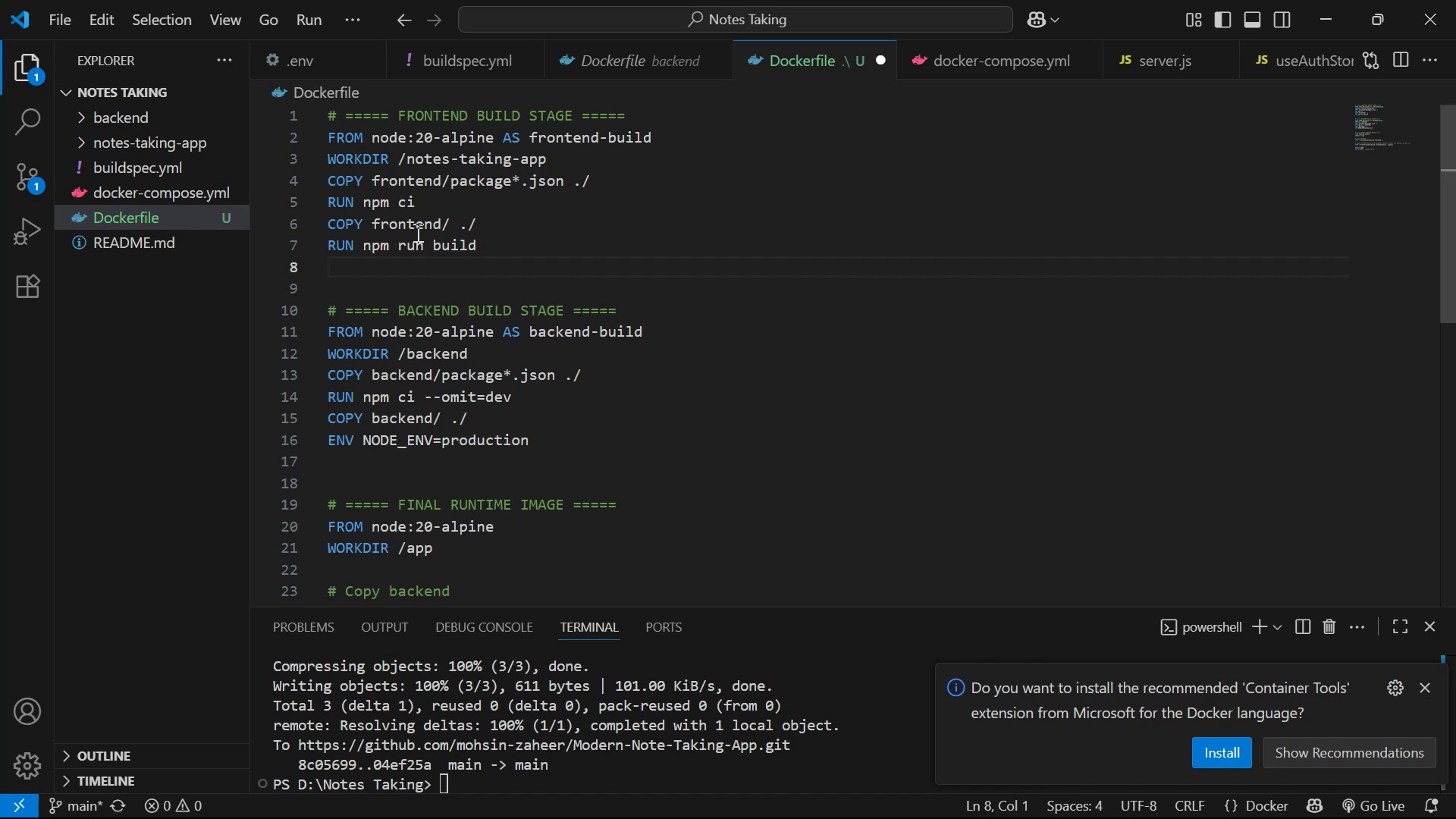 
left_click_drag(start_coordinate=[406, 160], to_coordinate=[584, 162])
 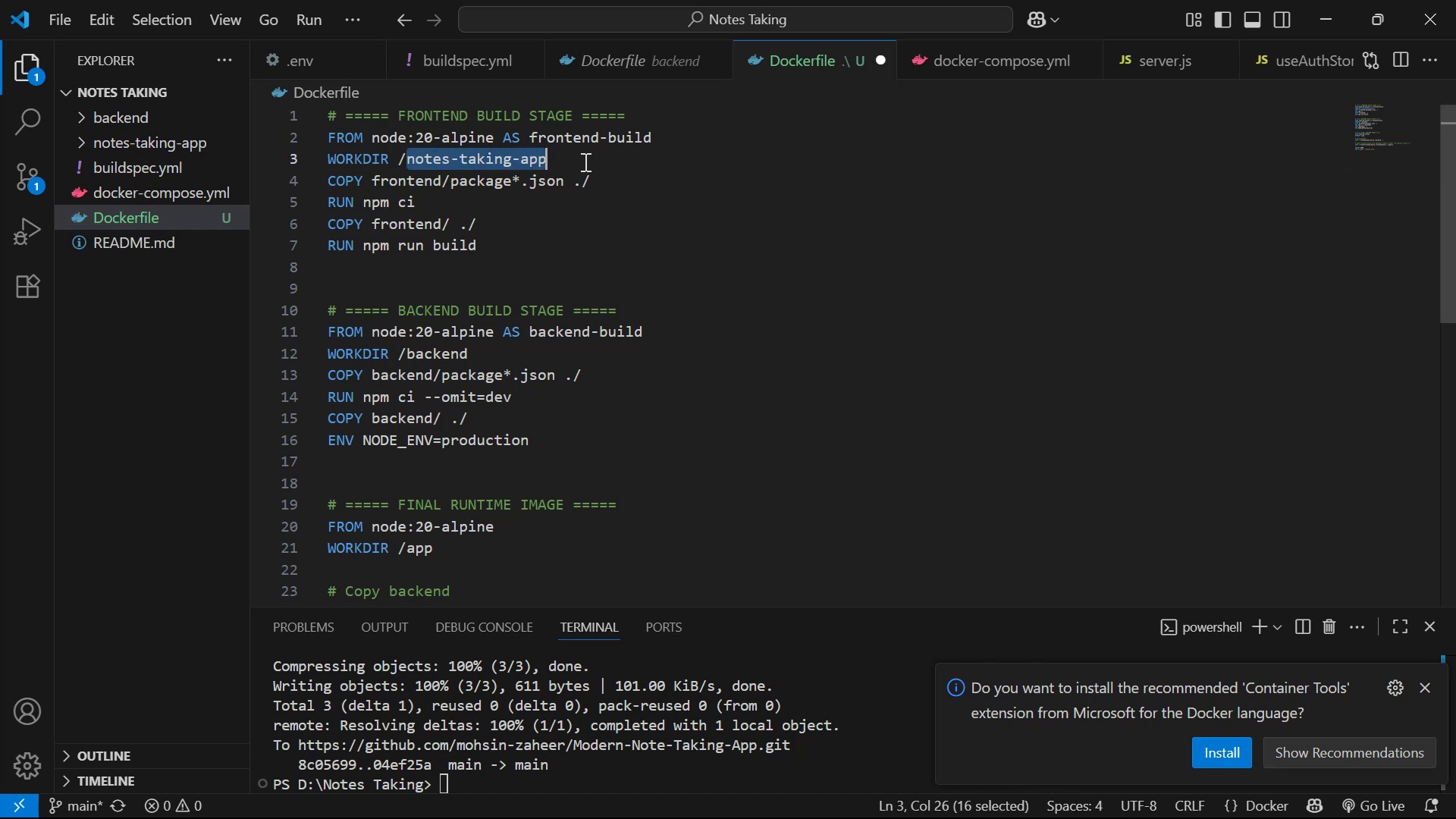 
key(Control+C)
 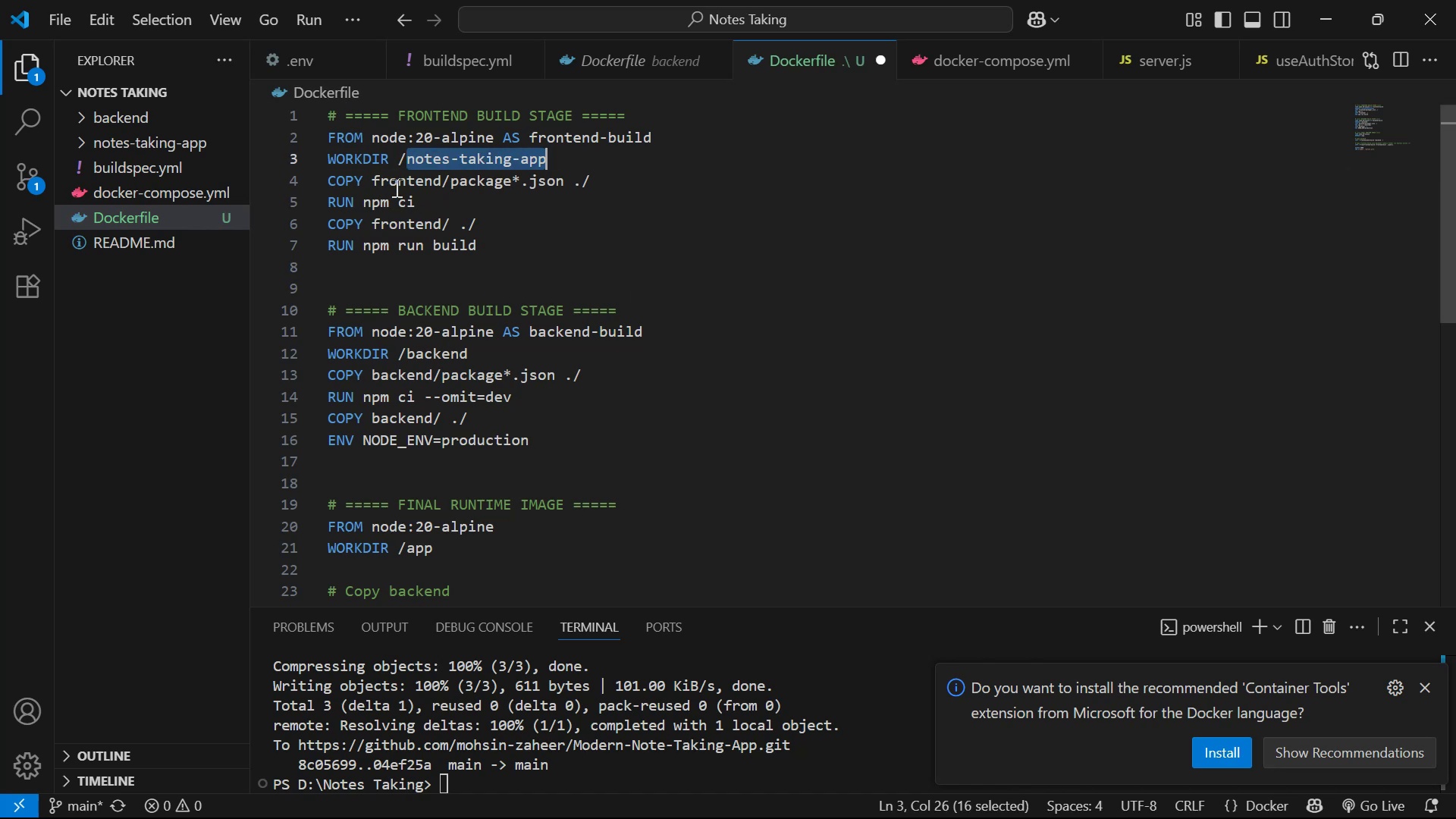 
left_click_drag(start_coordinate=[372, 180], to_coordinate=[444, 177])
 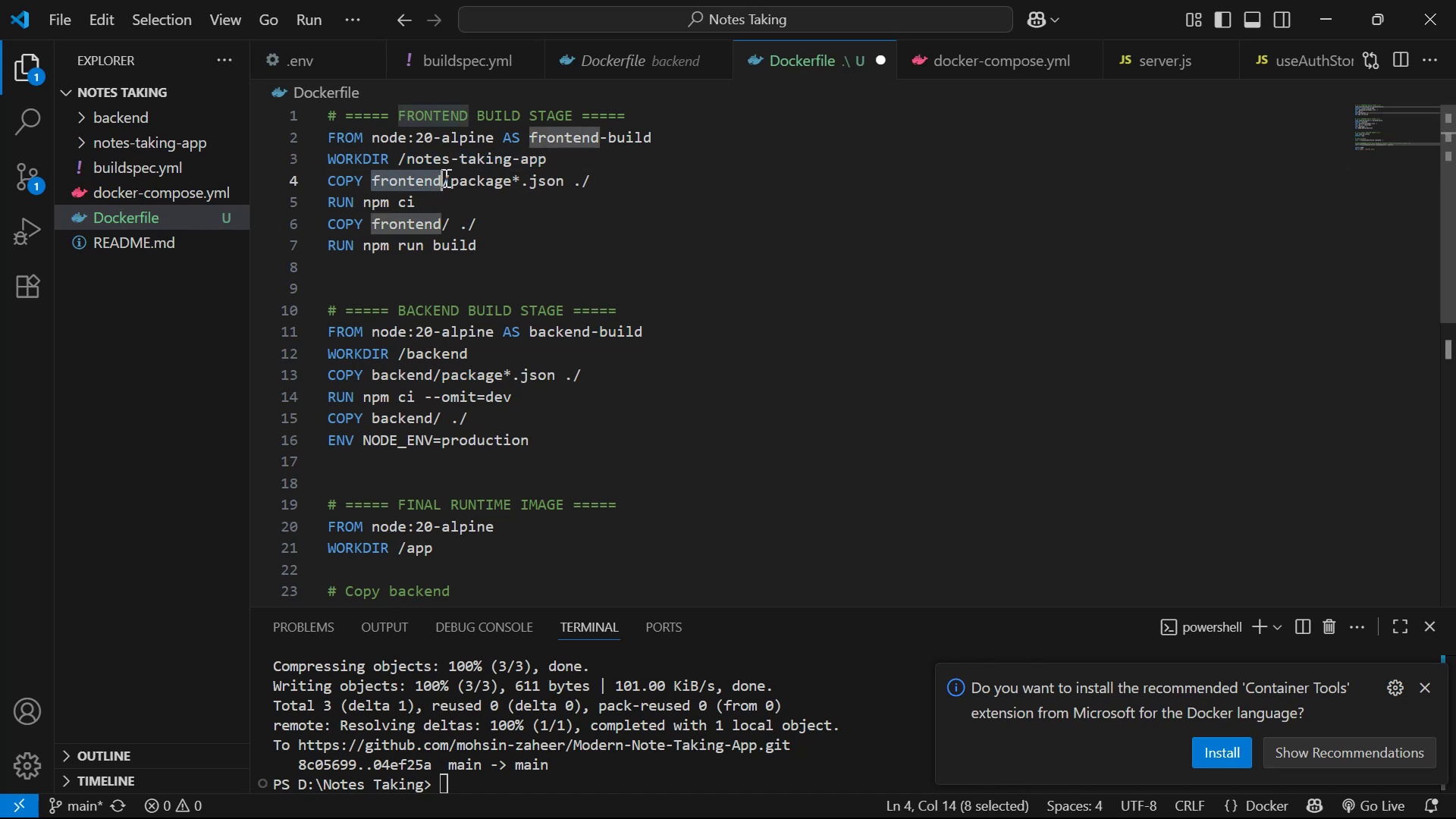 
key(Control+V)
 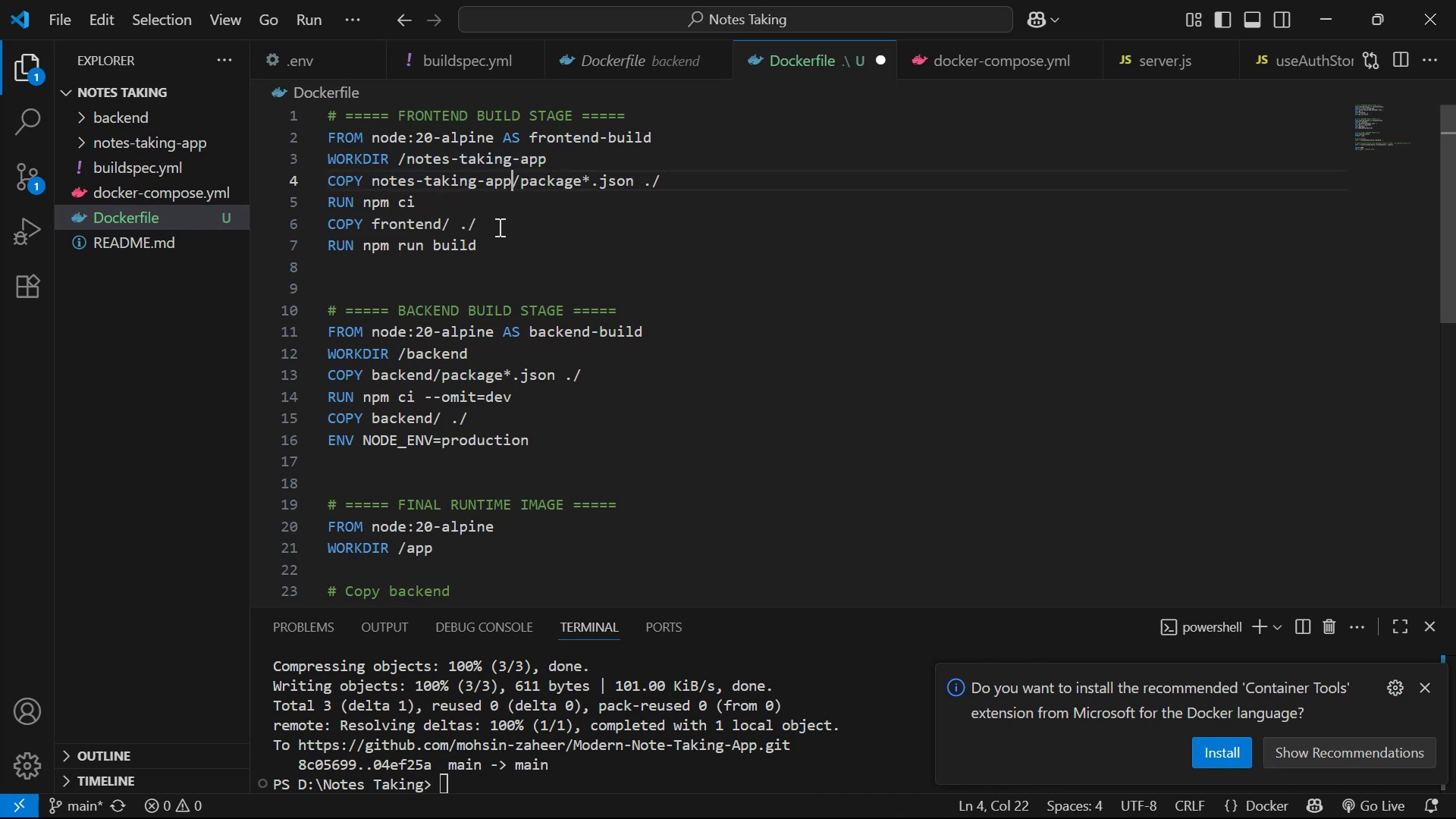 
left_click_drag(start_coordinate=[366, 221], to_coordinate=[440, 224])
 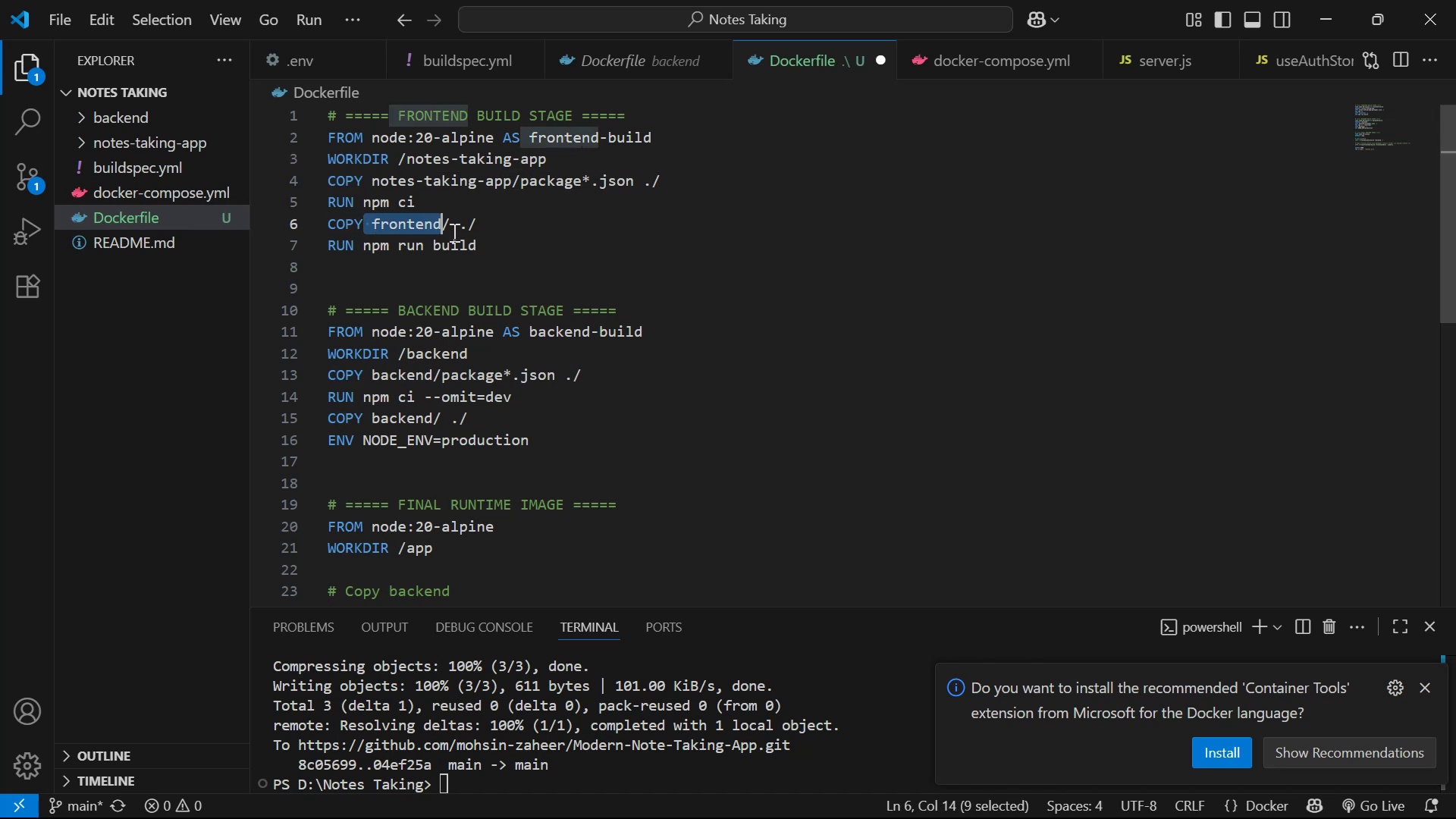 
left_click([463, 233])
 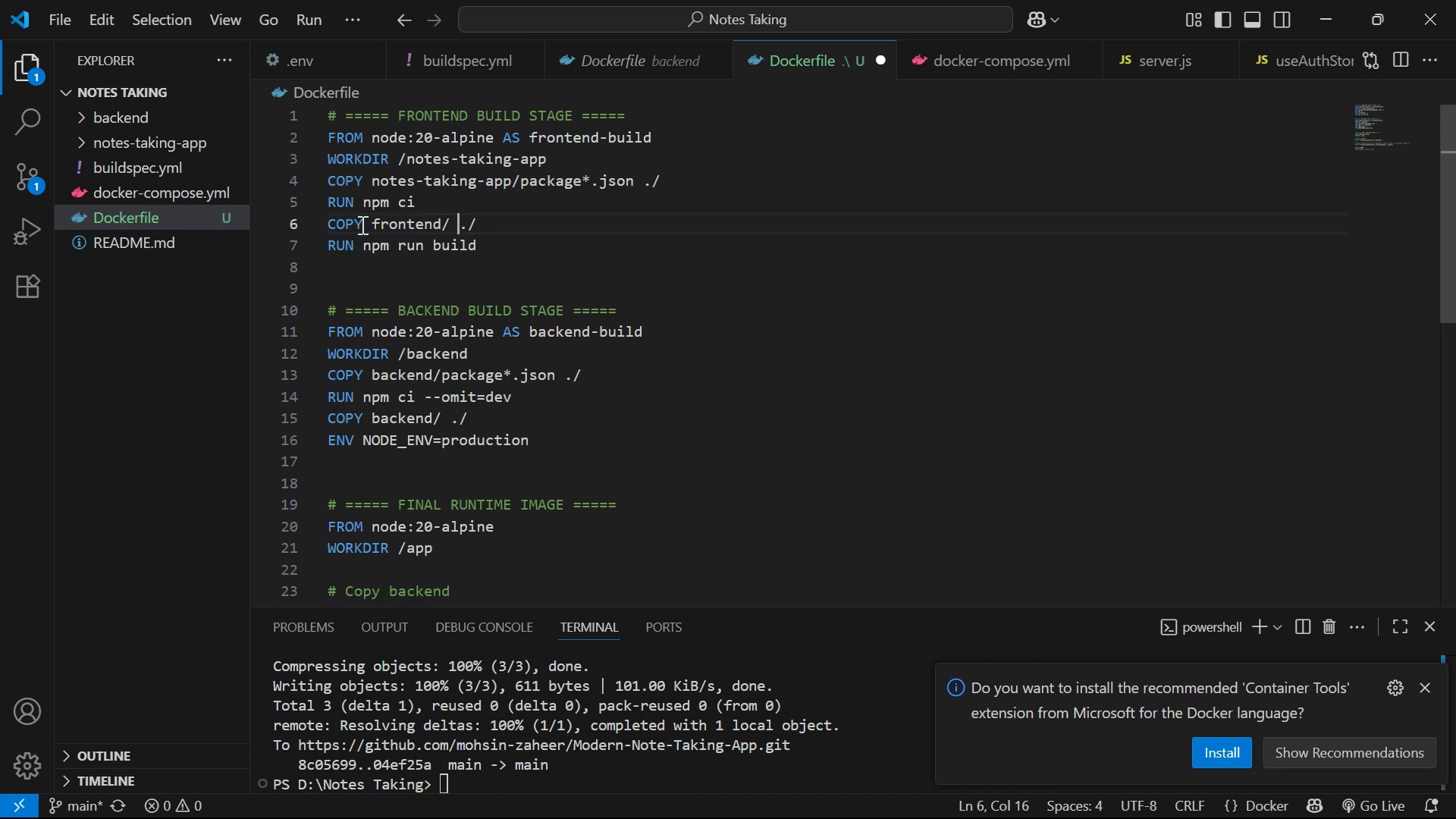 
left_click_drag(start_coordinate=[375, 221], to_coordinate=[440, 221])
 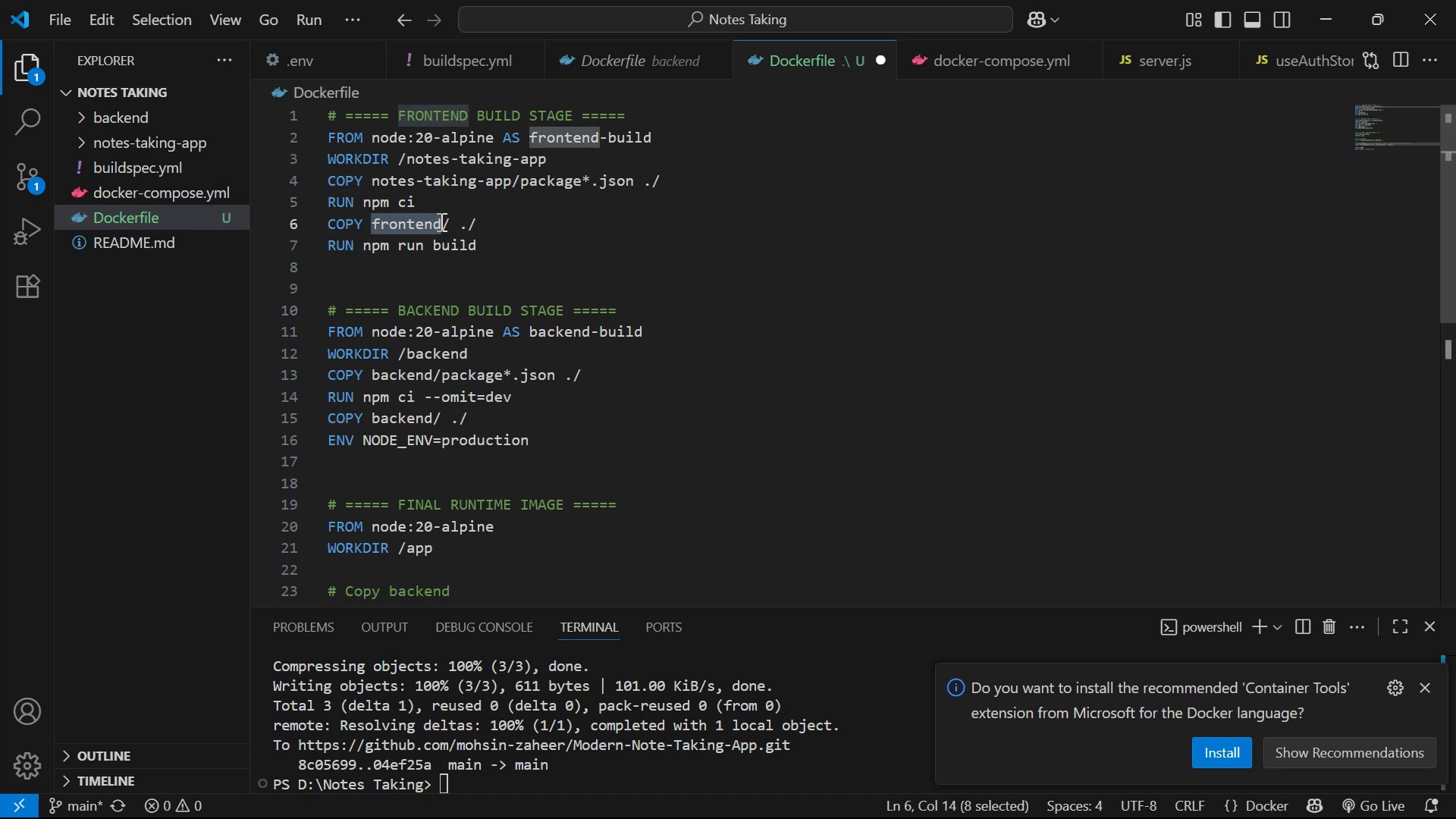 
key(Control+V)
 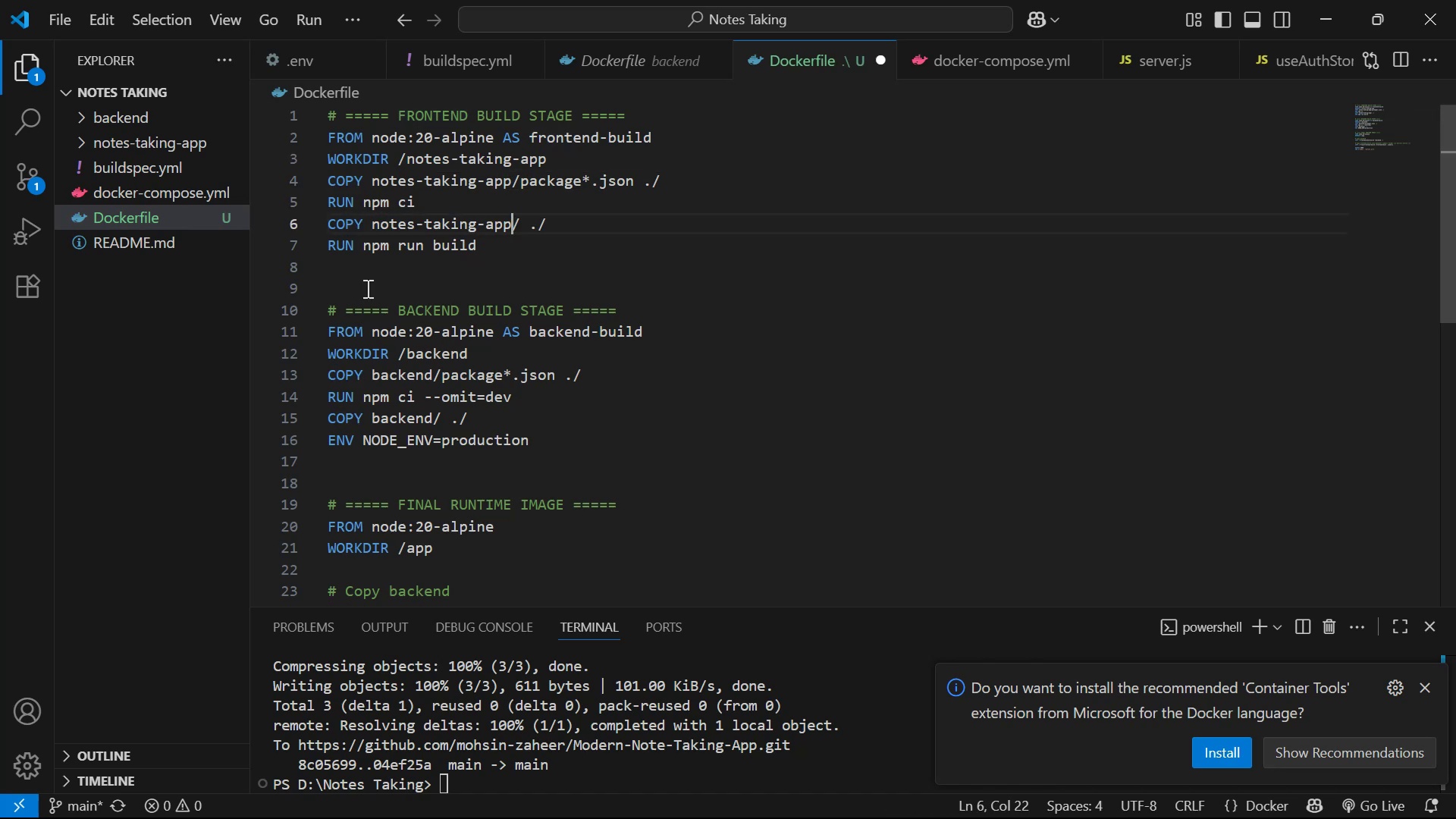 
scroll: coordinate [532, 258], scroll_direction: down, amount: 1.0
 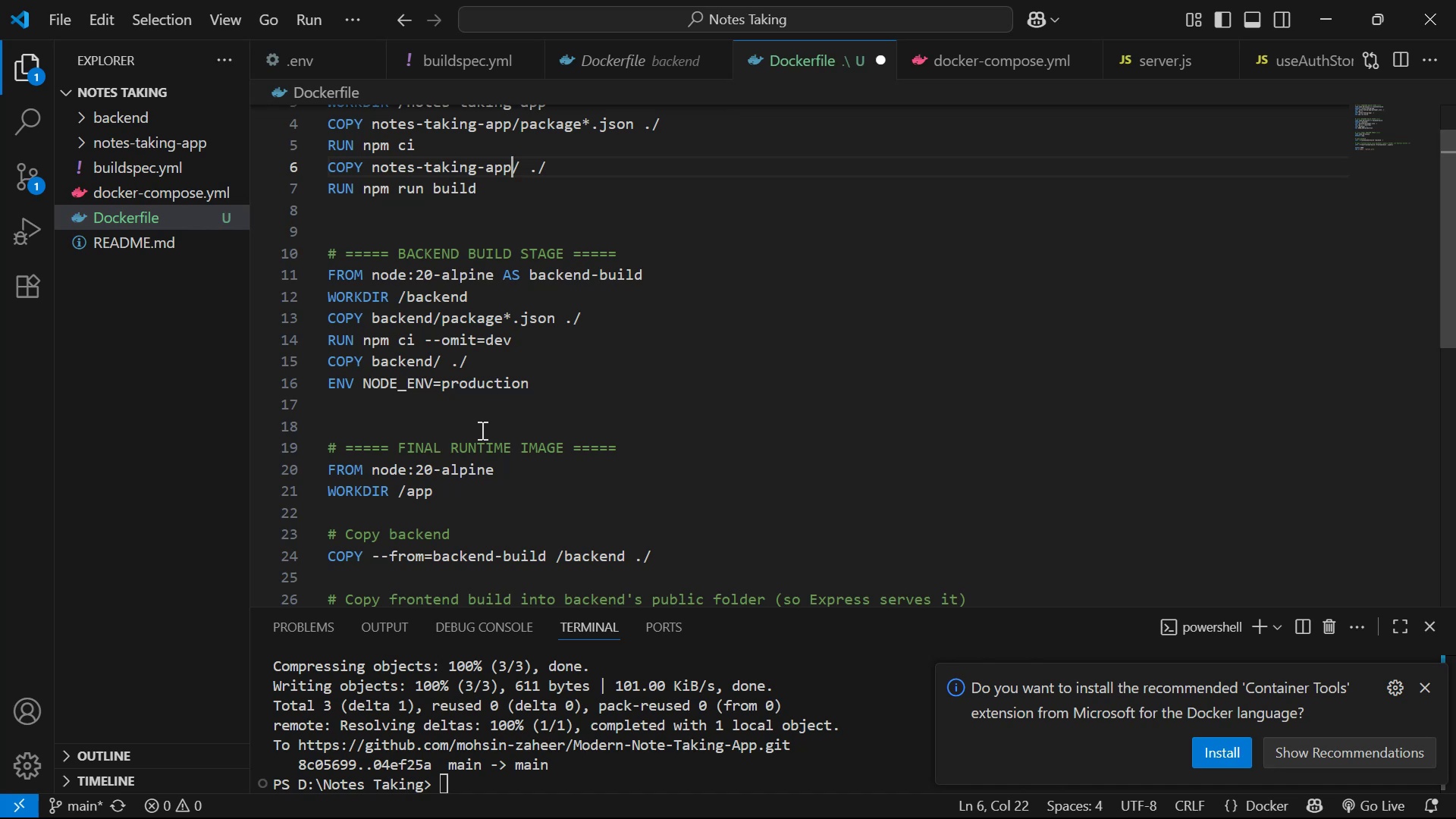 
wait(6.27)
 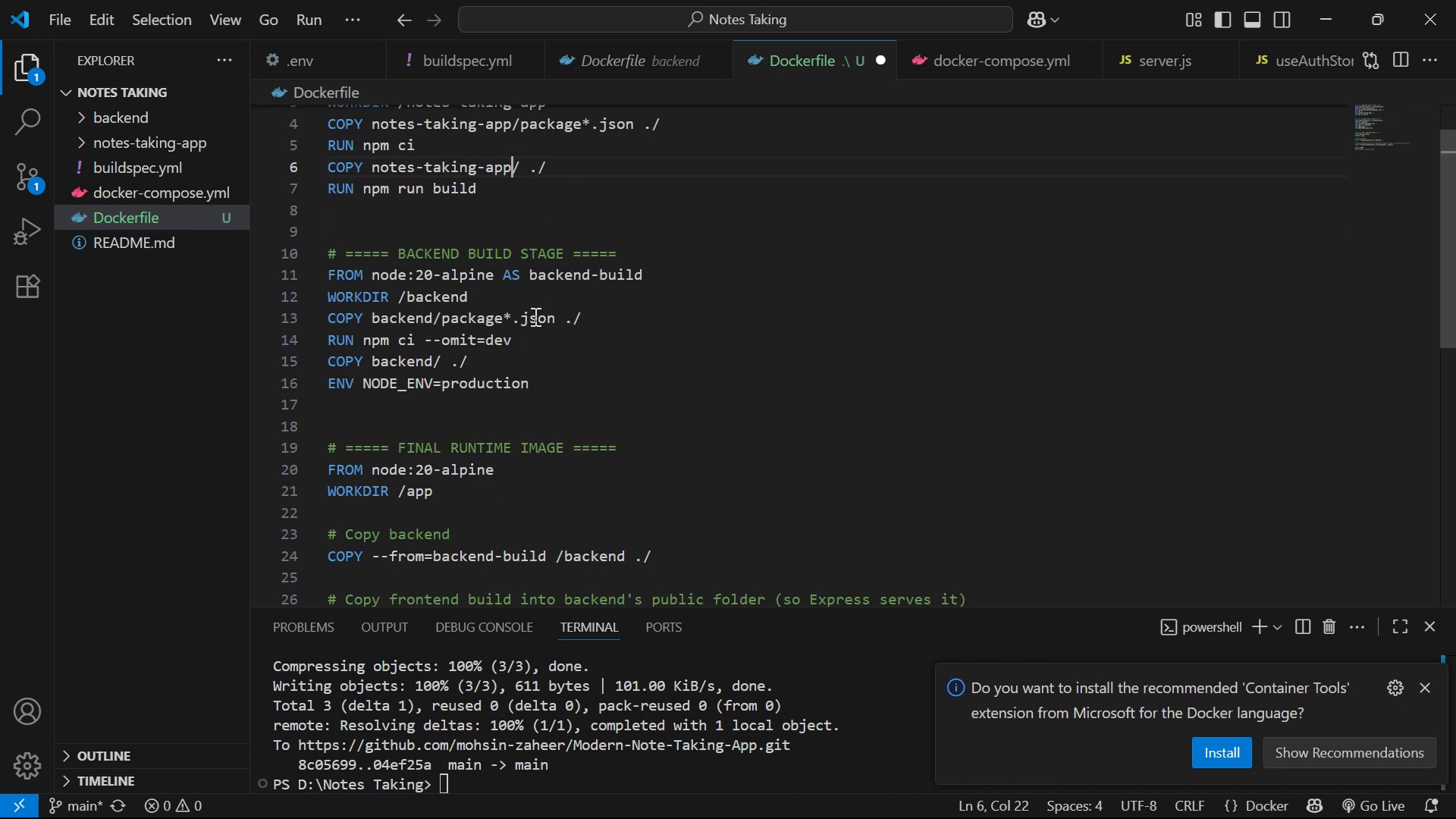 
scroll: coordinate [492, 425], scroll_direction: down, amount: 2.0
 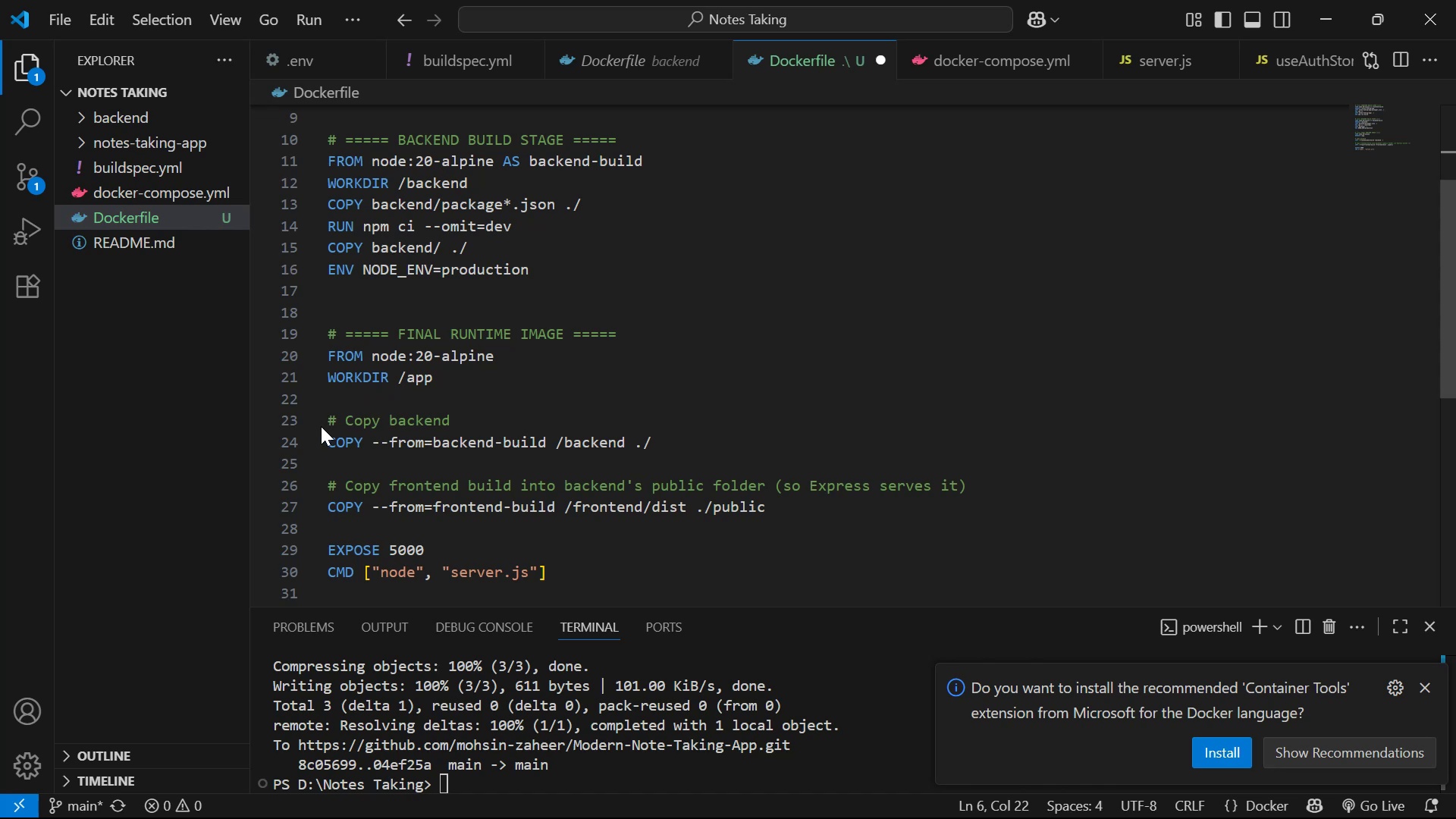 
wait(13.88)
 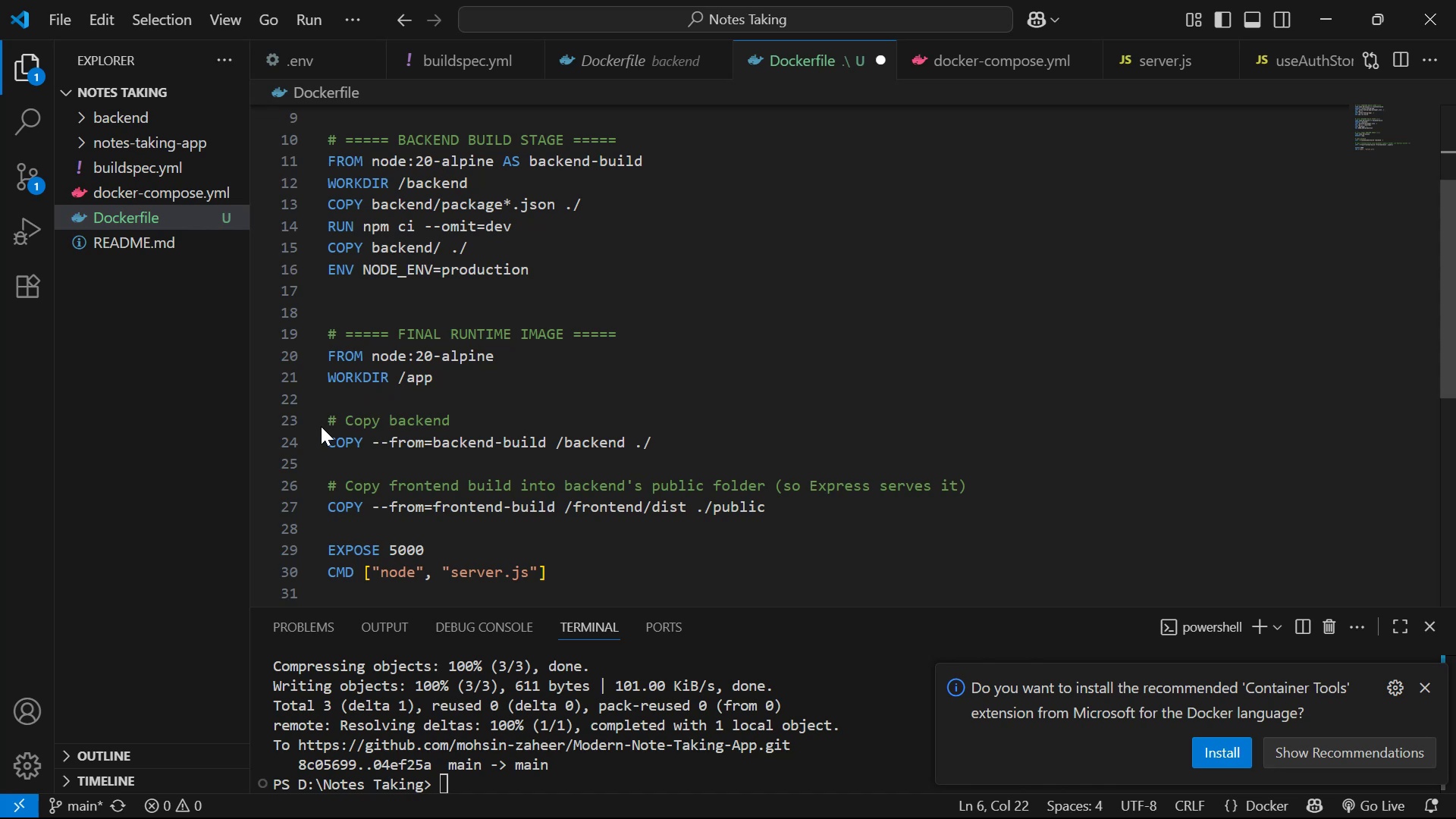 
left_click([792, 202])
 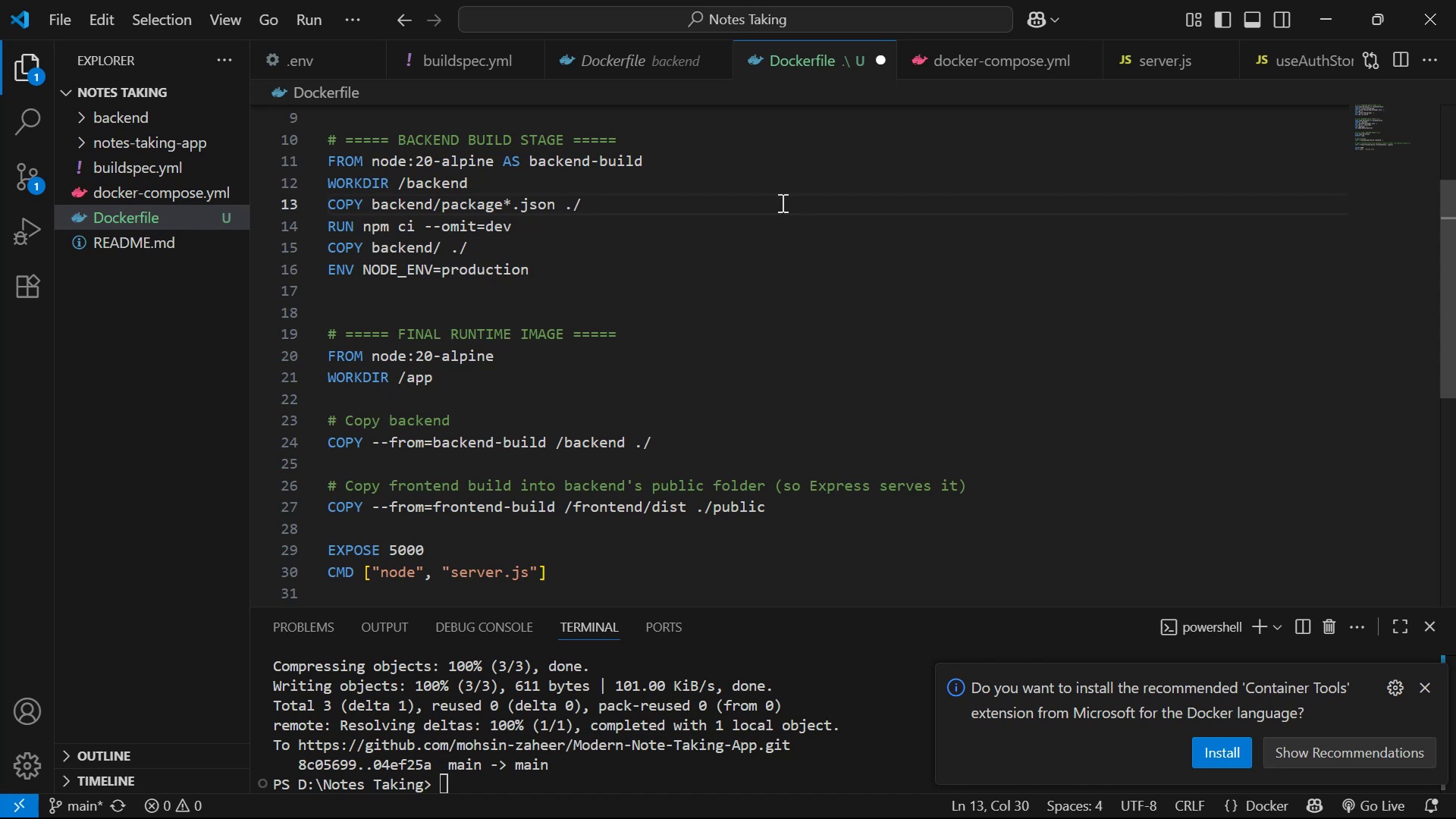 
key(Control+A)
 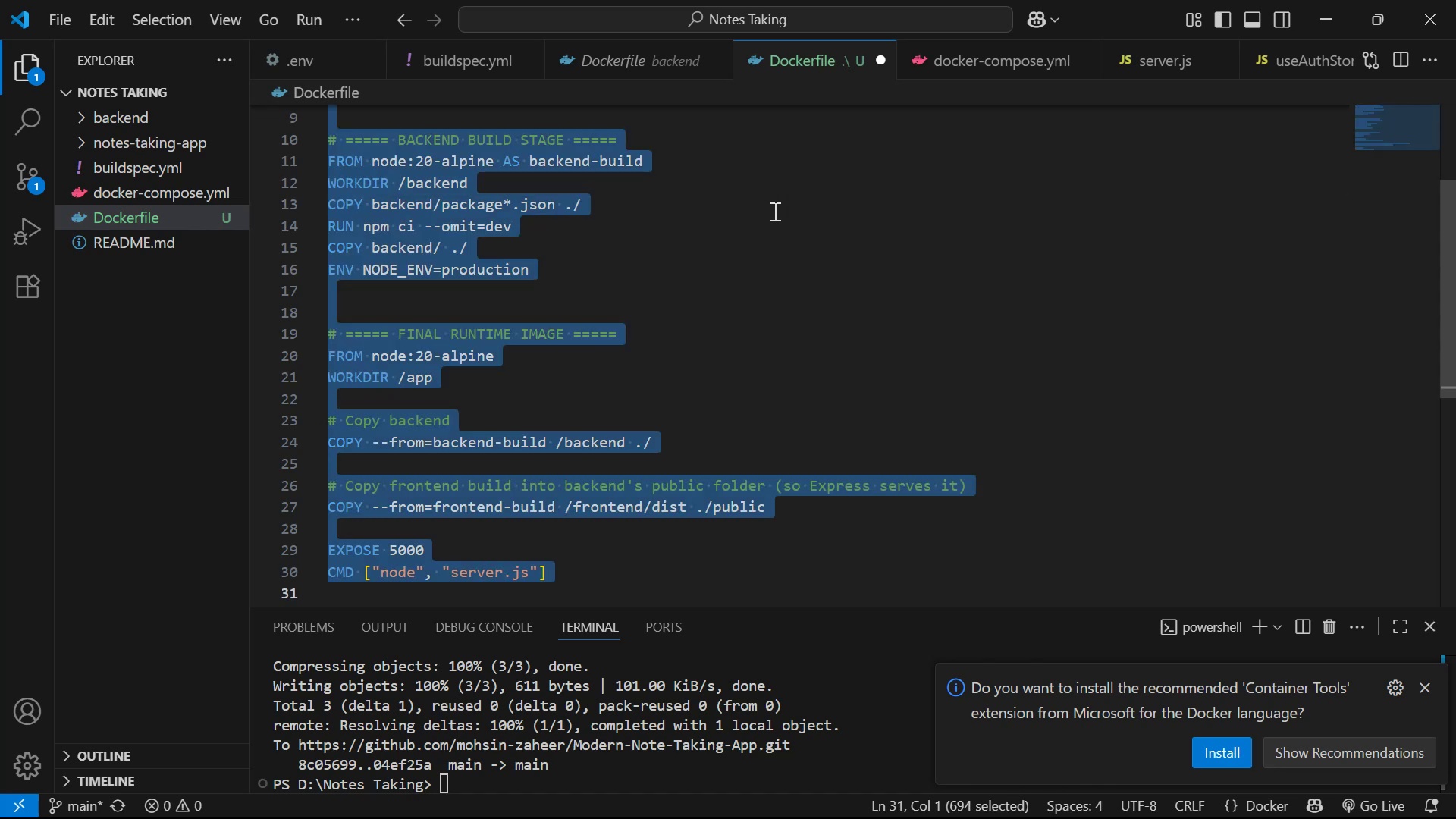 
key(Control+C)
 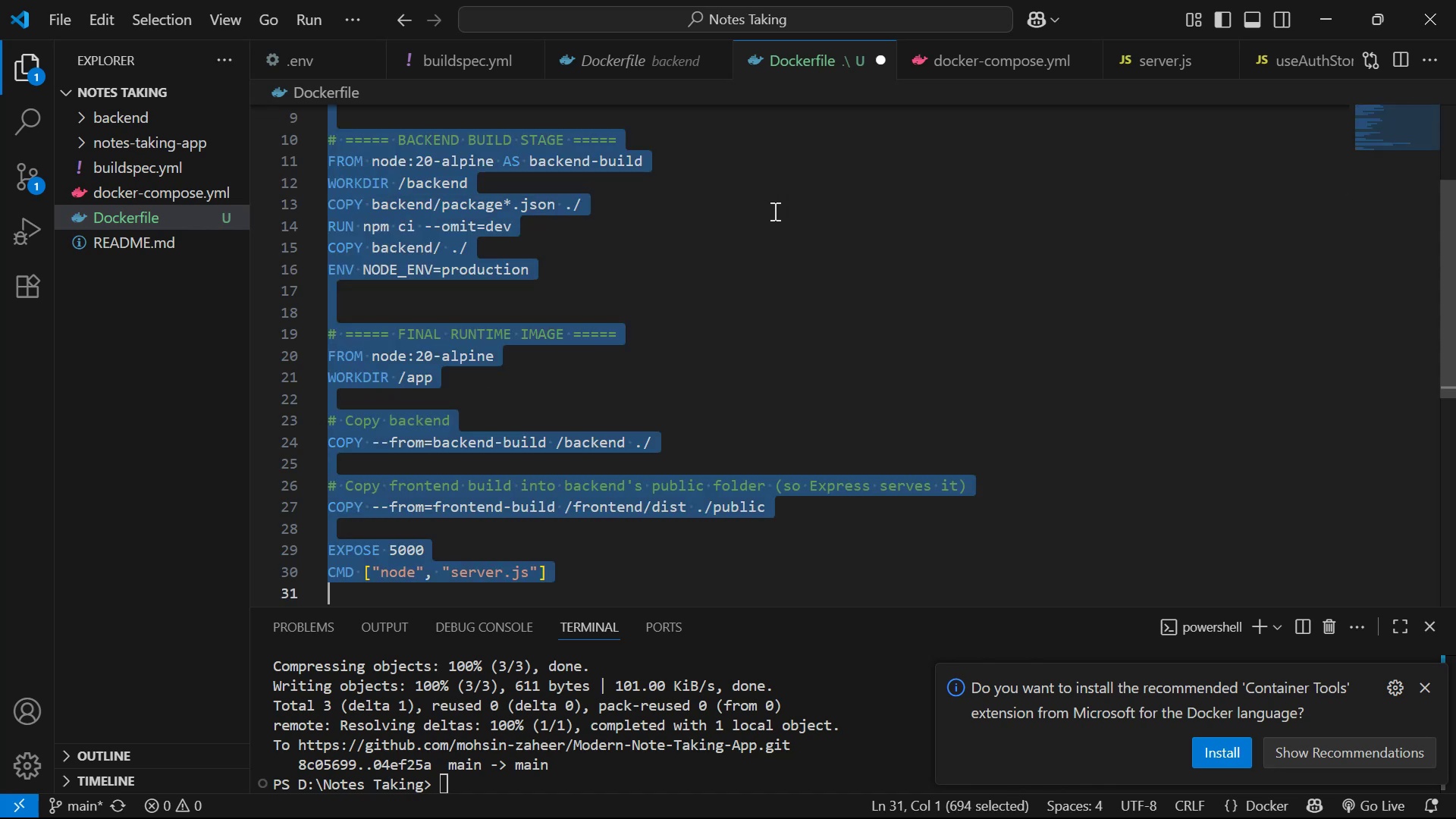 
key(Control+C)
 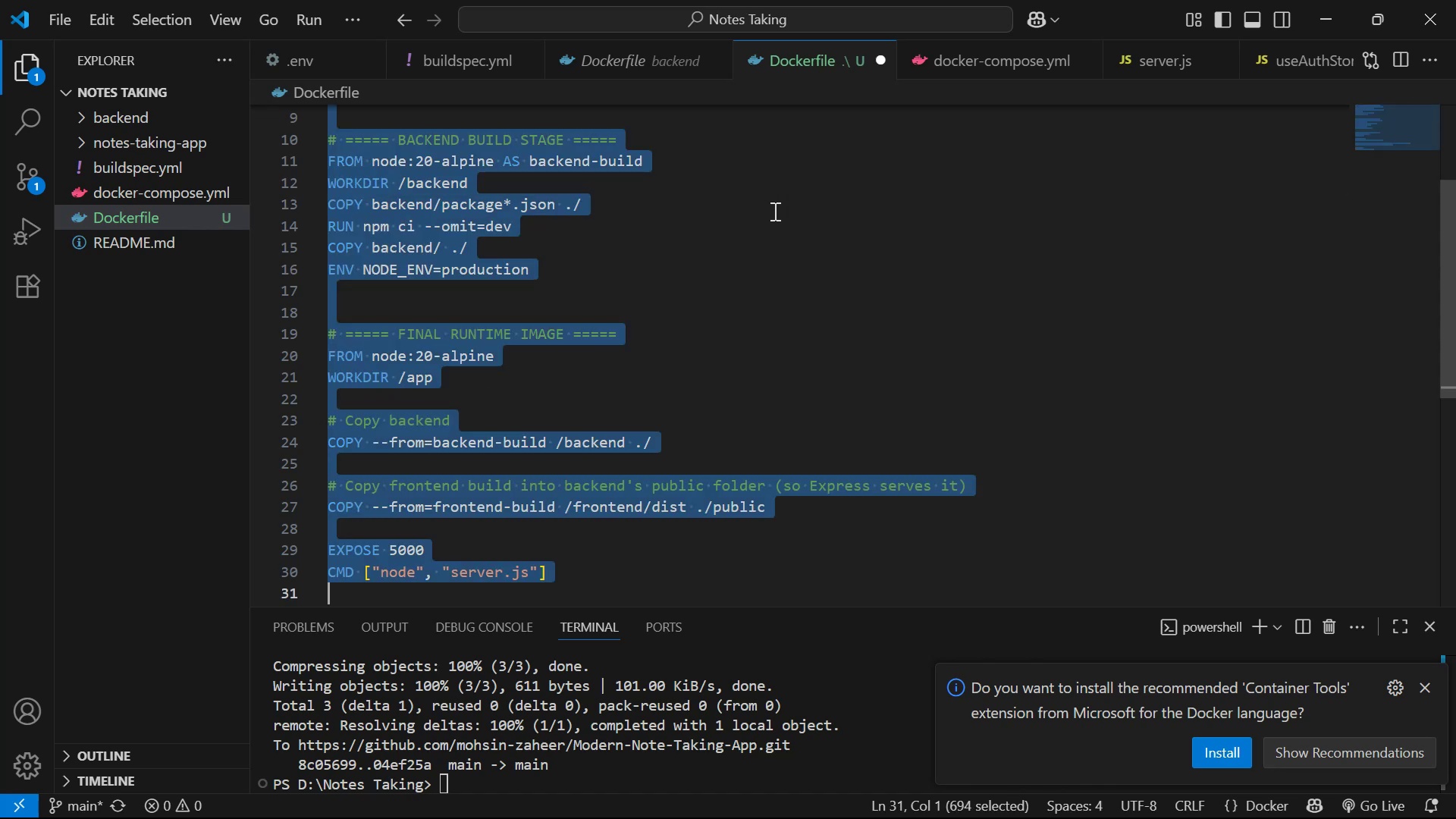 
scroll: coordinate [770, 246], scroll_direction: down, amount: 5.0
 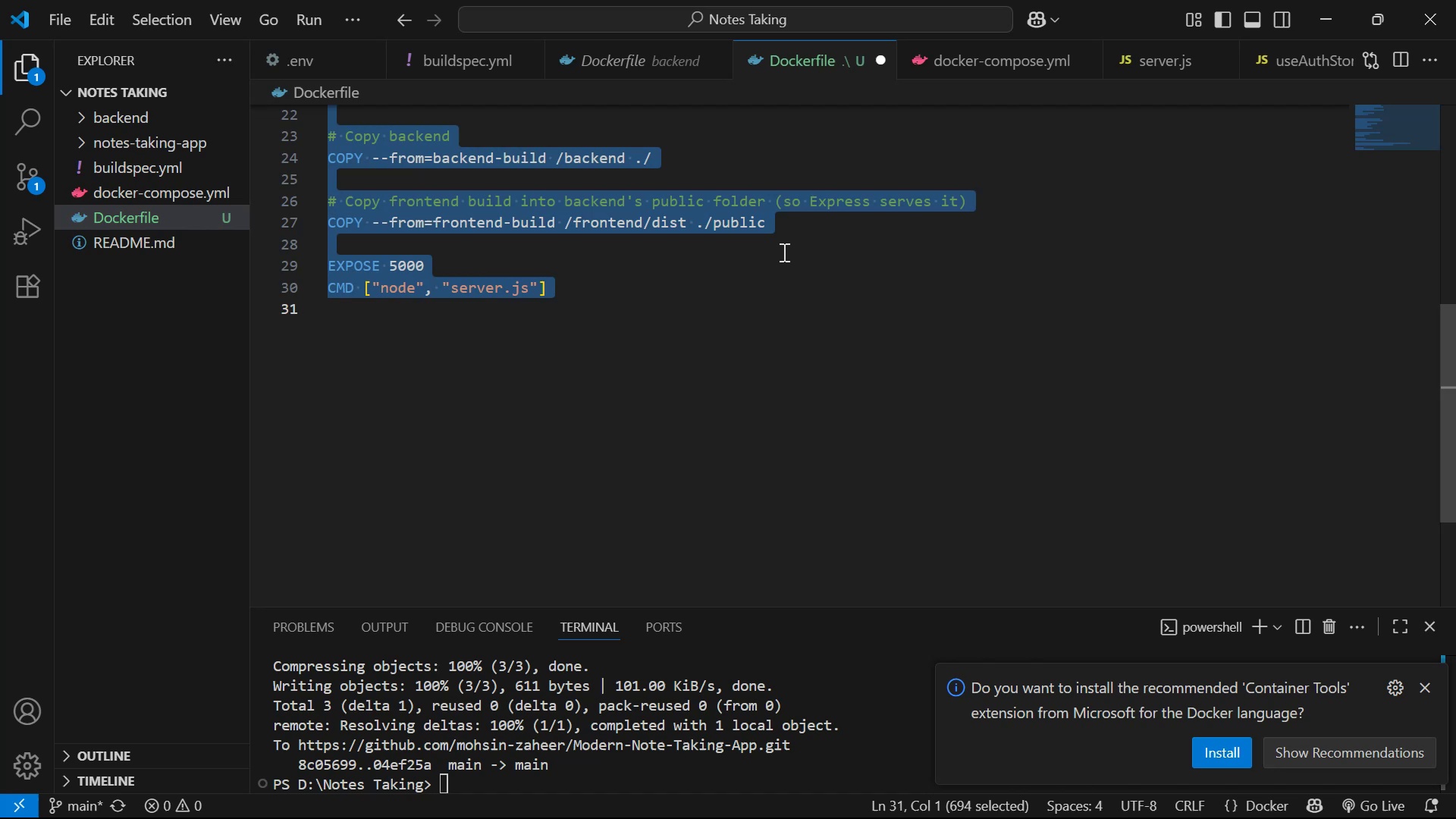 
key(Alt+Tab)
 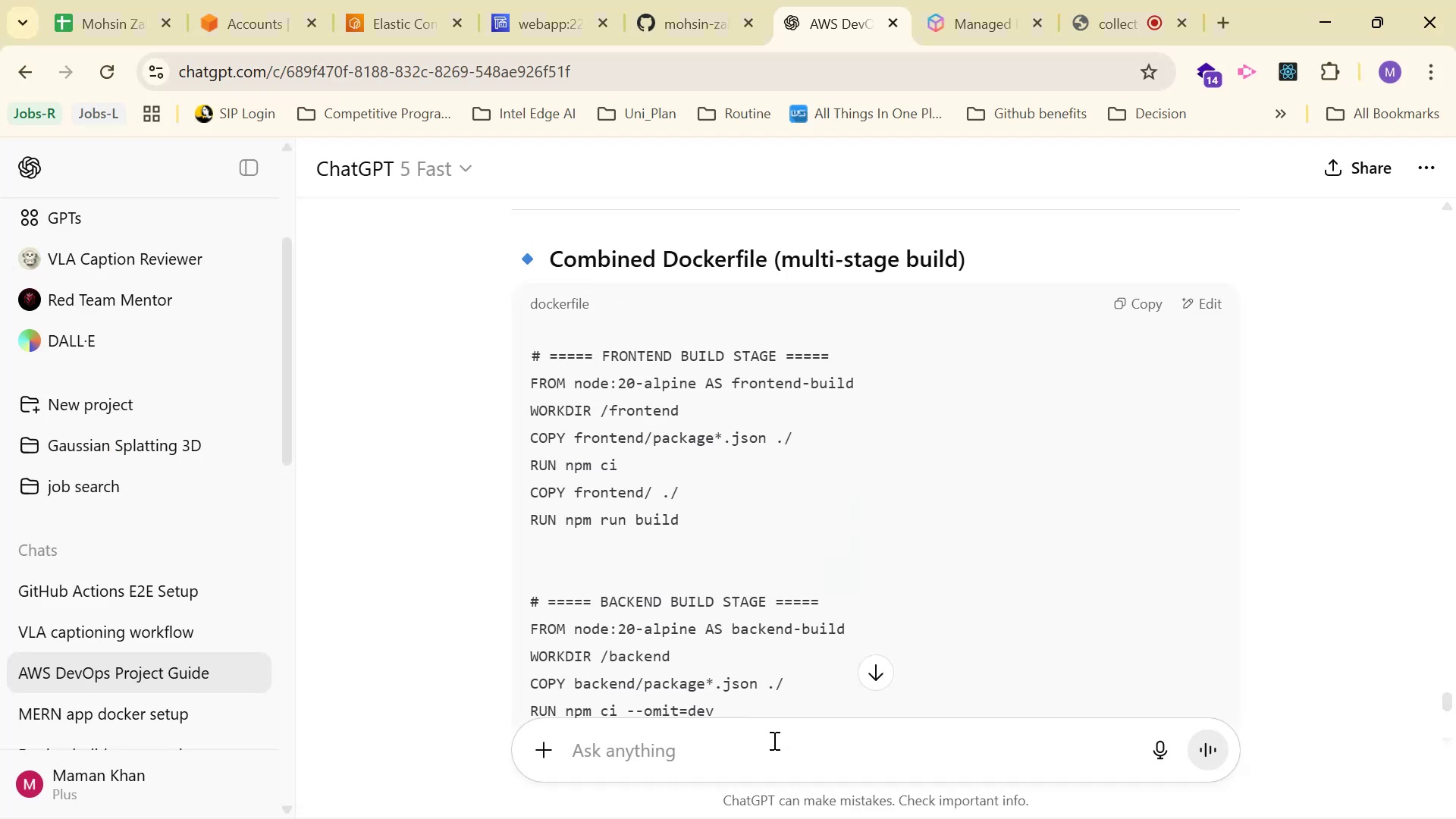 
left_click_drag(start_coordinate=[767, 742], to_coordinate=[763, 745])
 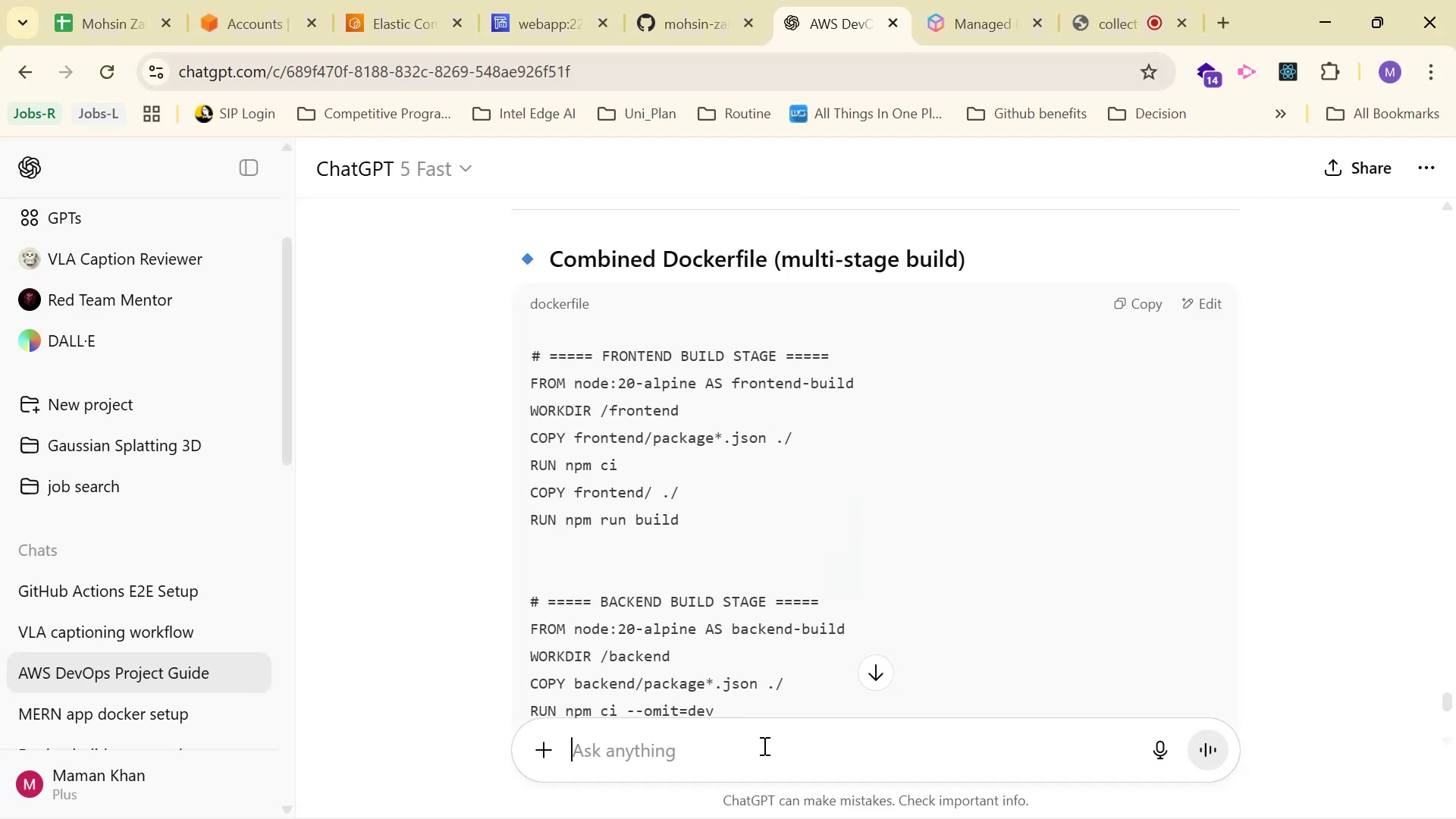 
type(My root dir is Not)
key(Backspace)
key(Backspace)
 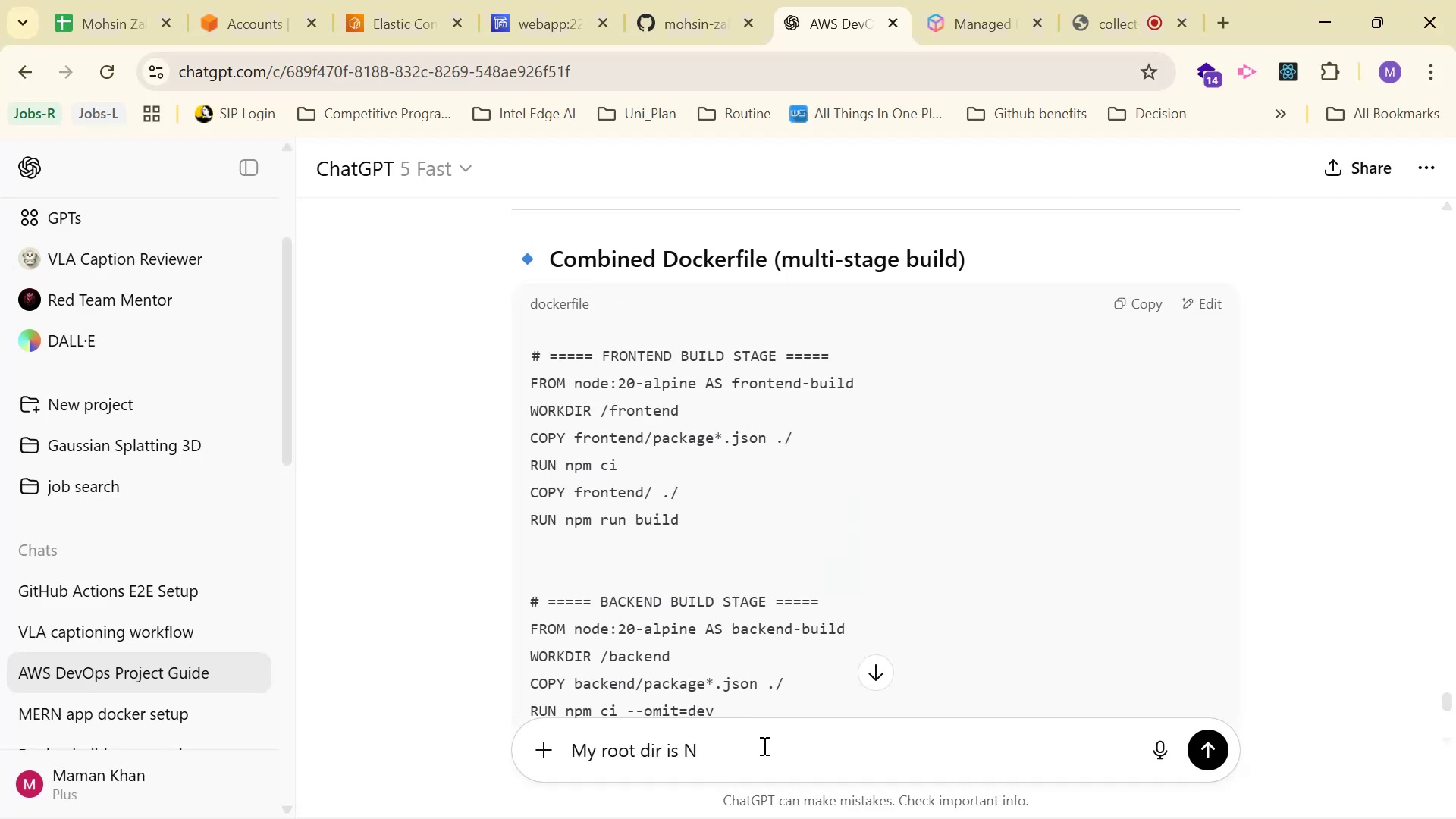 
key(Alt+AltLeft)
 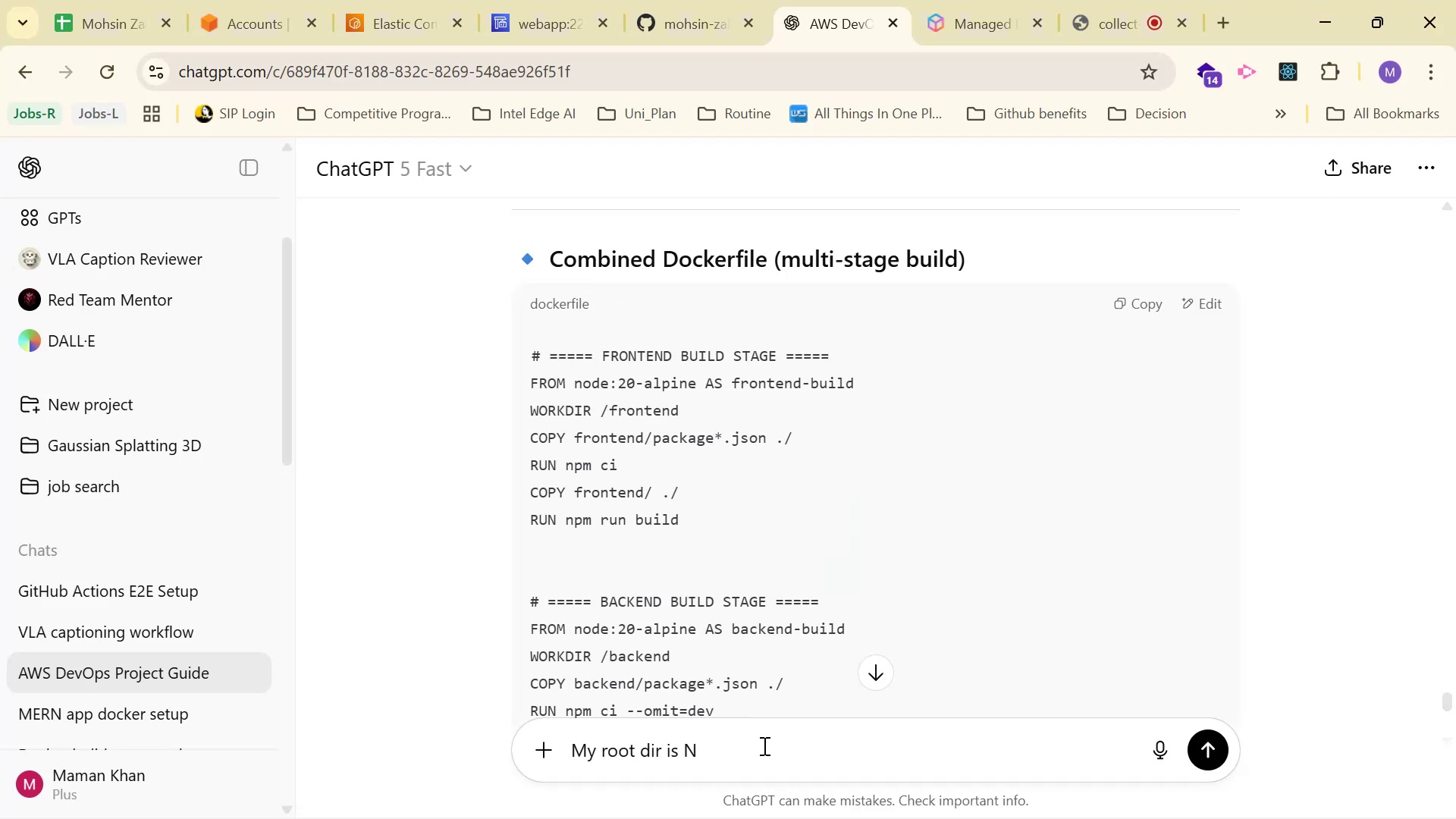 
key(Alt+Tab)
 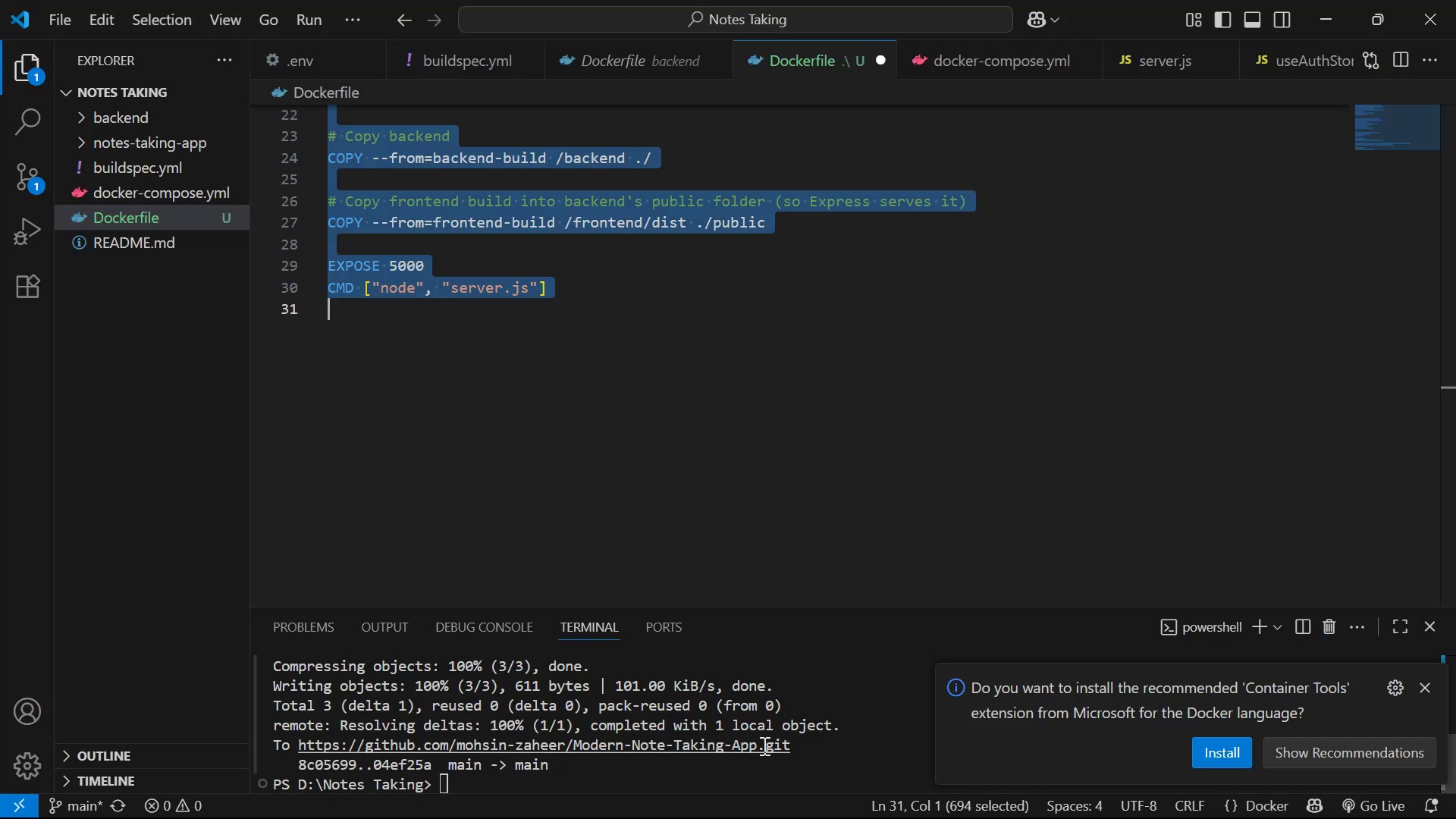 
key(Alt+AltLeft)
 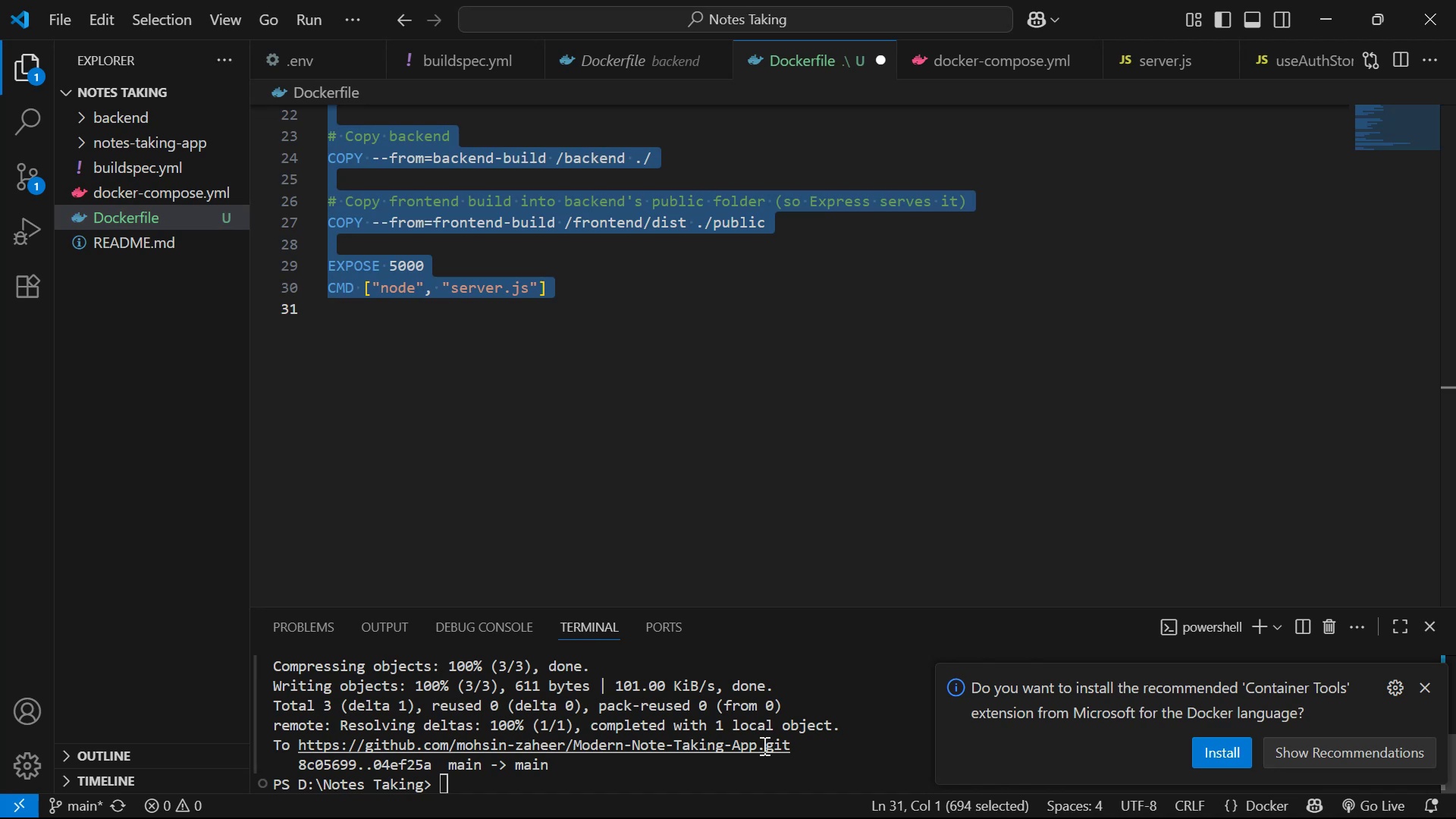 
key(Tab)
type(OTES TAKING : )
 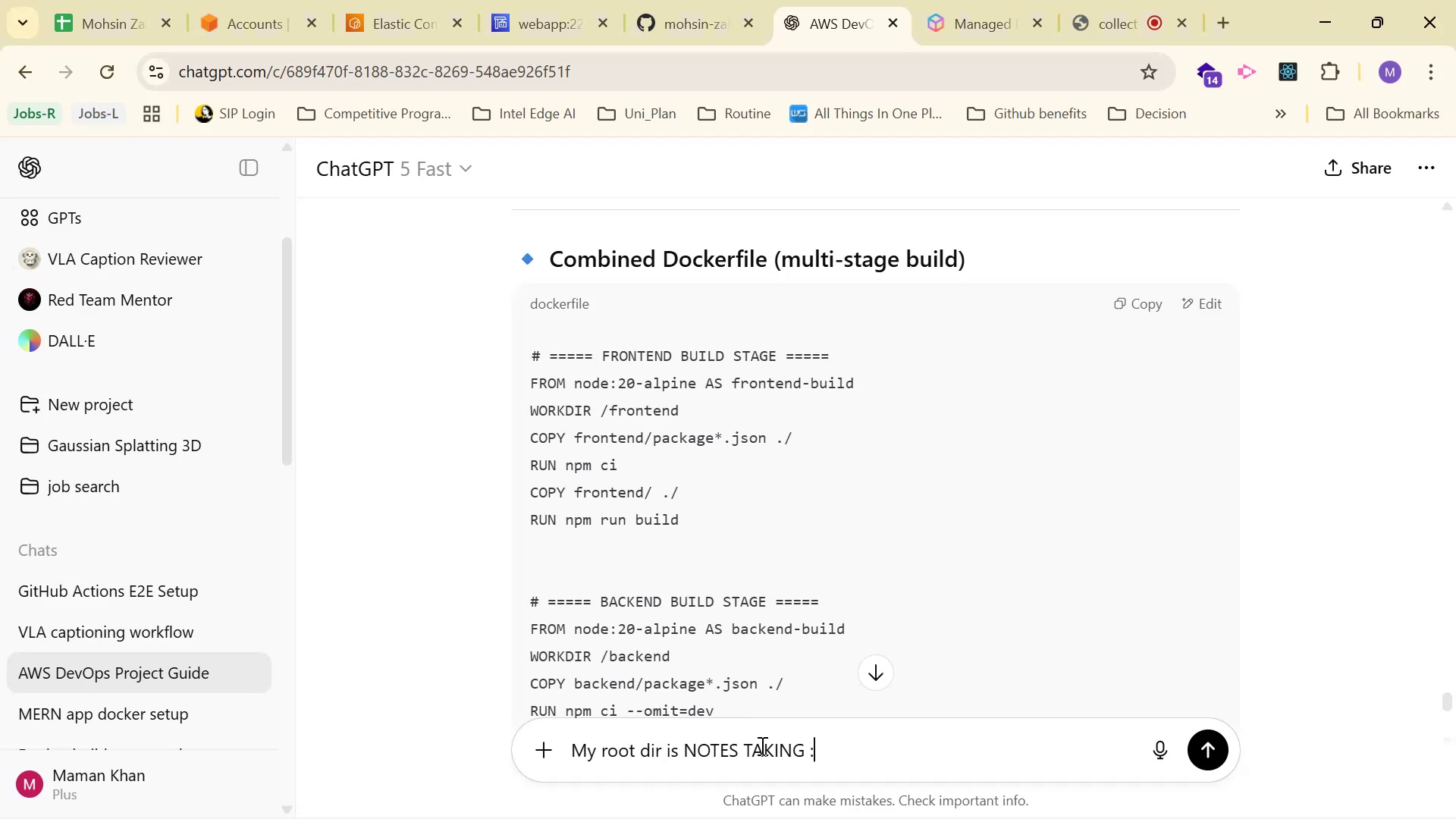 
key(Control+V)
 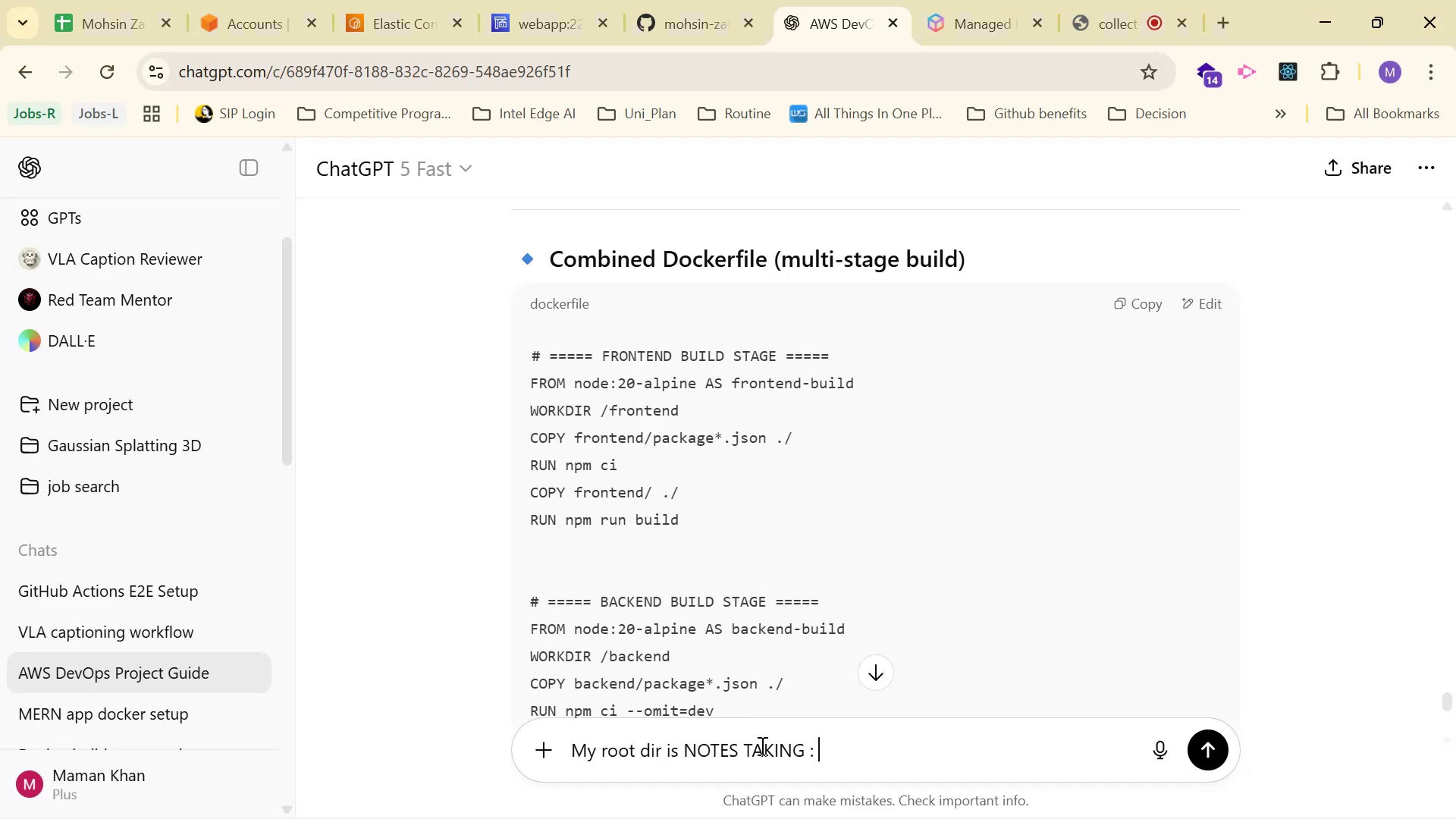 
key(Enter)
 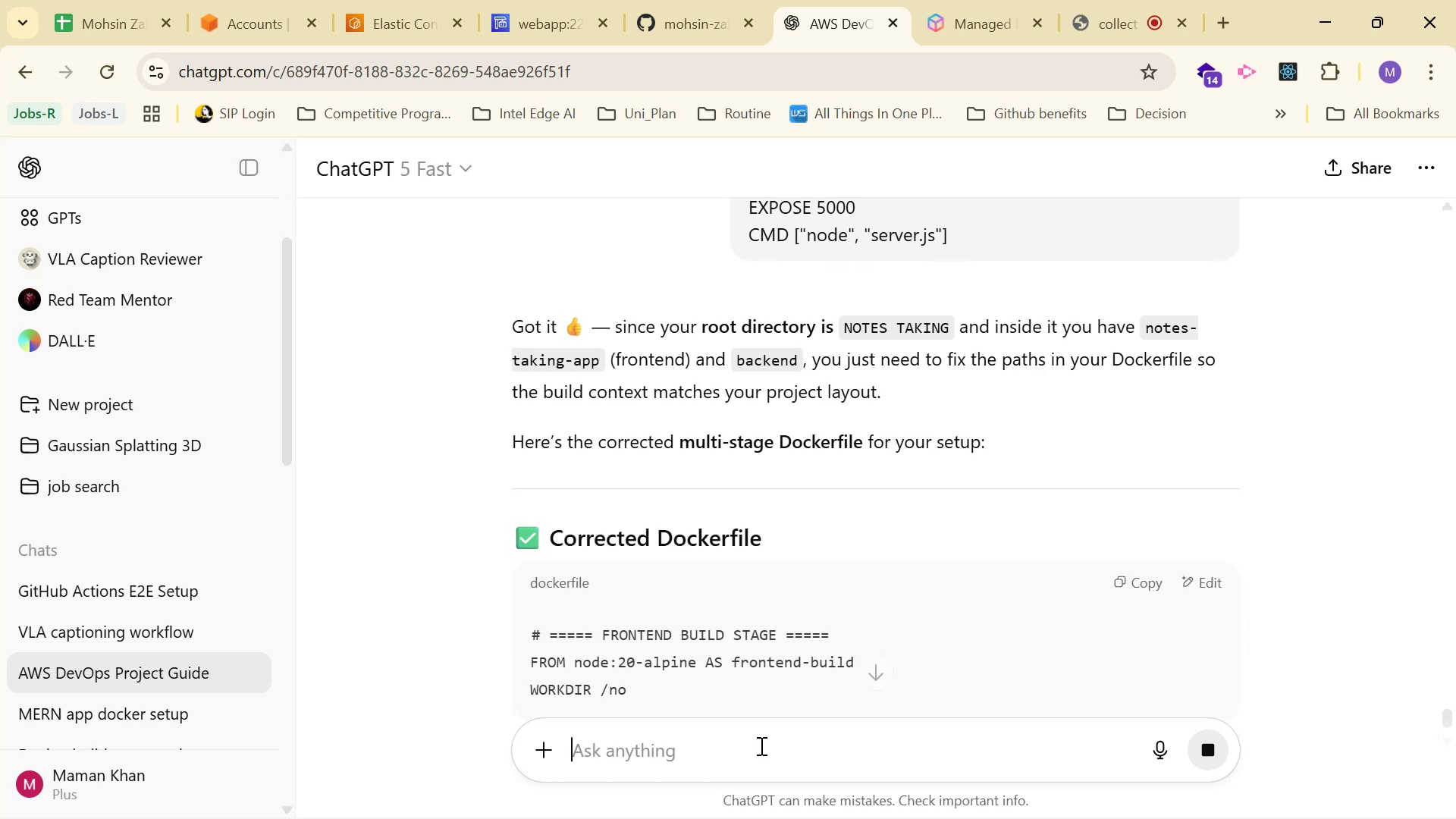 
wait(7.93)
 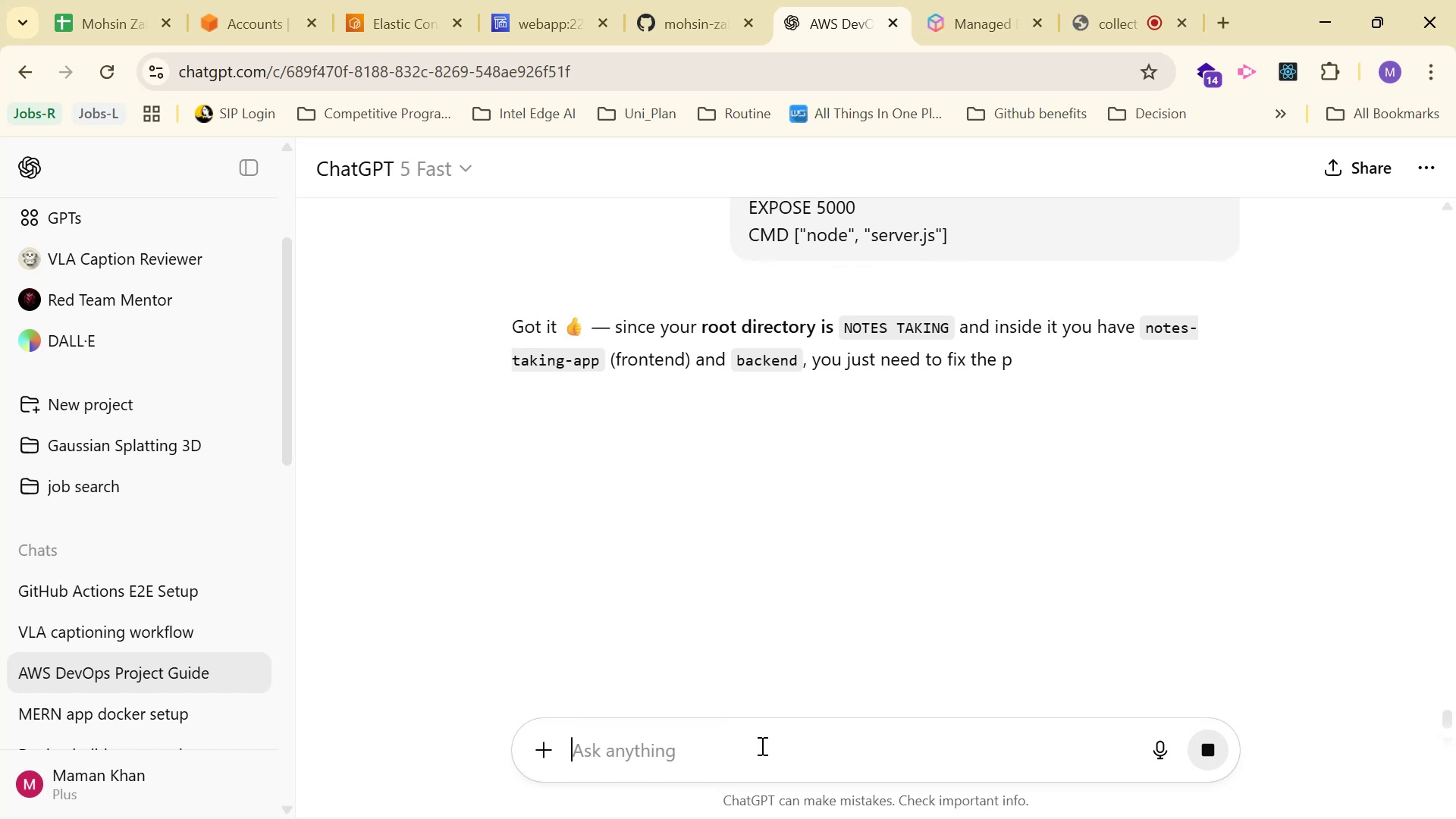 
scroll: coordinate [739, 483], scroll_direction: down, amount: 6.0
 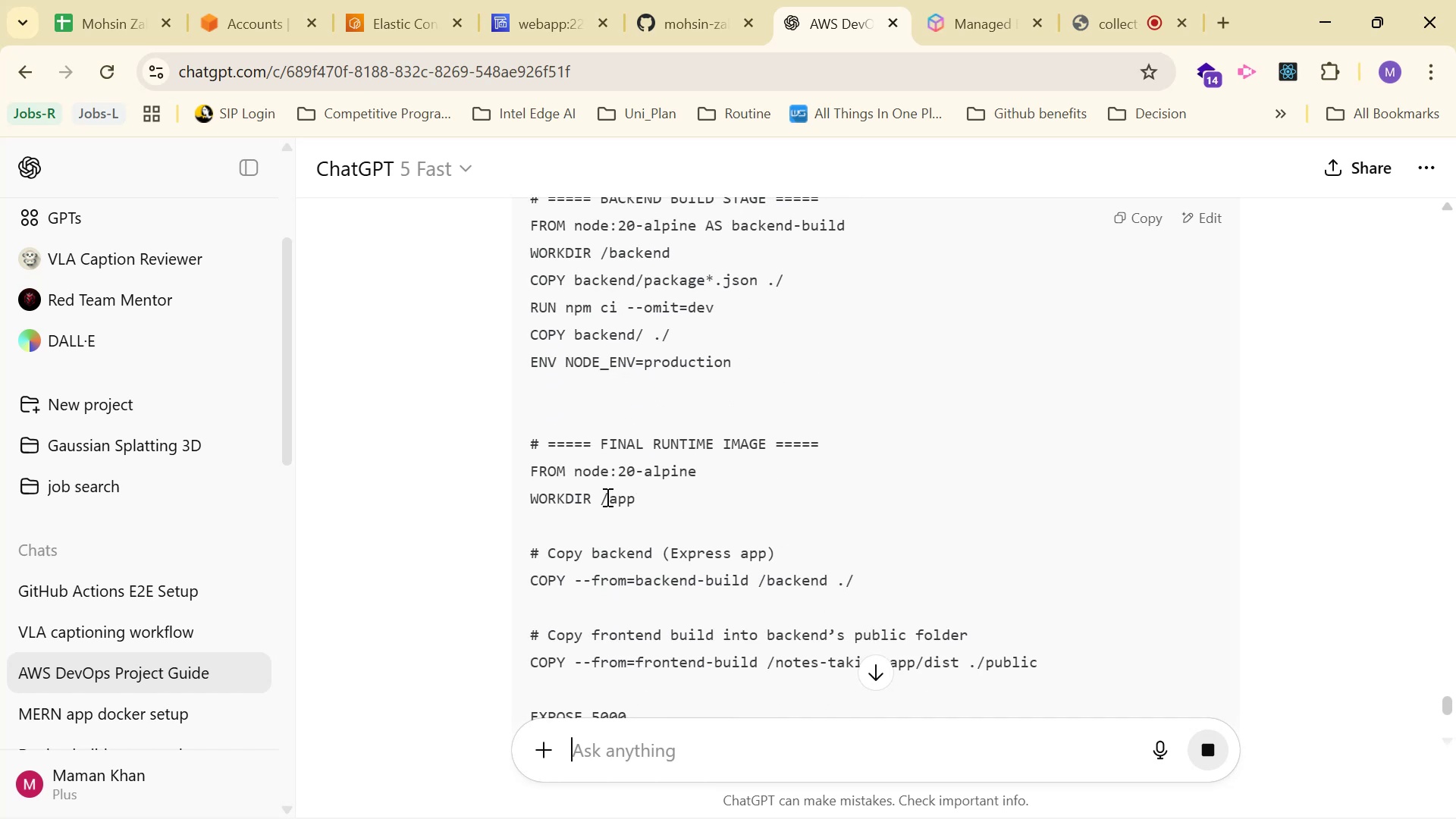 
scroll: coordinate [839, 544], scroll_direction: down, amount: 1.0
 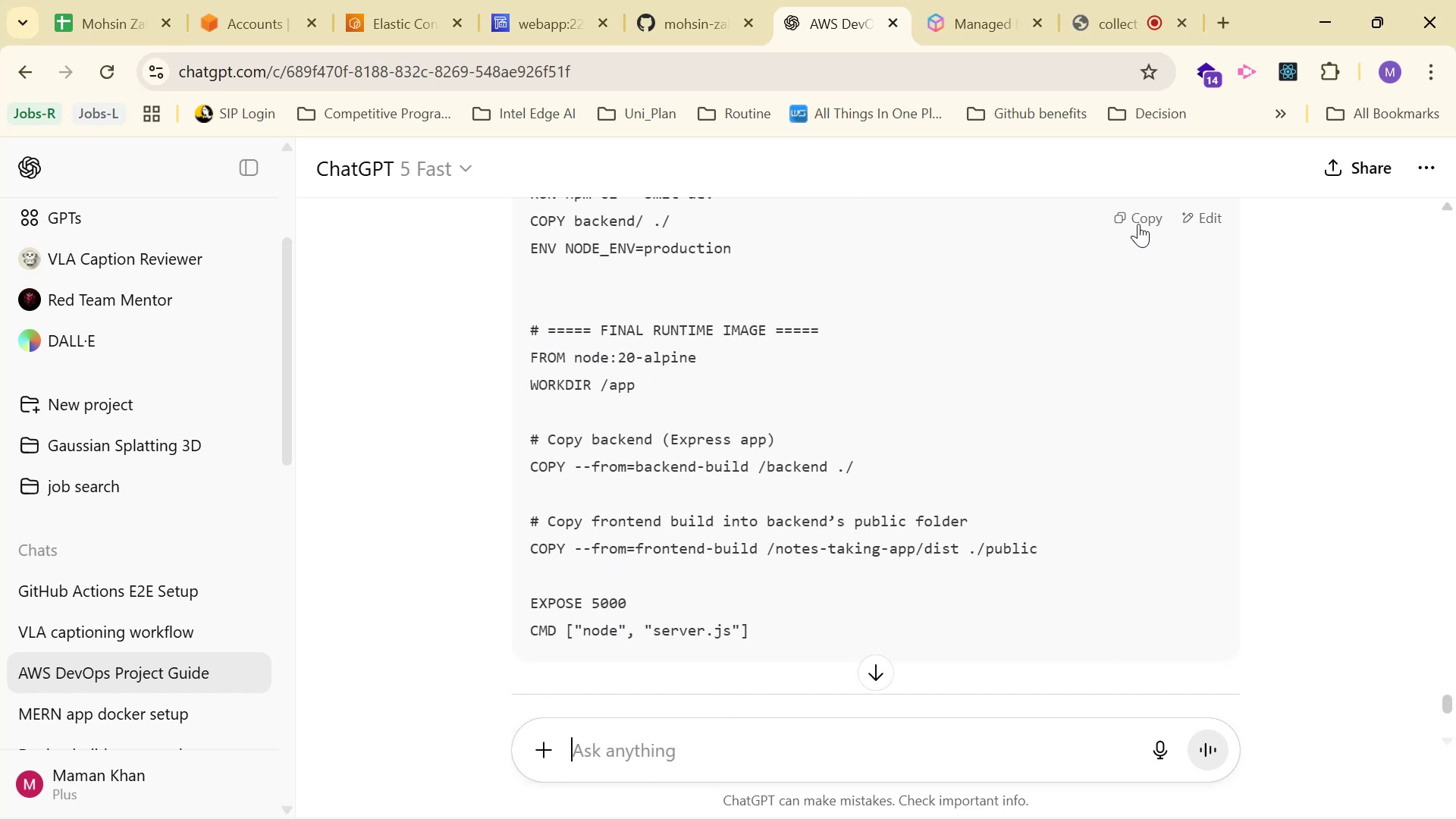 
left_click([1143, 218])
 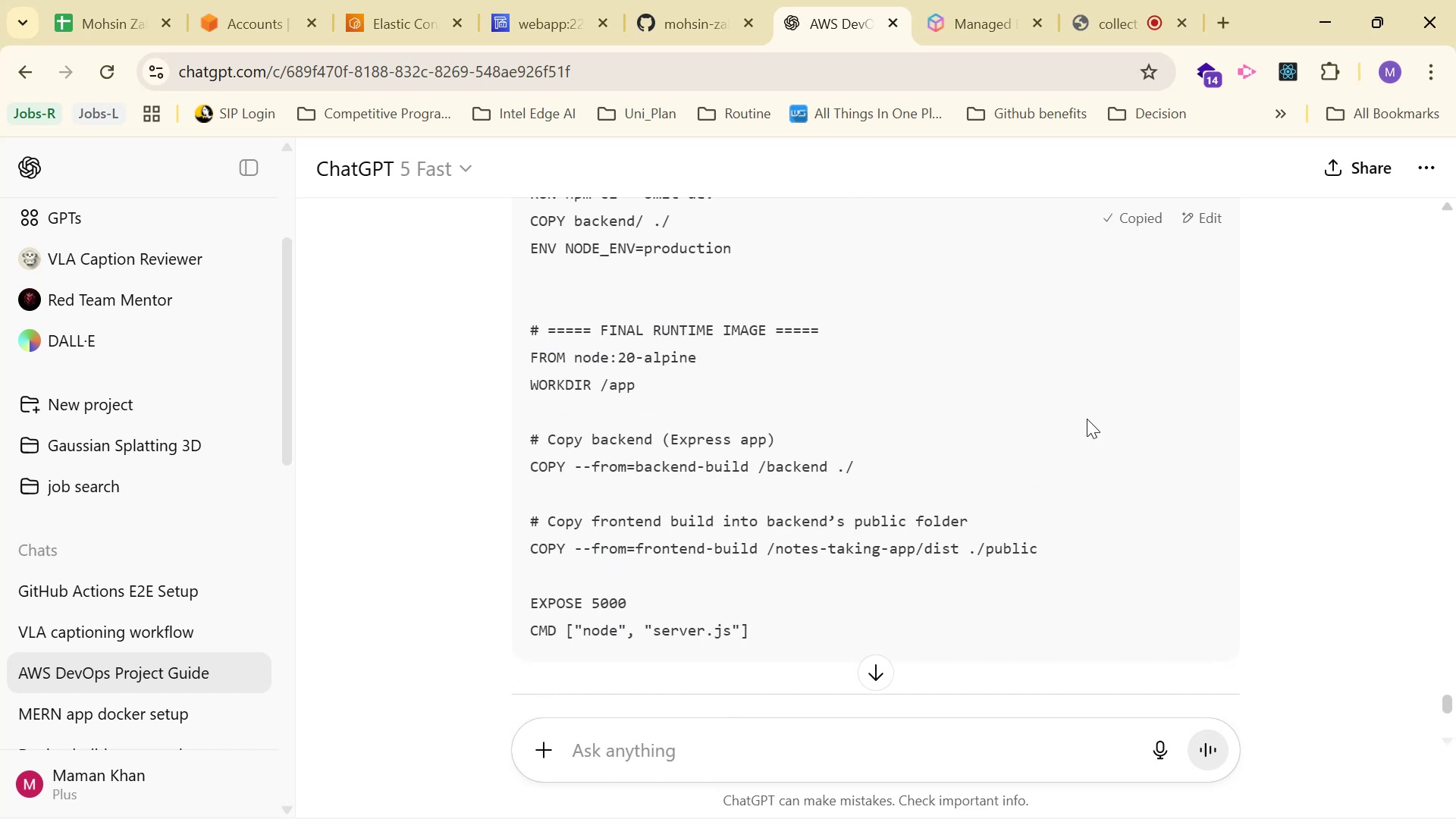 
key(Alt+AltLeft)
 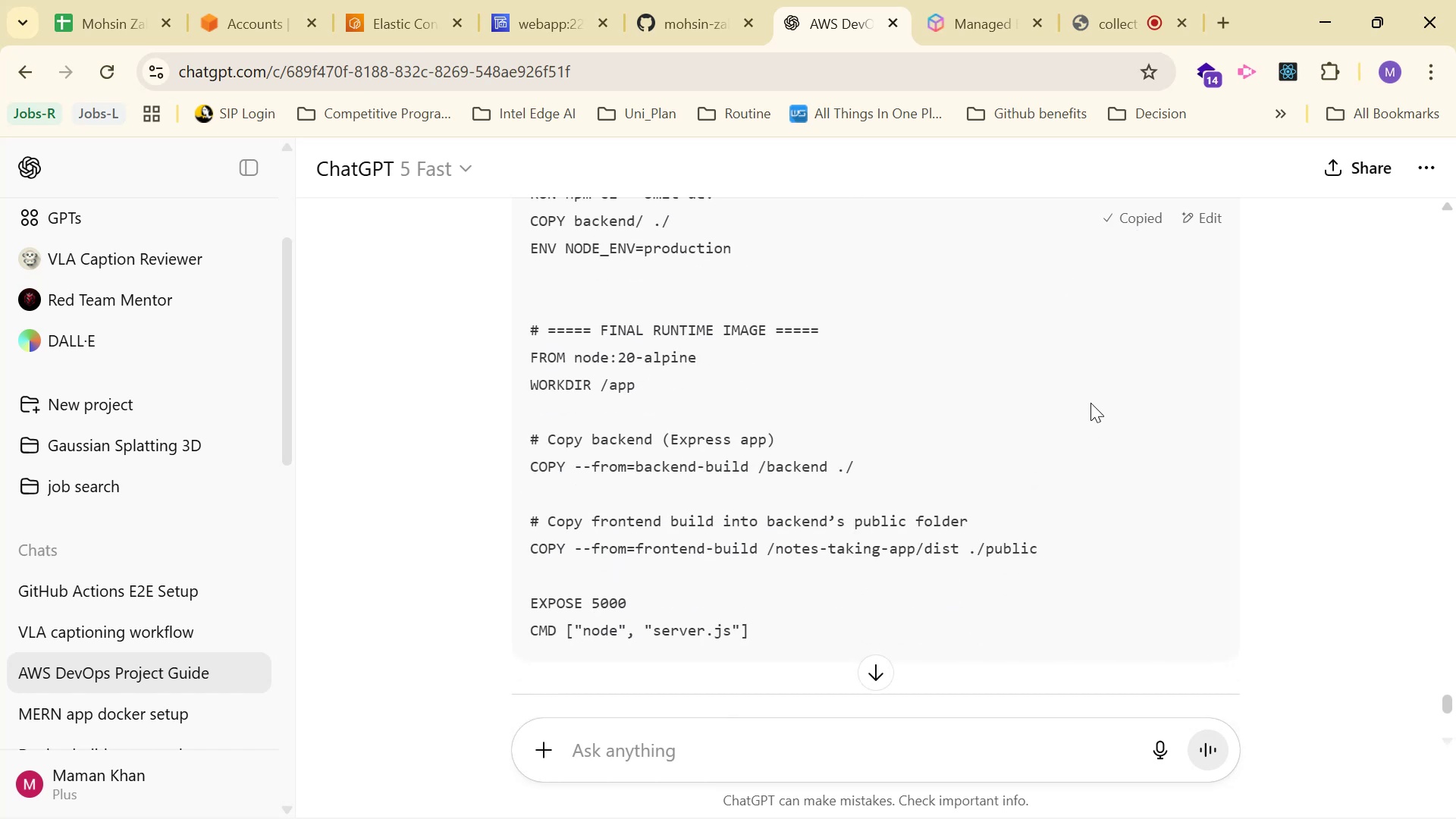 
key(Alt+Tab)
 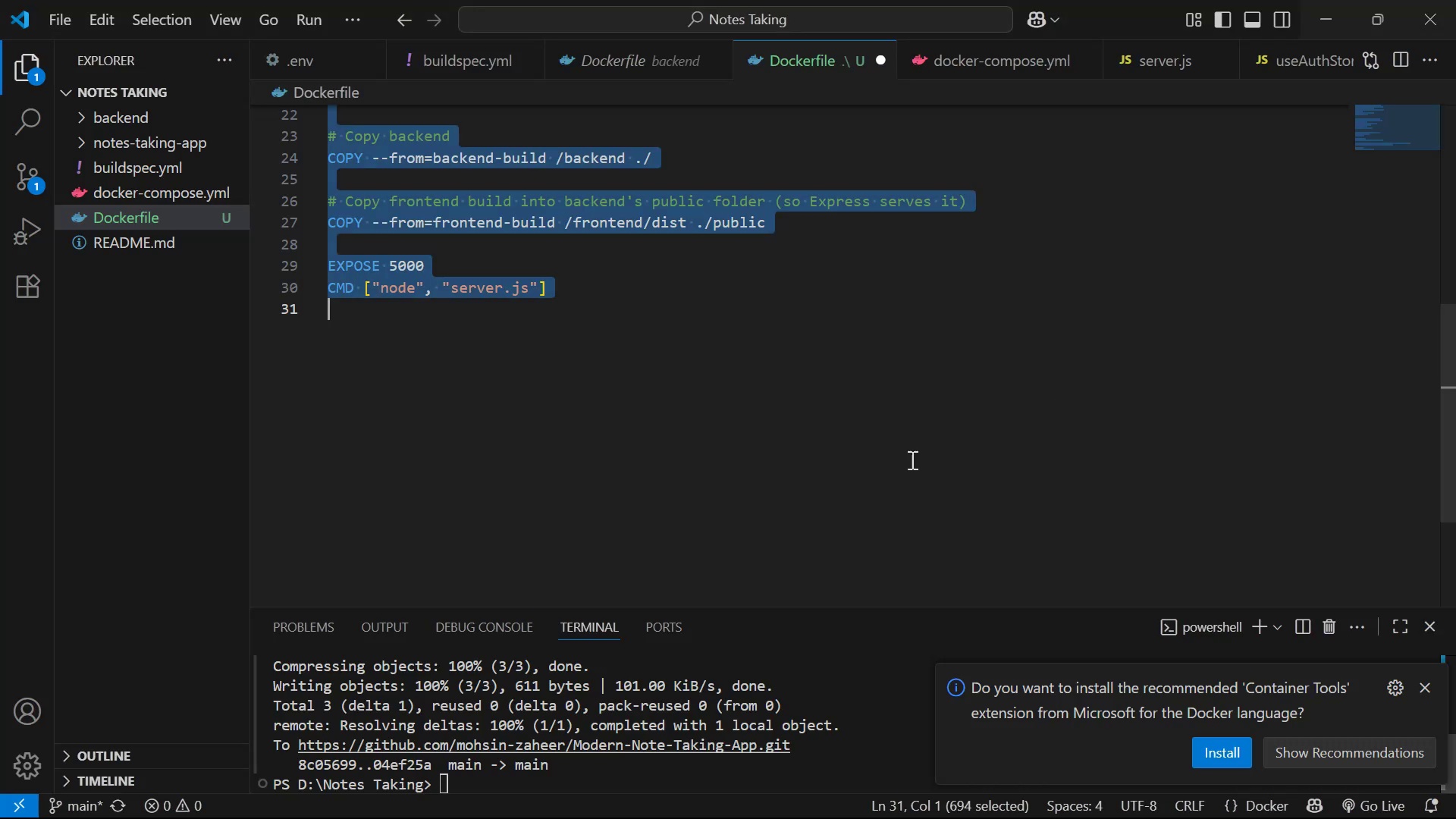 
key(Control+V)
 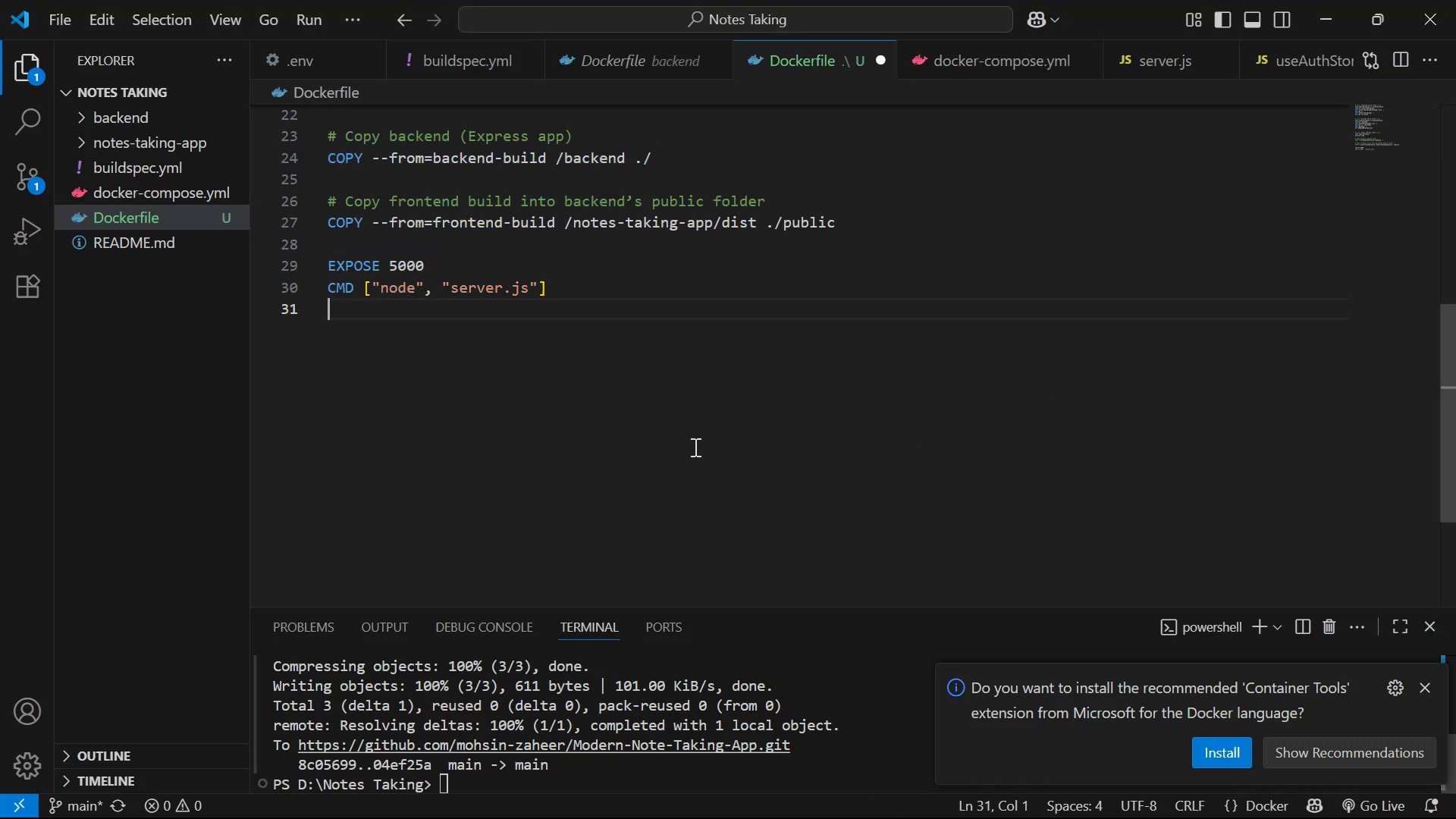 
scroll: coordinate [923, 415], scroll_direction: up, amount: 10.0
 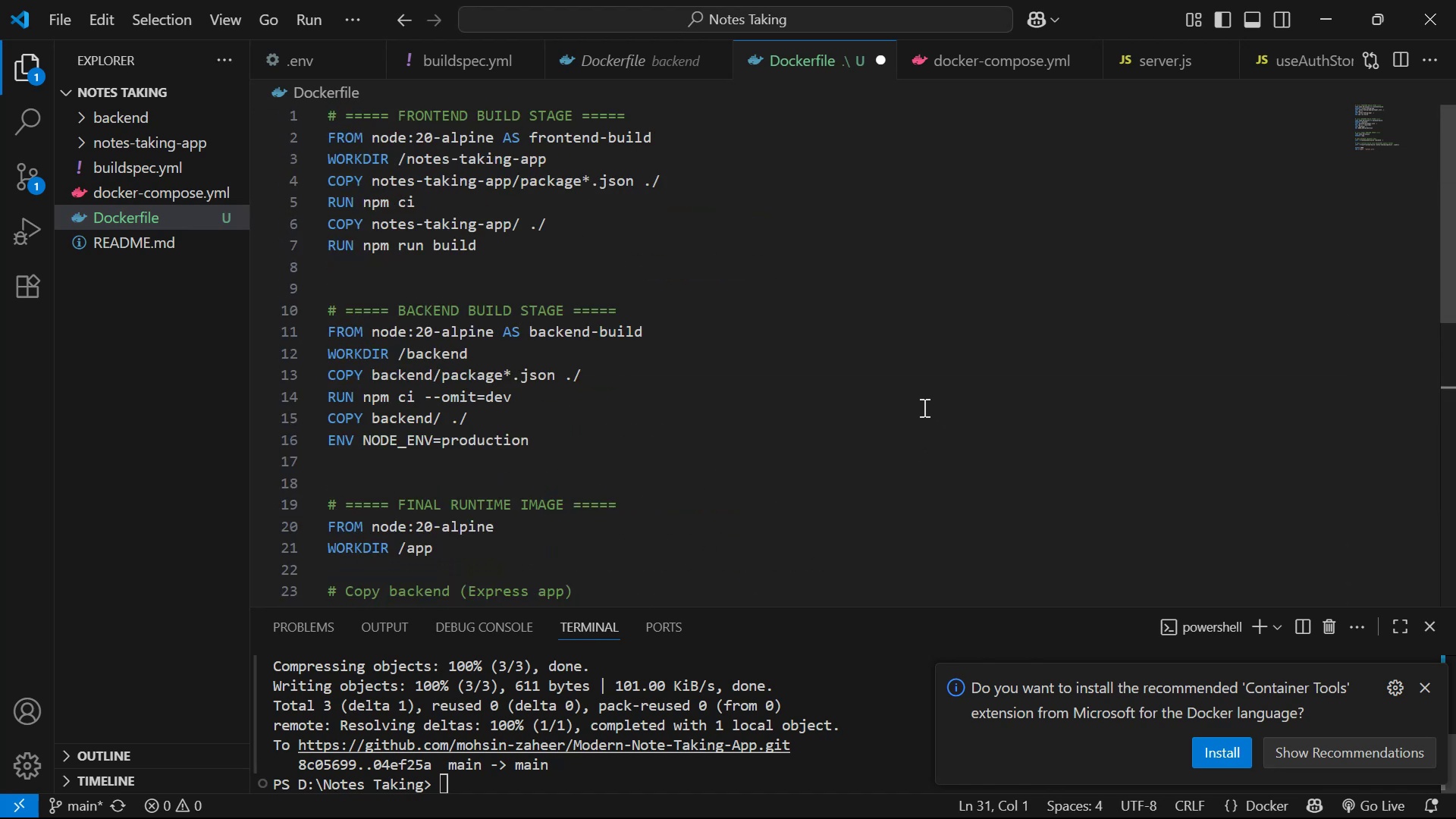 
left_click([935, 376])
 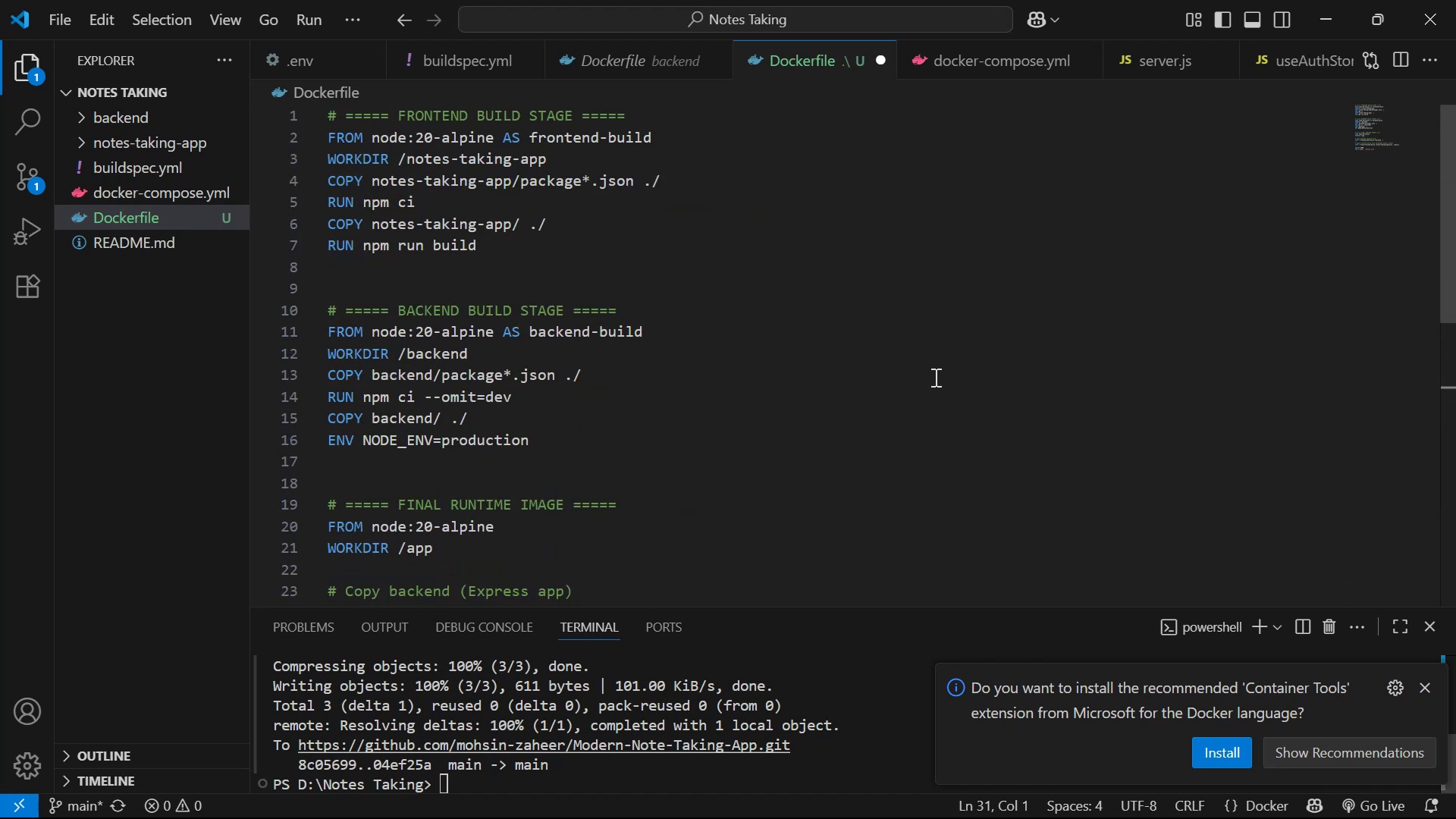 
key(Control+S)
 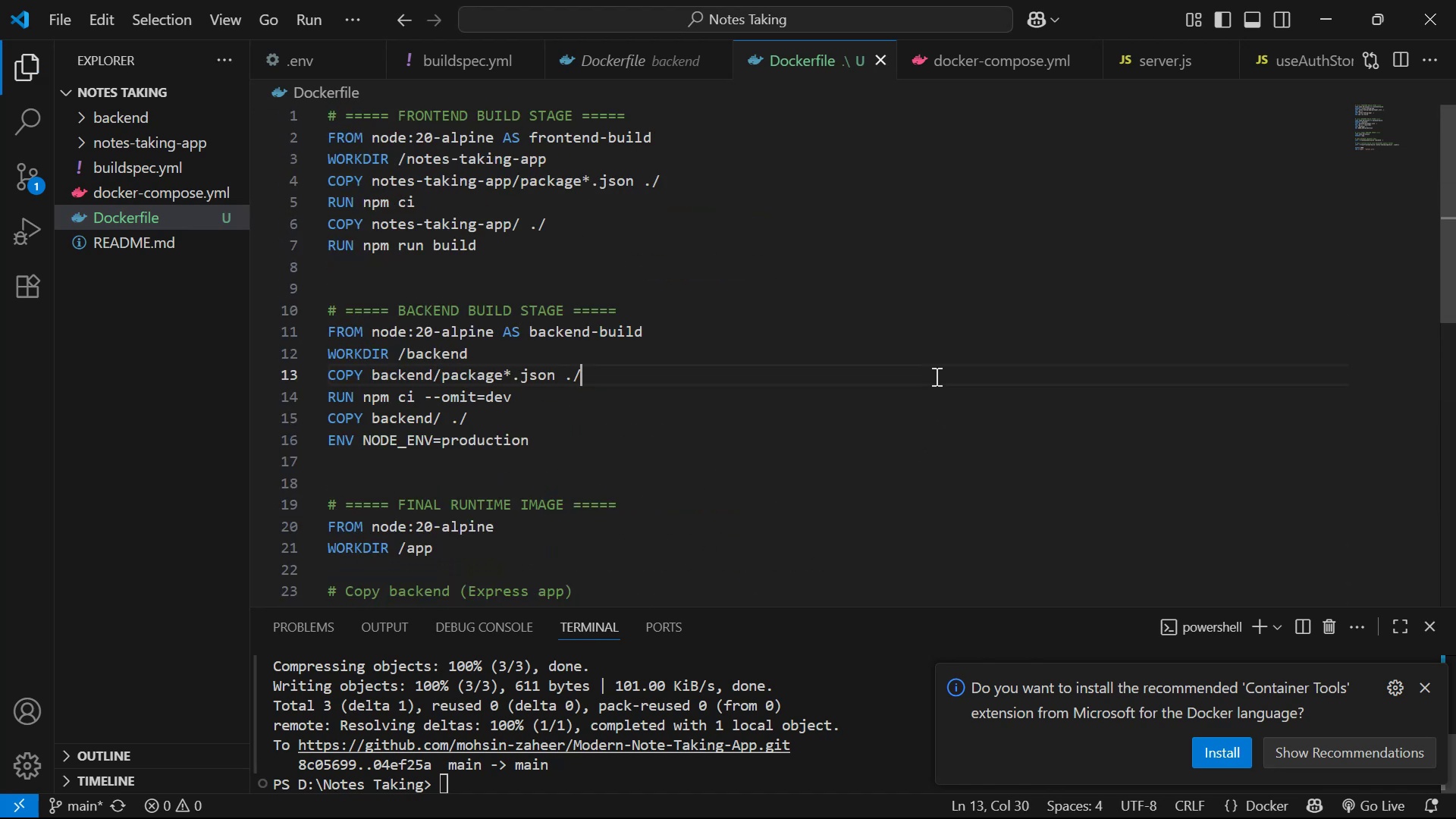 
key(Control+S)
 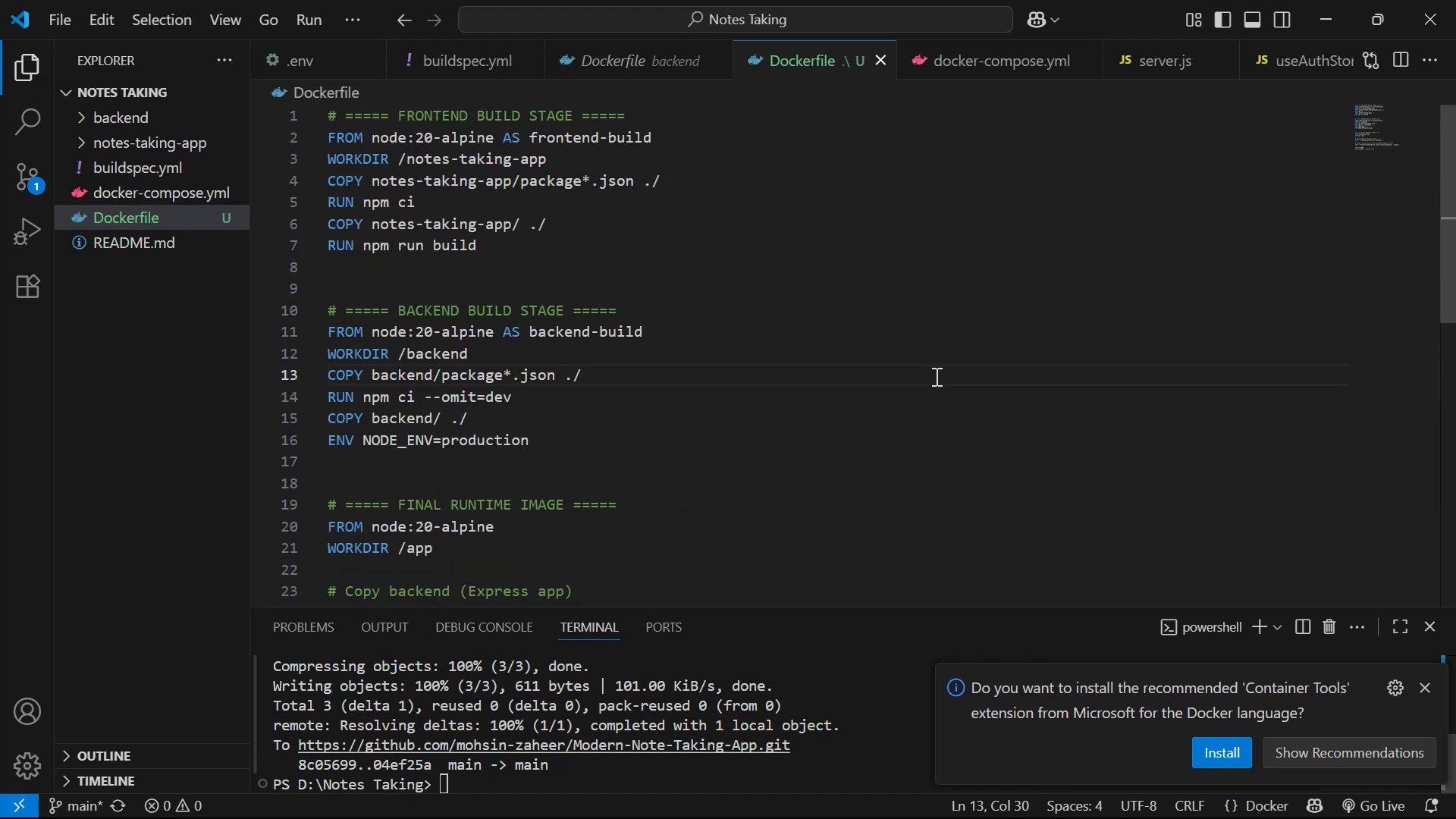 
key(Control+S)
 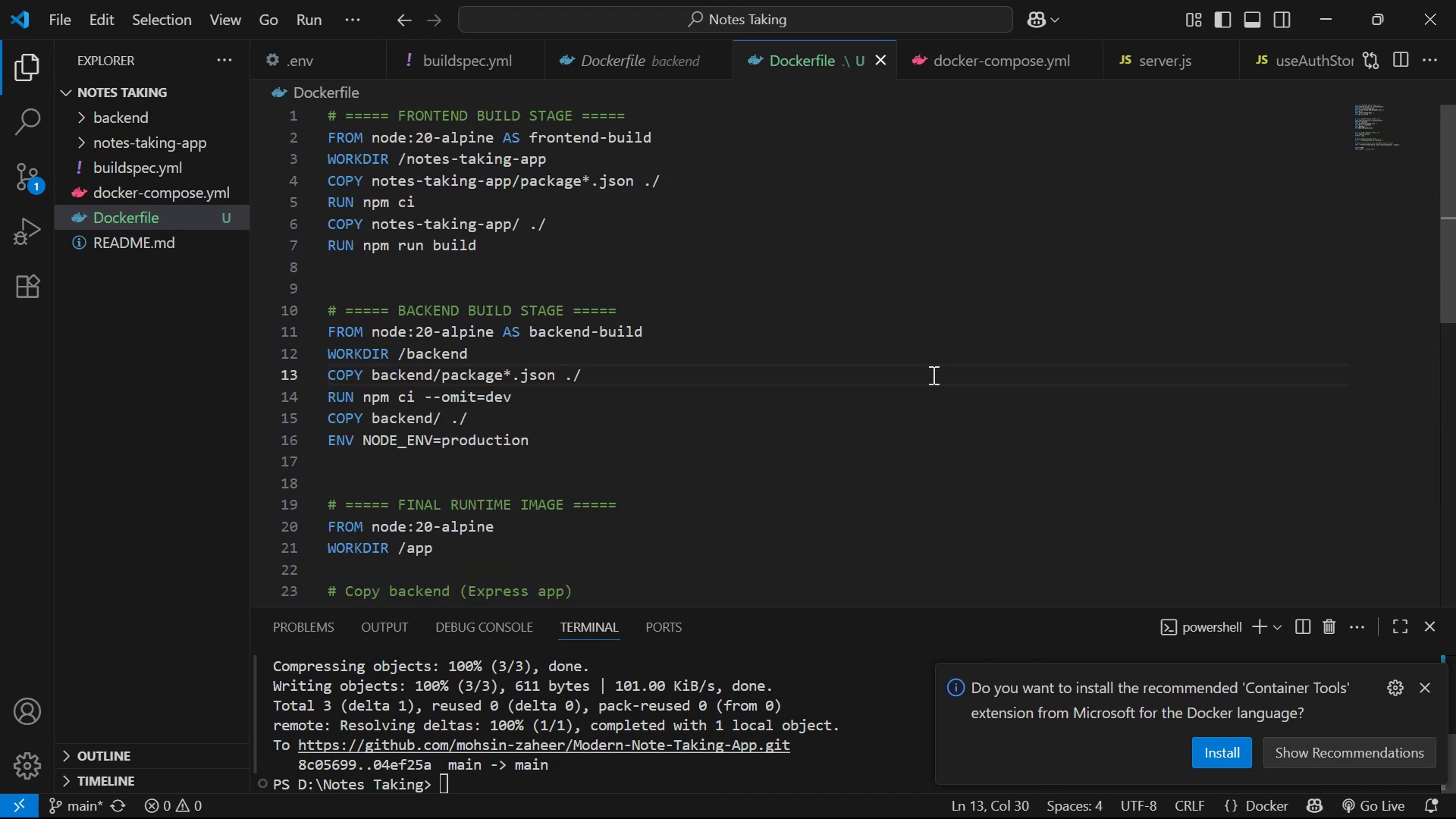 
key(Control+S)
 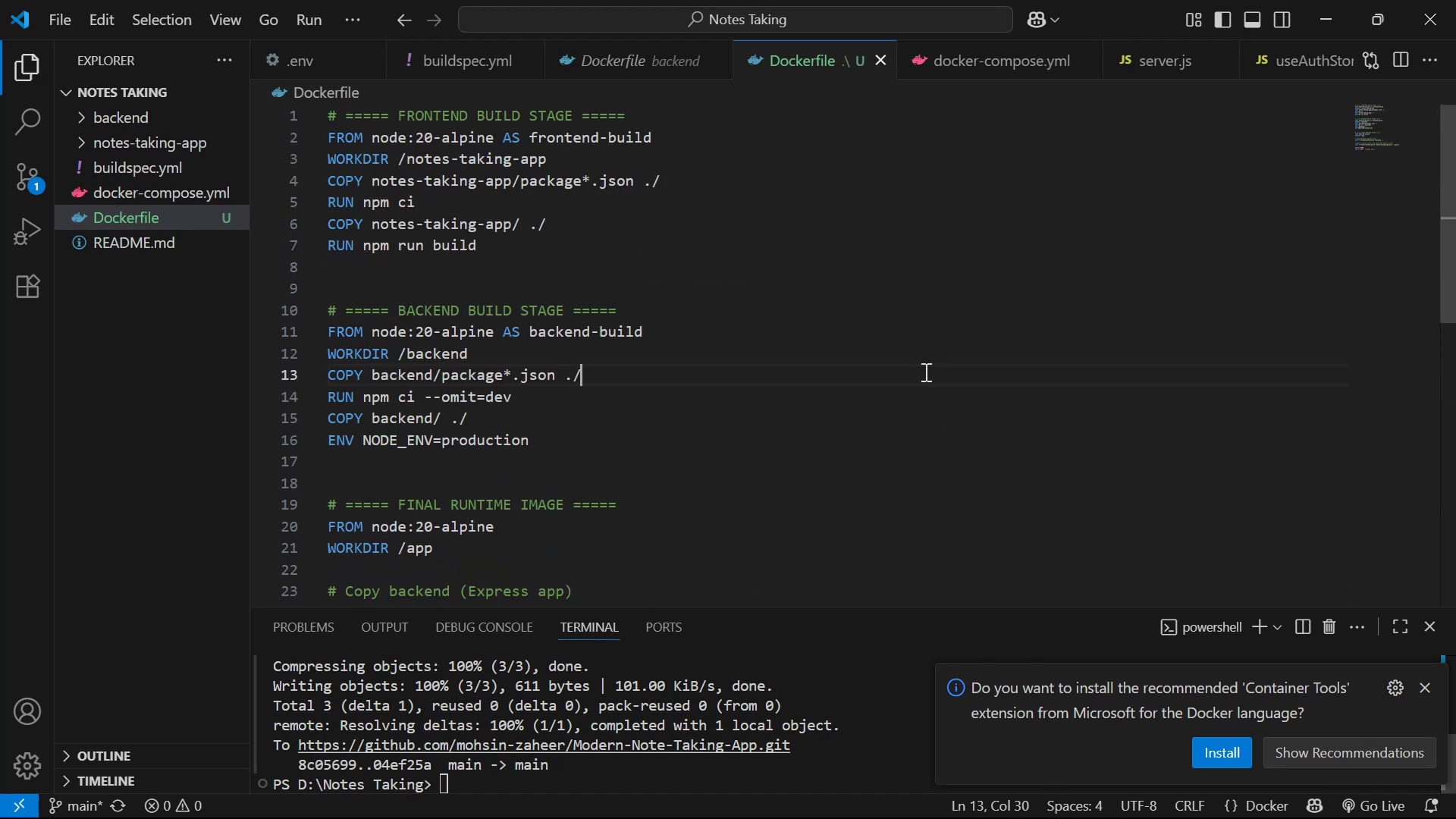 
key(Control+S)
 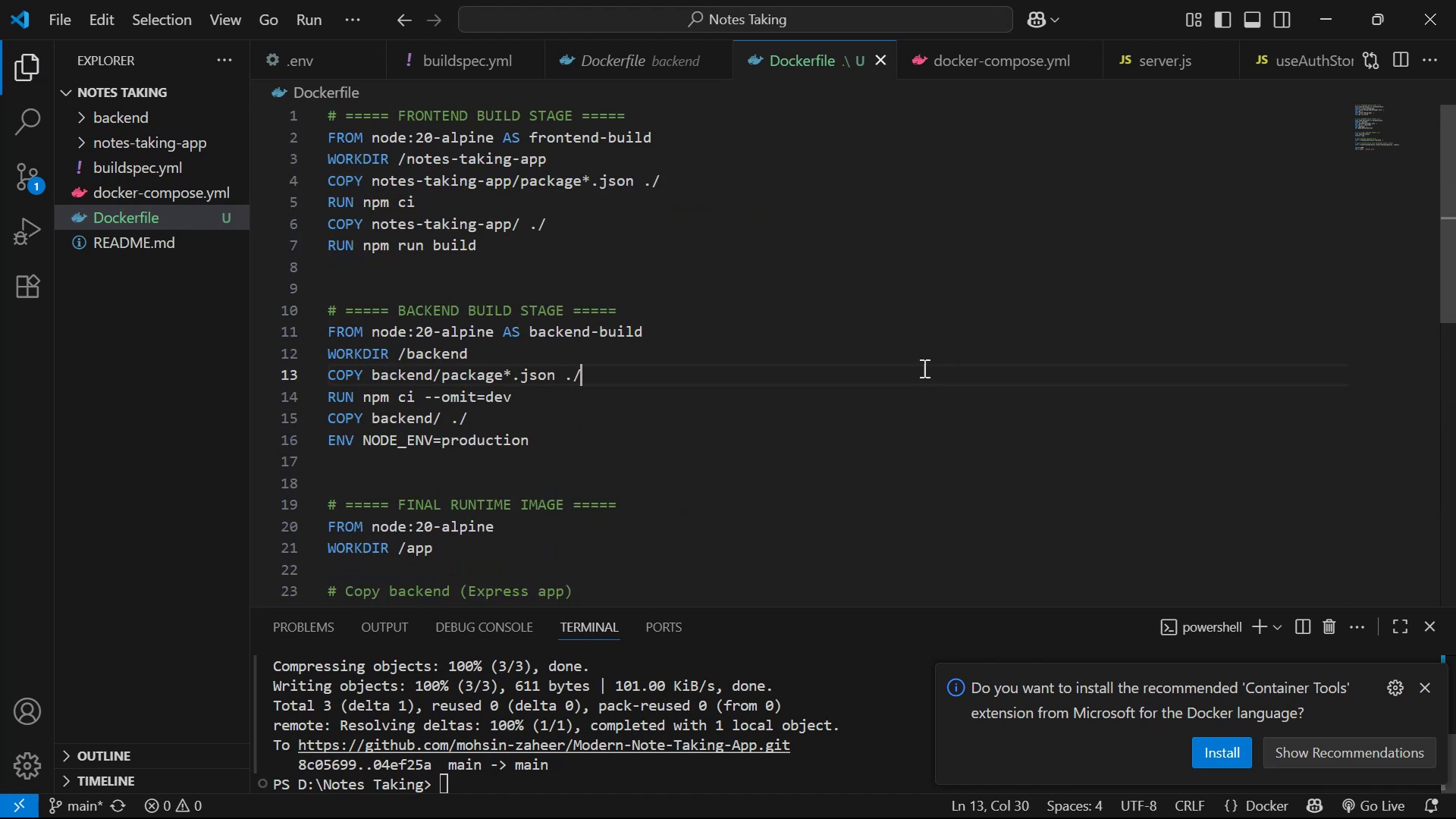 
key(Control+S)
 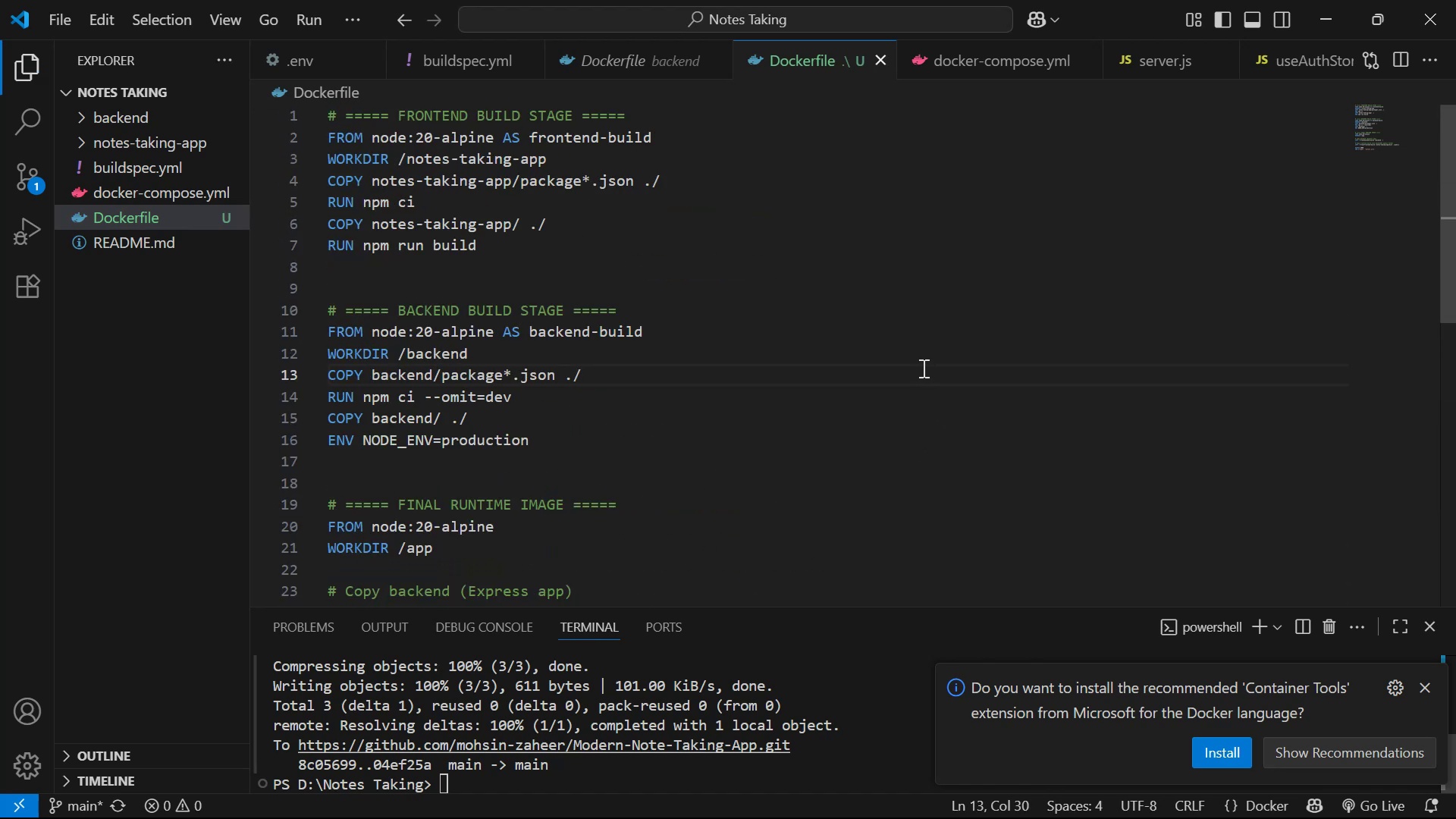 
key(Control+S)
 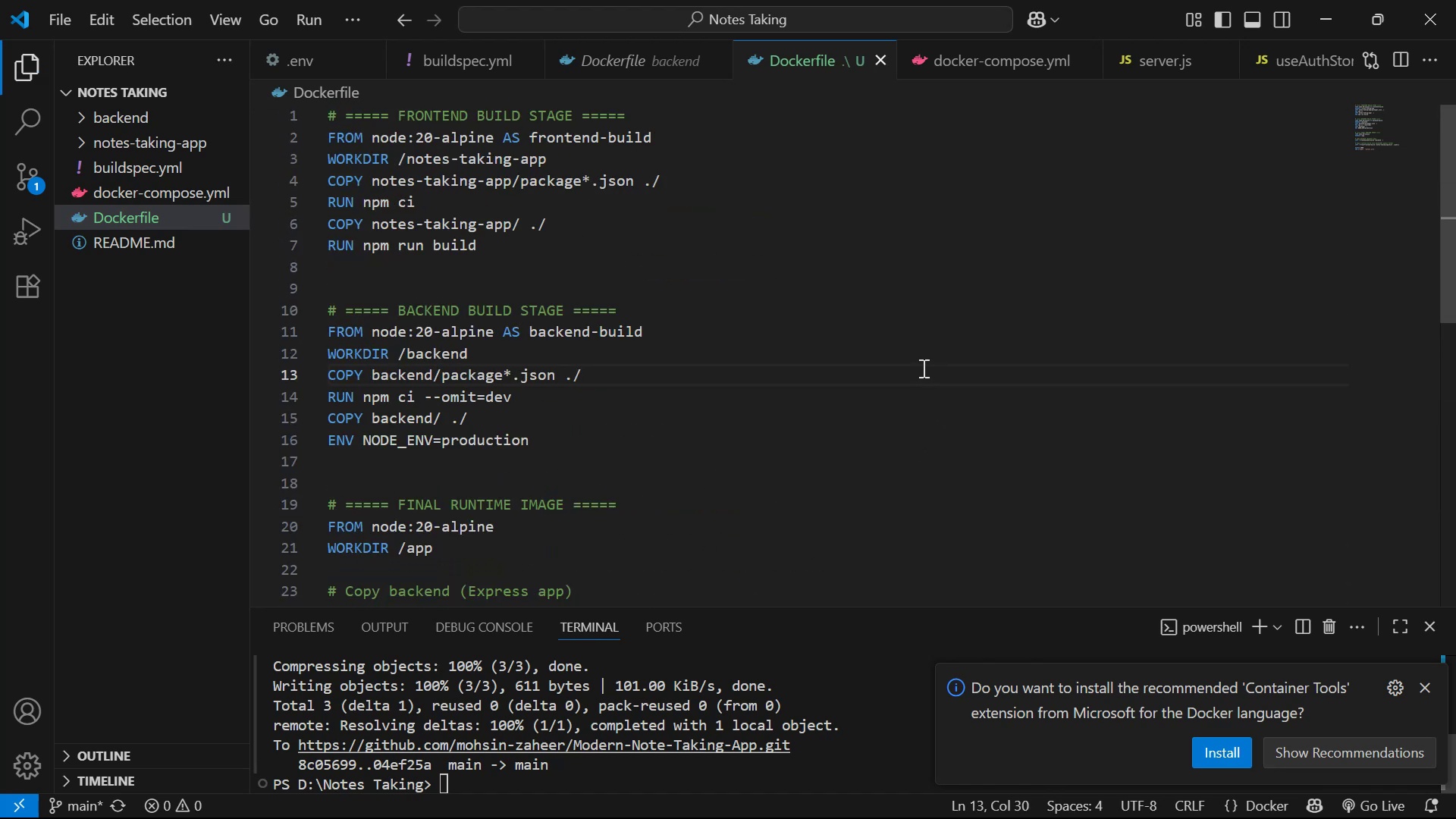 
key(Control+S)
 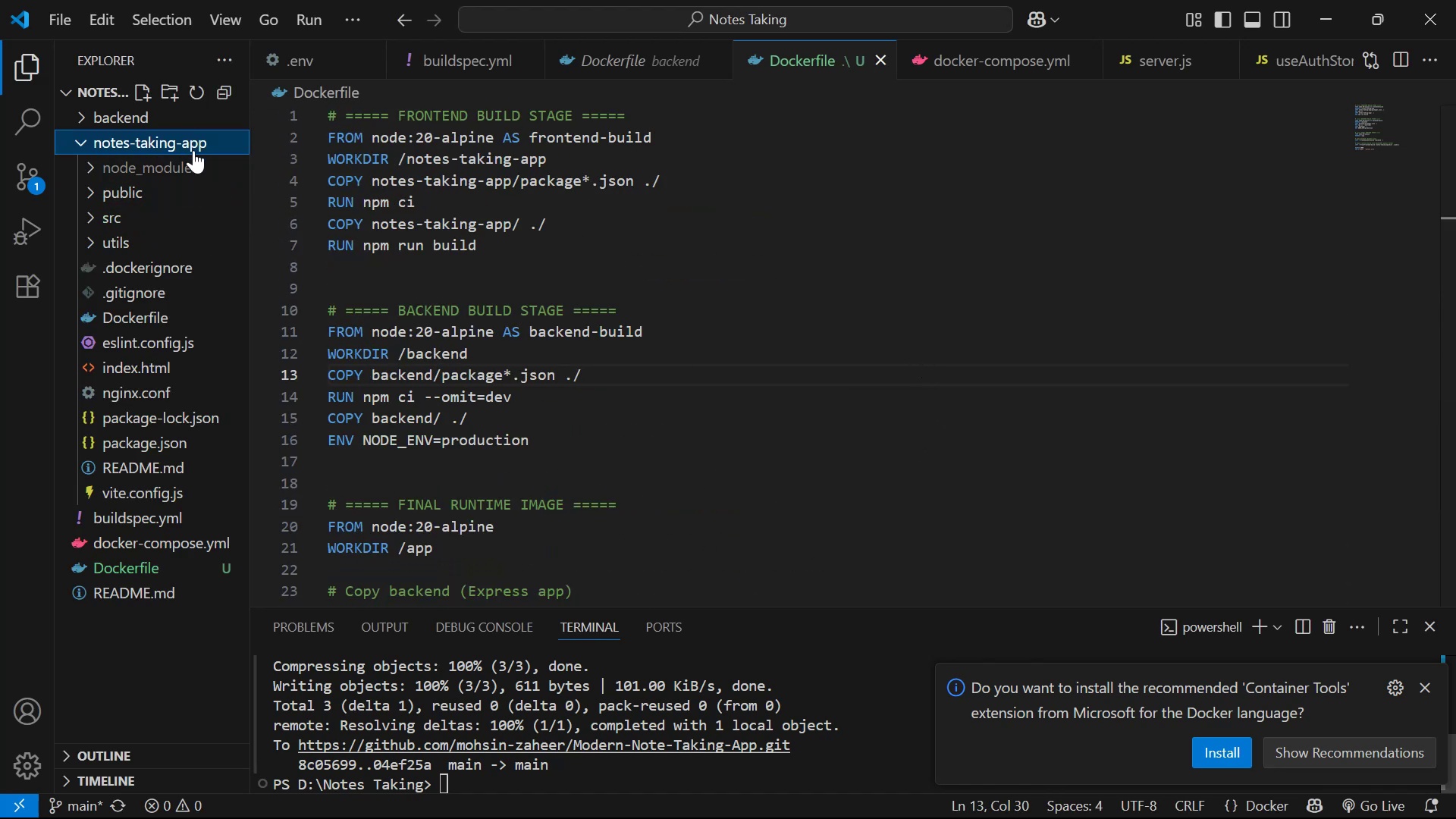 
right_click([172, 317])
 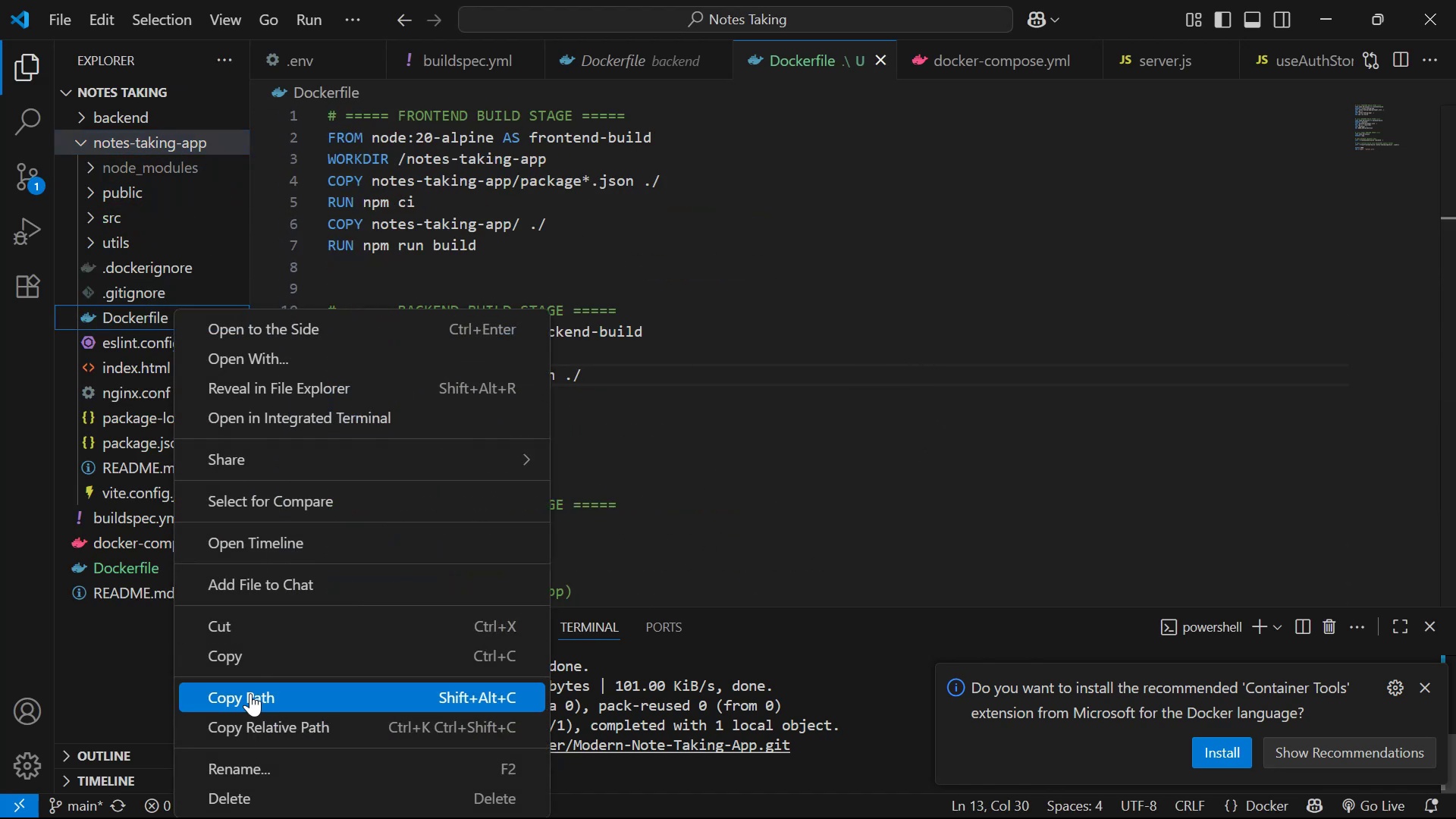 
left_click([251, 791])
 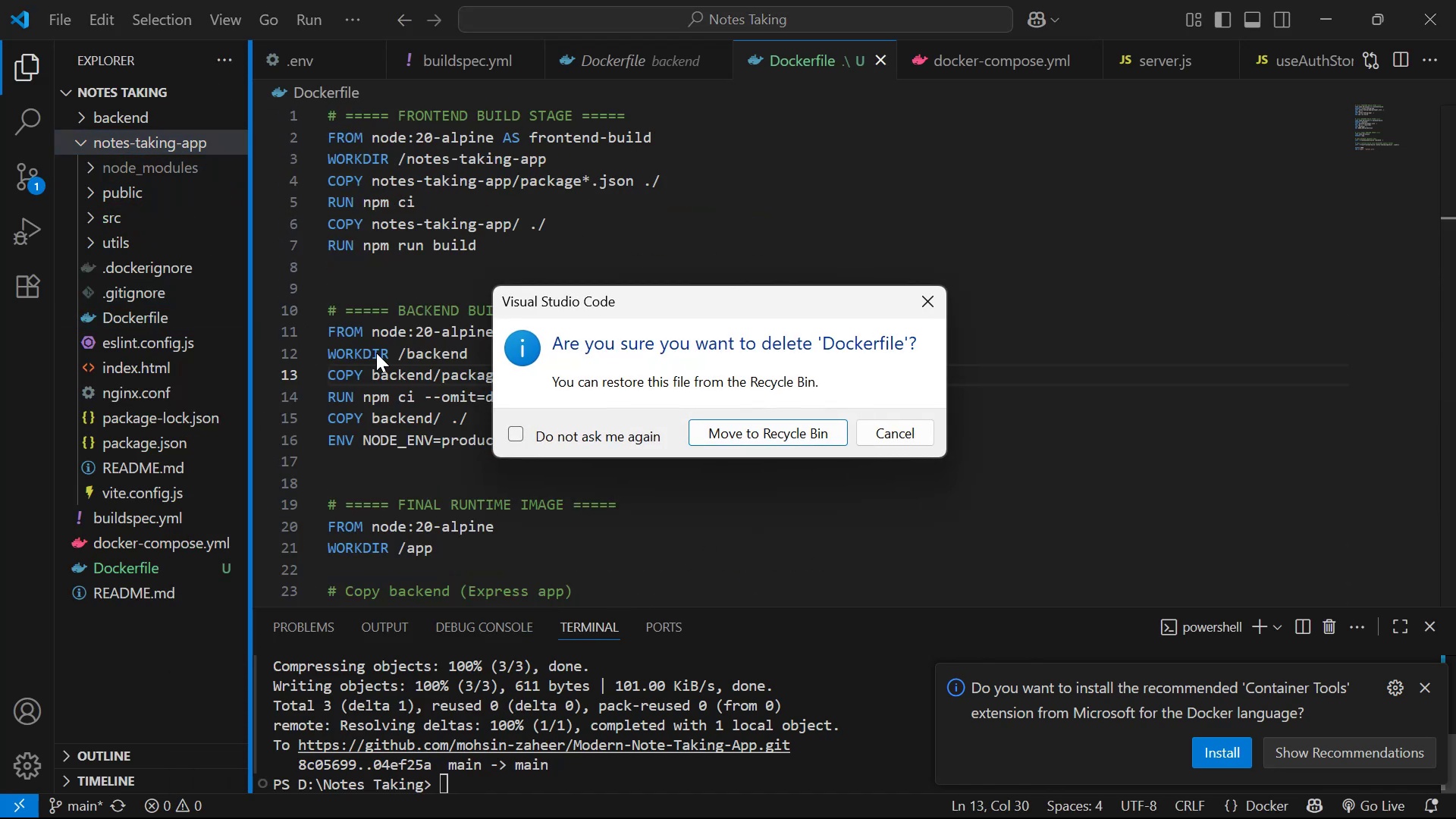 
left_click([774, 432])
 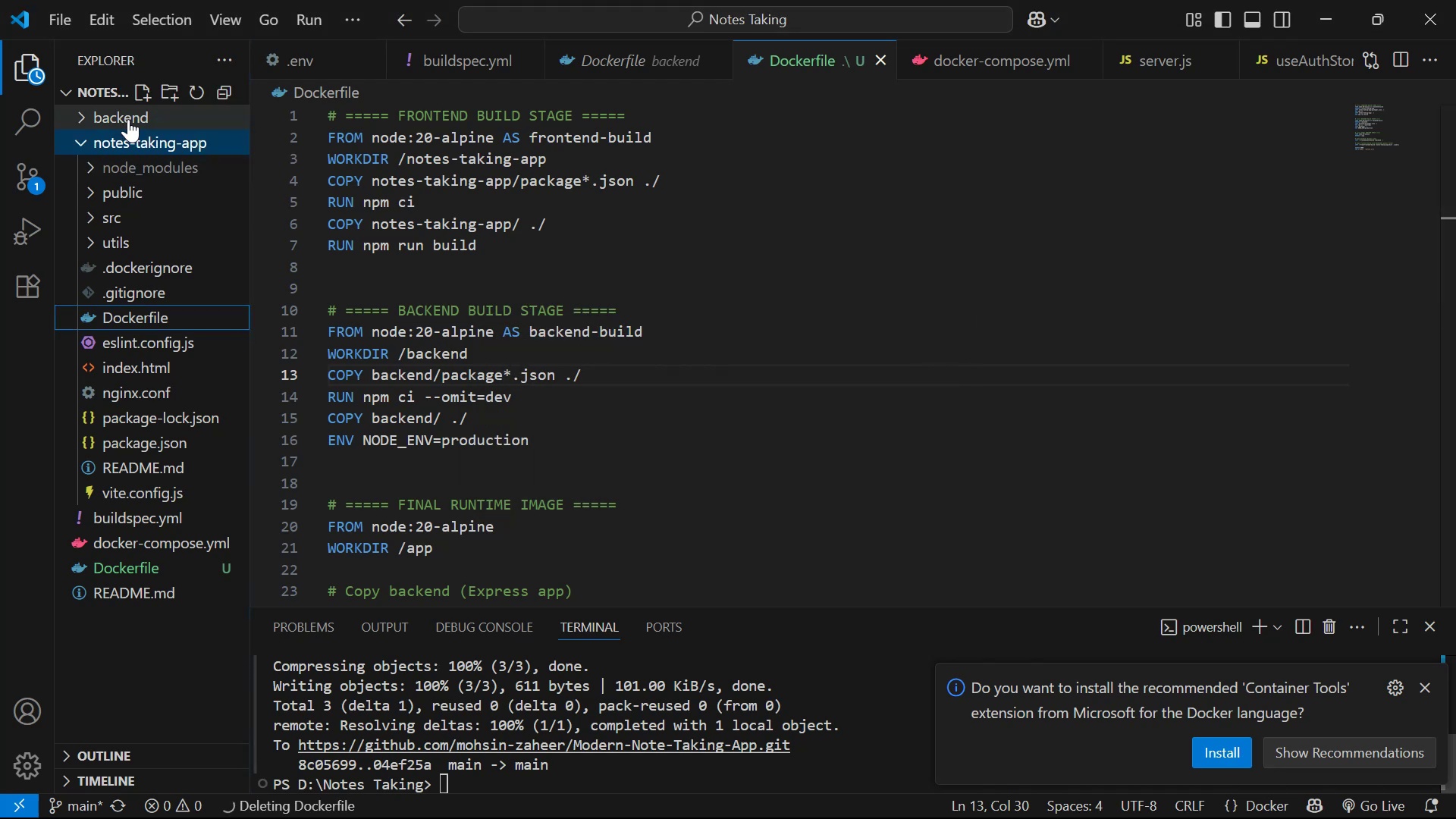 
left_click([130, 114])
 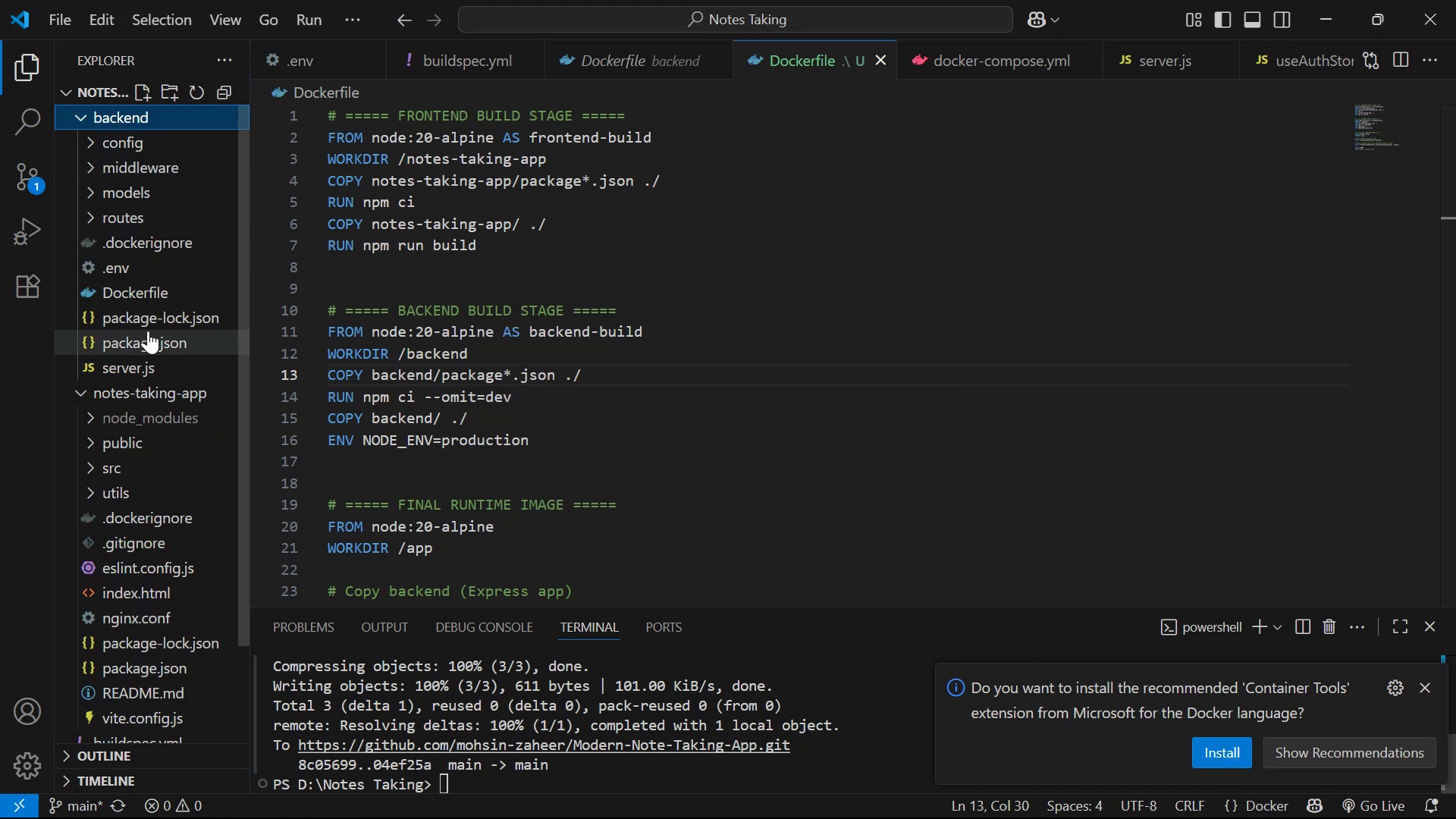 
right_click([150, 292])
 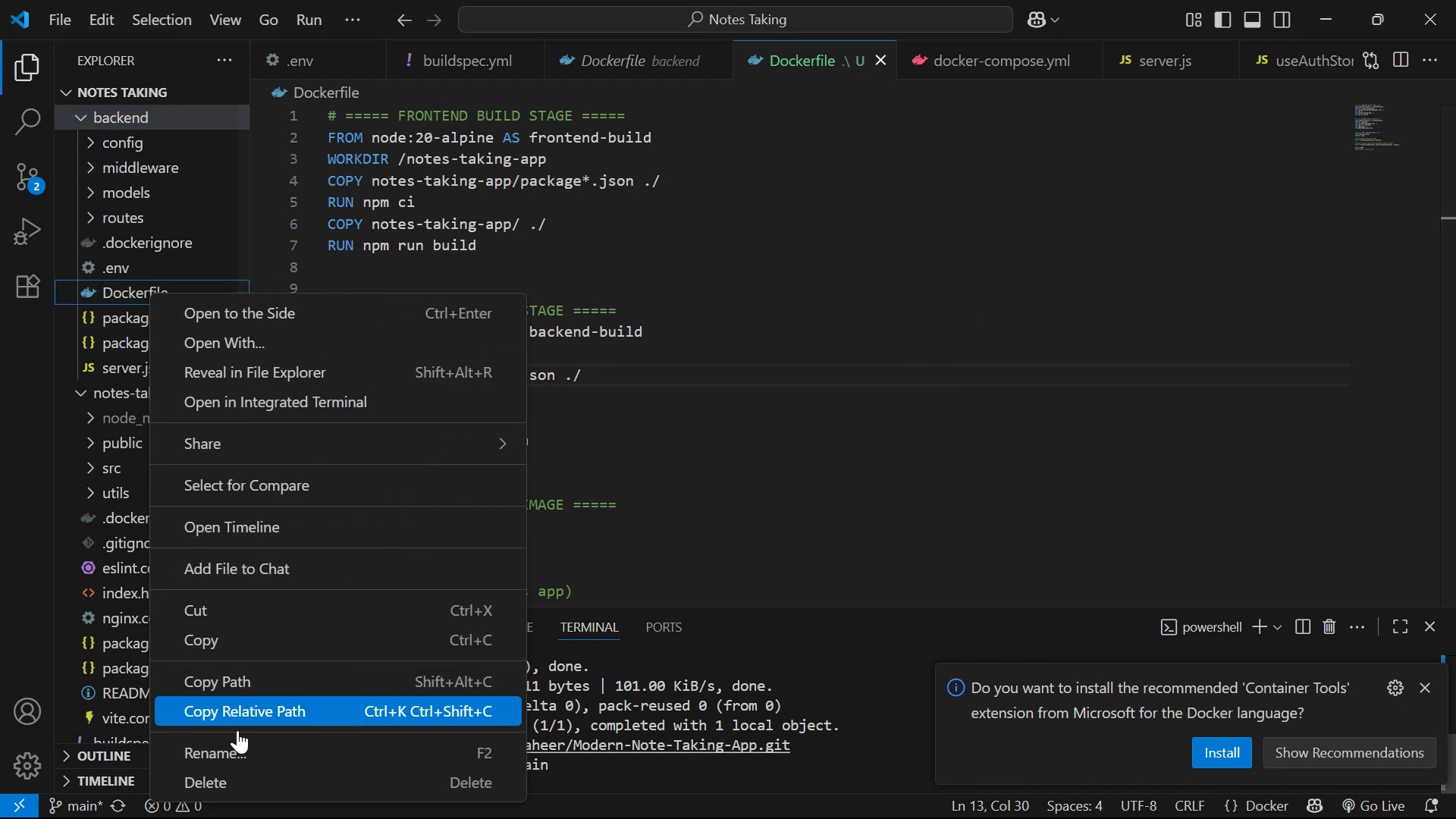 
left_click([232, 774])
 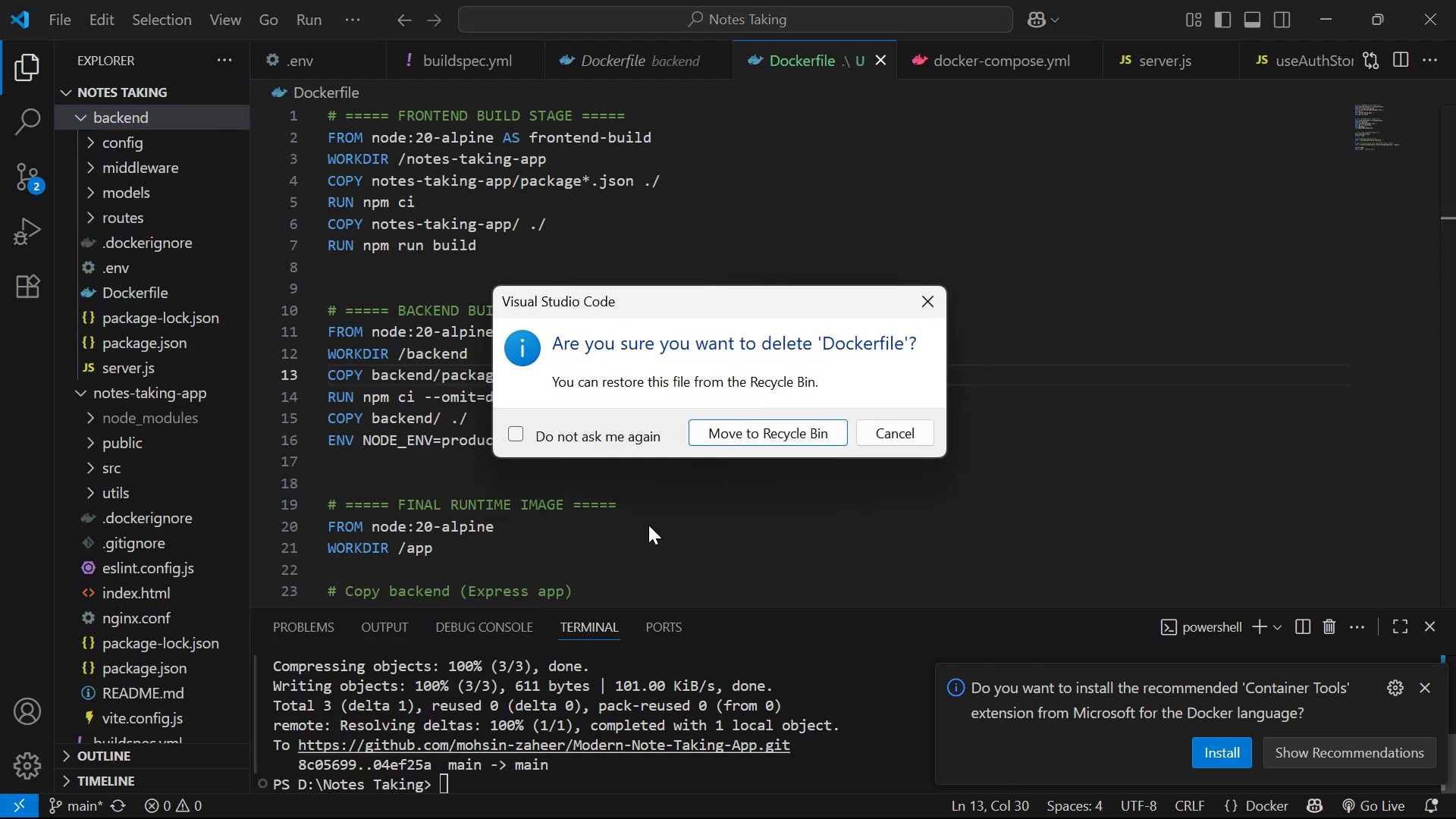 
left_click([722, 427])
 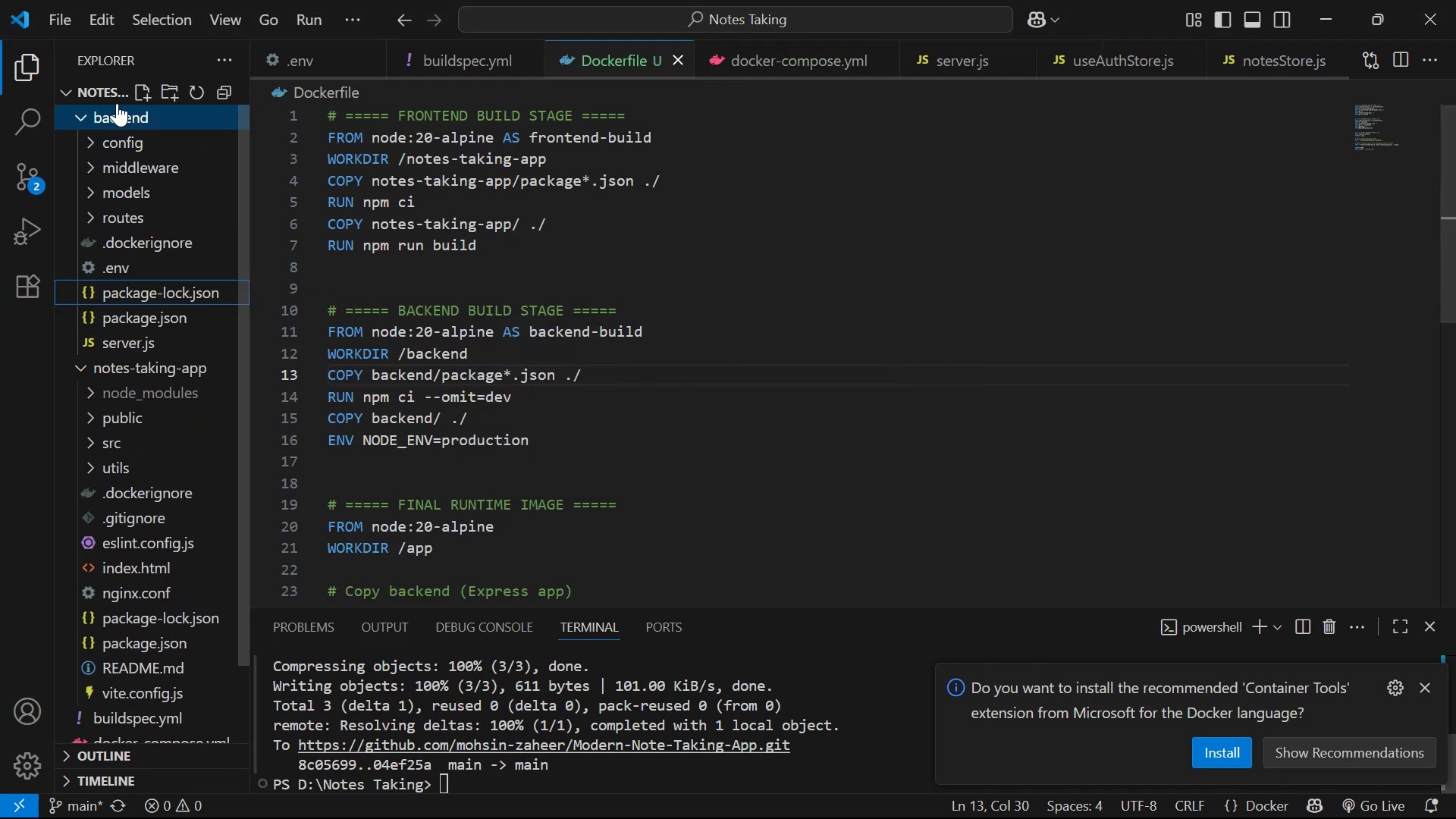 
left_click([119, 118])
 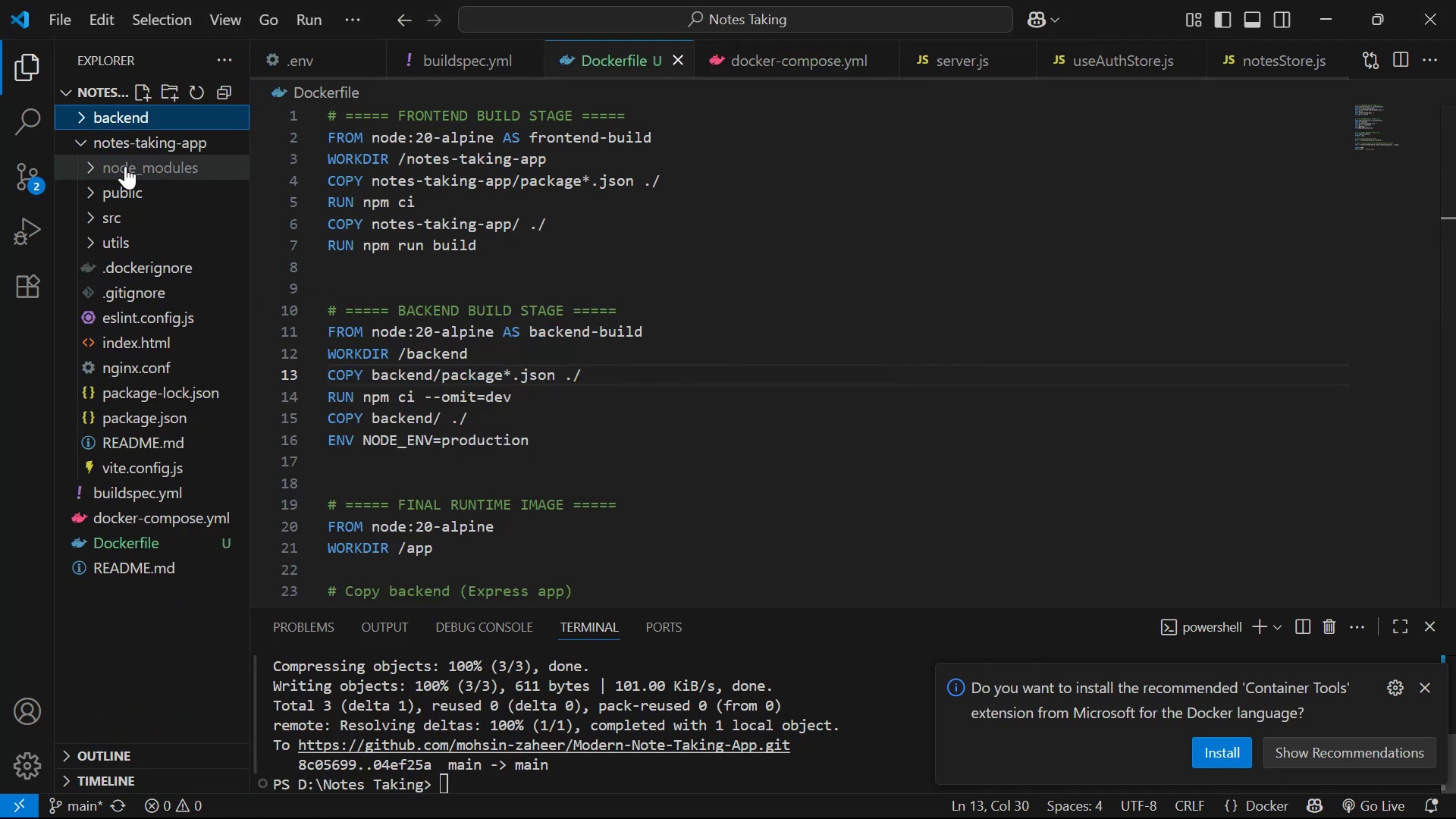 
left_click([136, 143])
 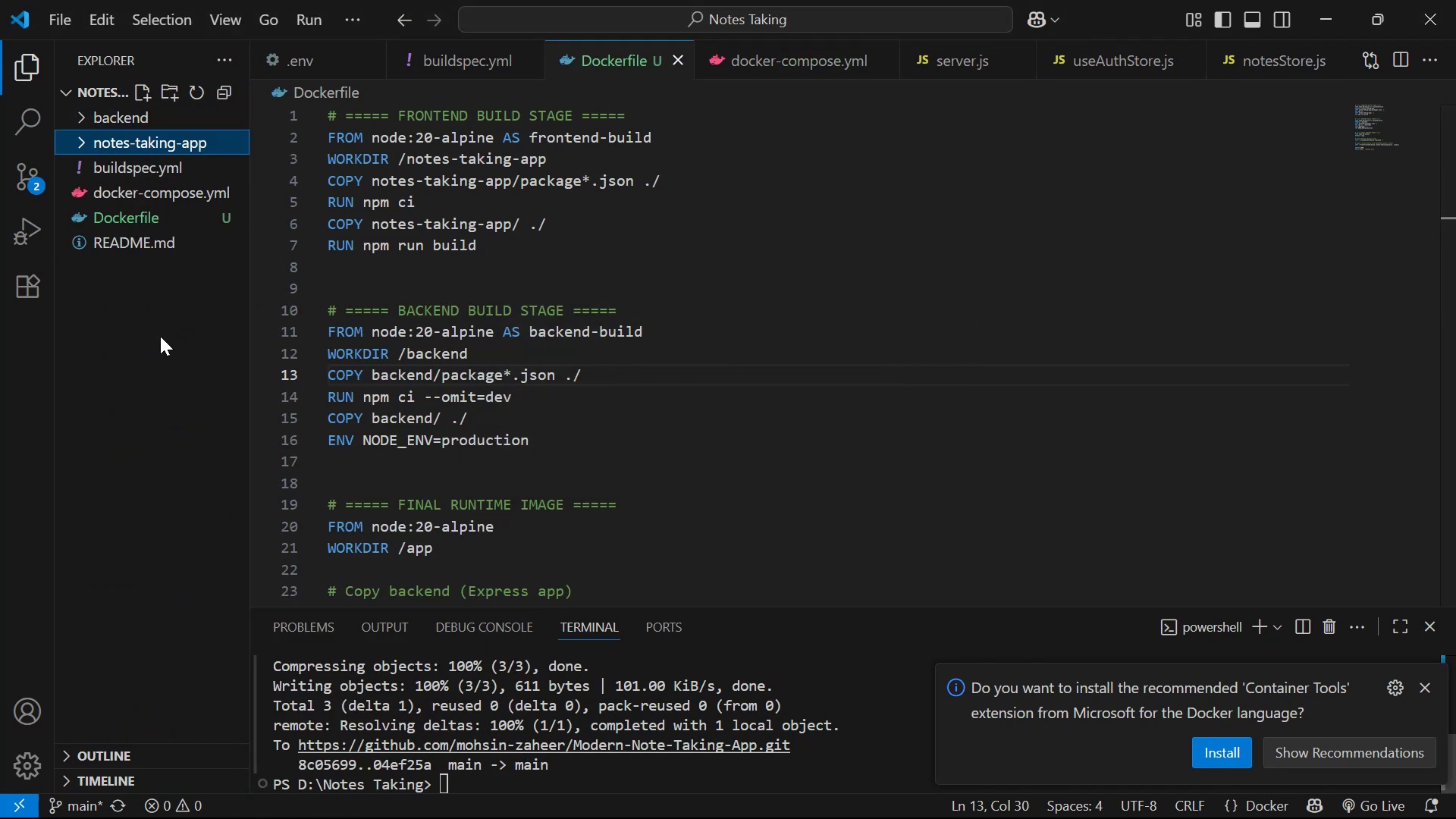 
left_click([111, 444])
 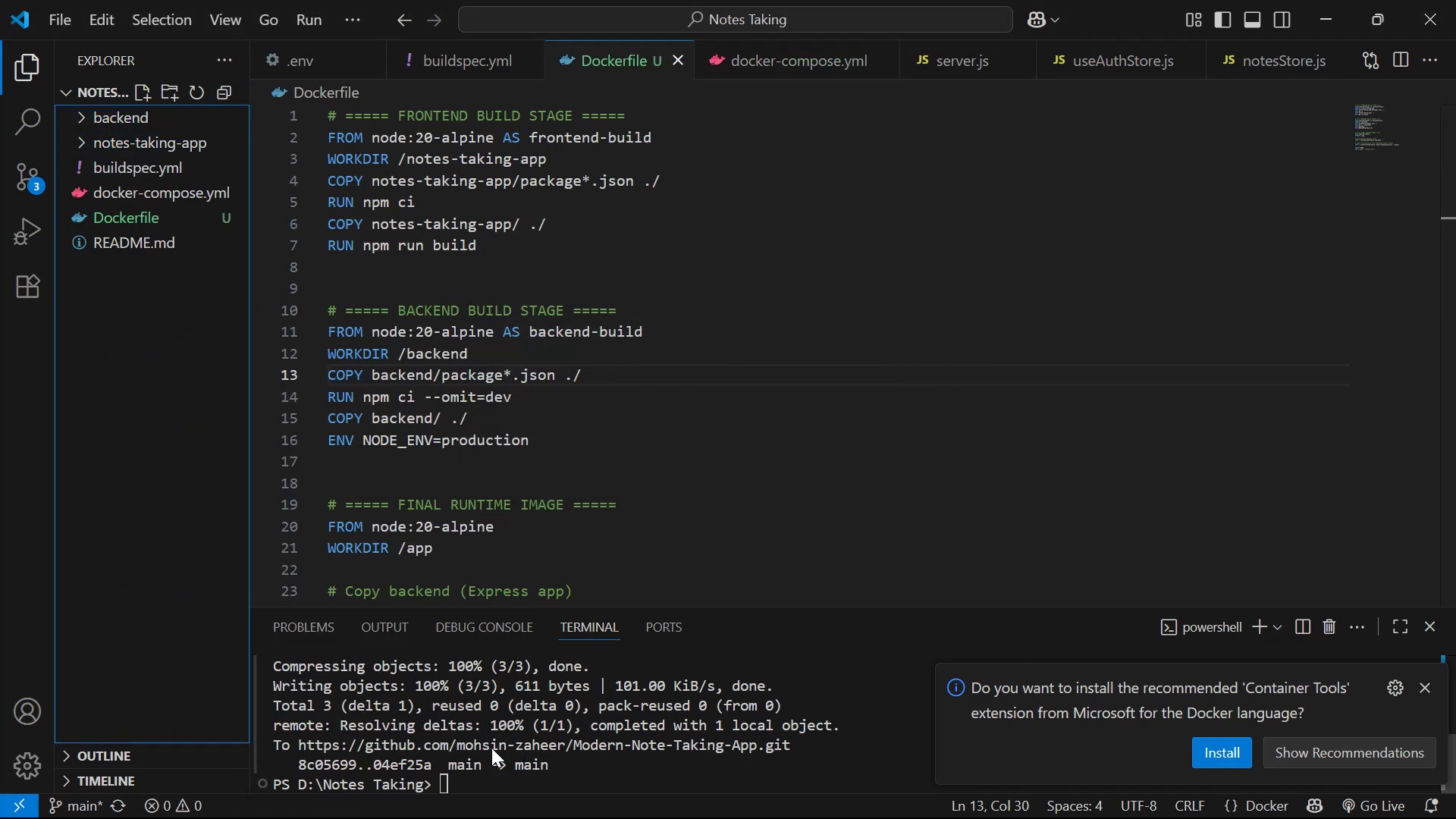 
left_click([673, 760])
 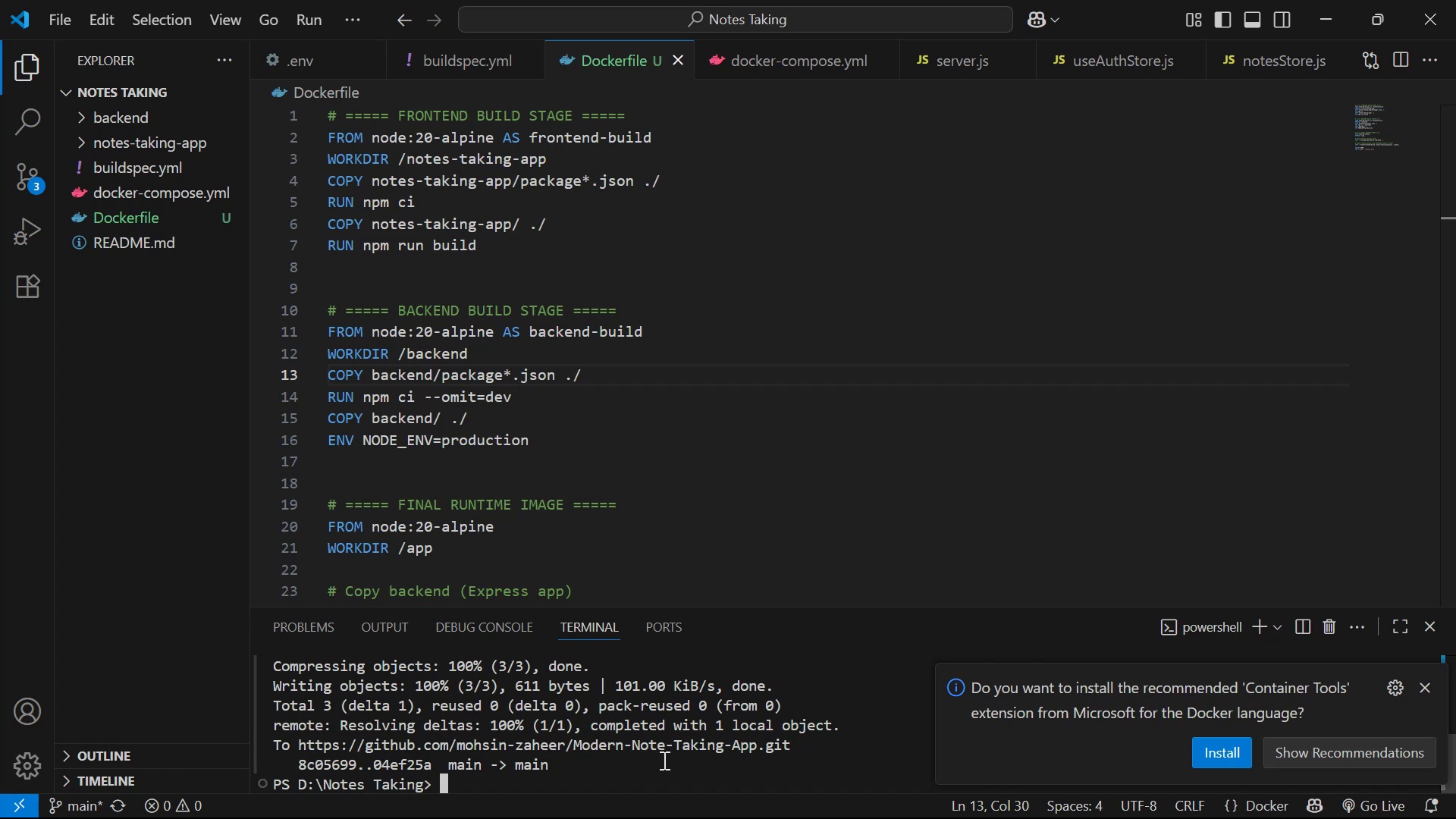 
type(git add .)
 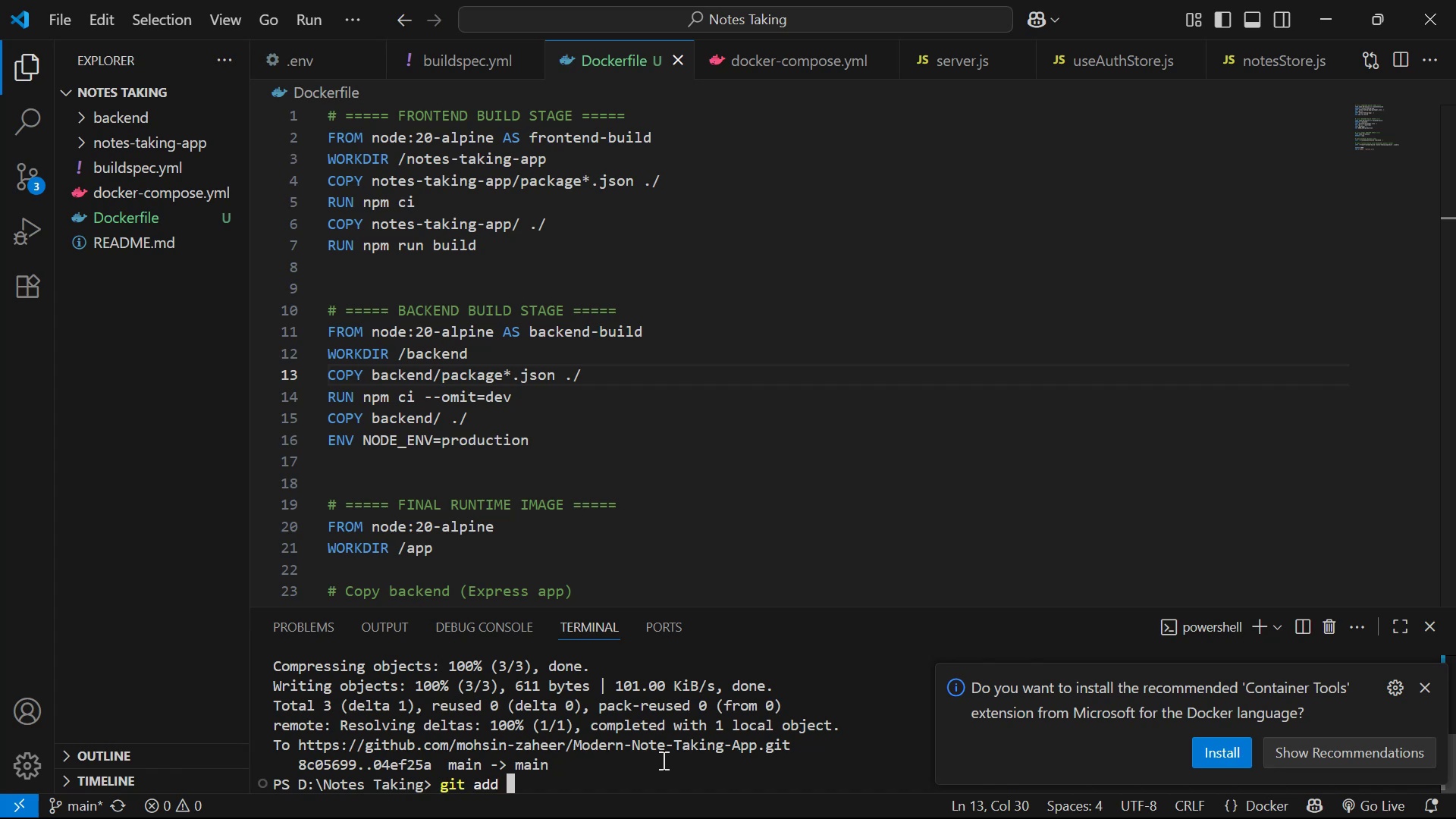 
key(Enter)
 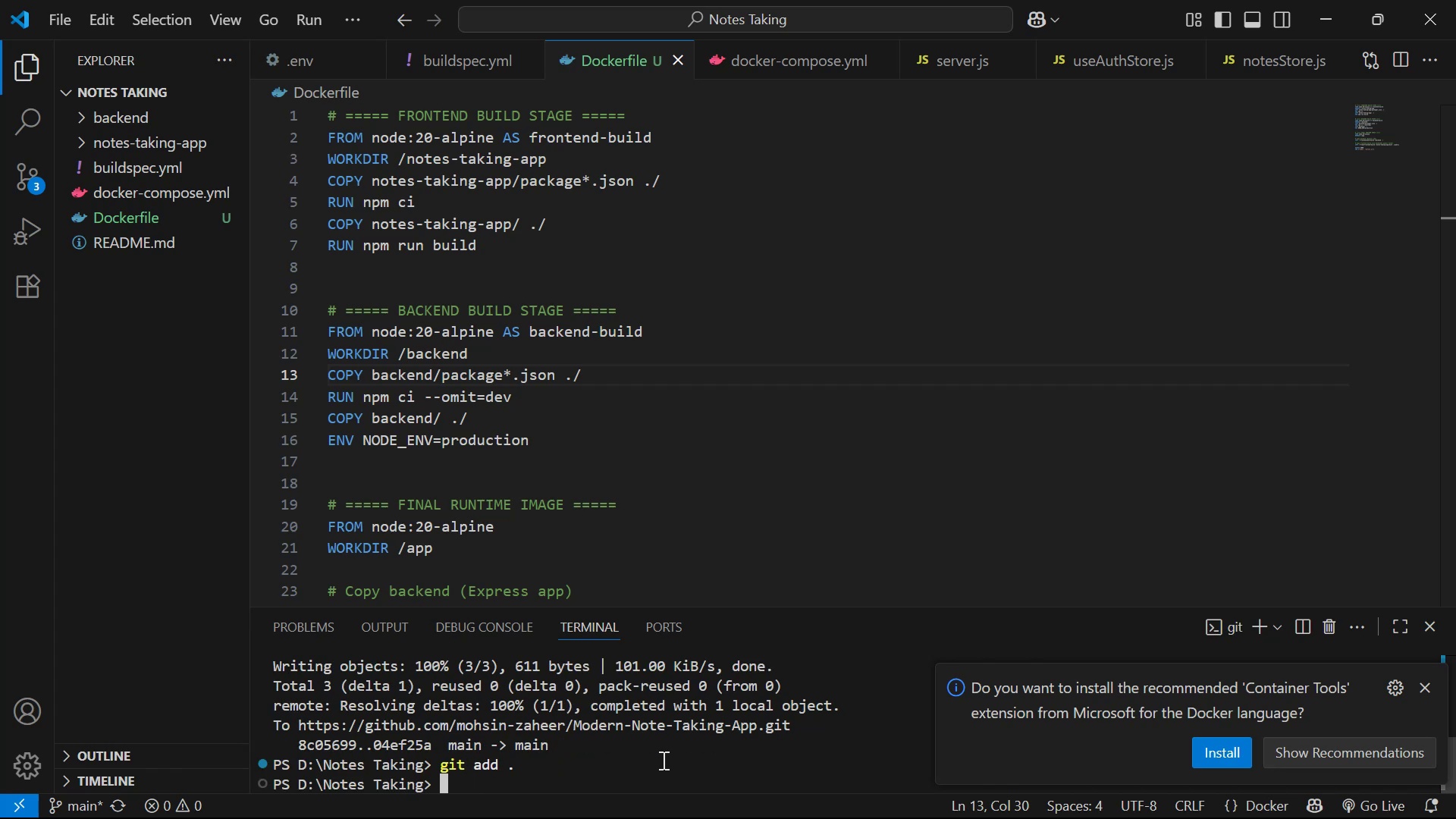 
type(git pu)
key(Backspace)
key(Backspace)
type(push)
key(Backspace)
key(Backspace)
key(Backspace)
key(Backspace)
type(coom)
key(Backspace)
key(Backspace)
type(mmit -m "" )
 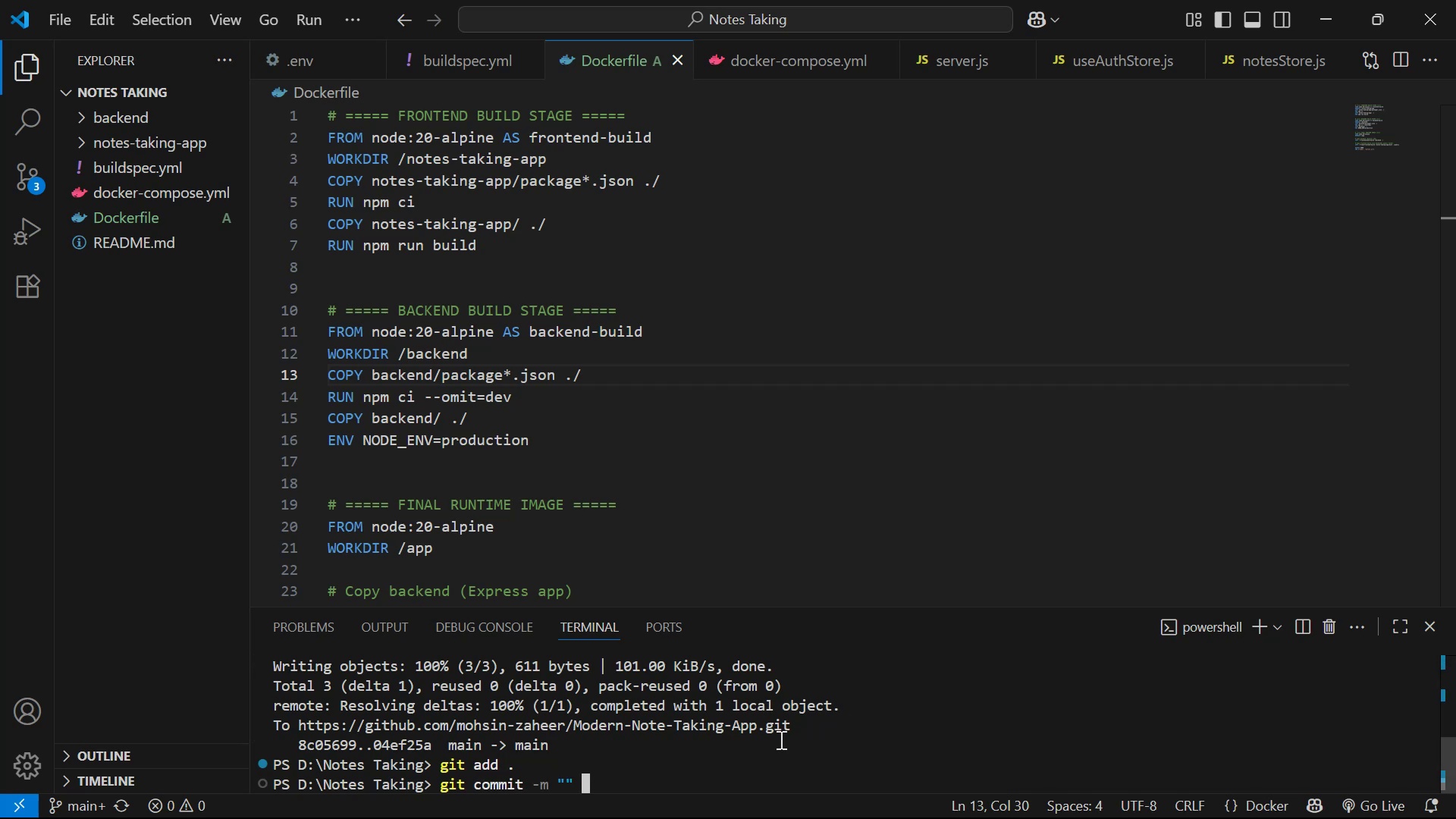 
key(ArrowLeft)
 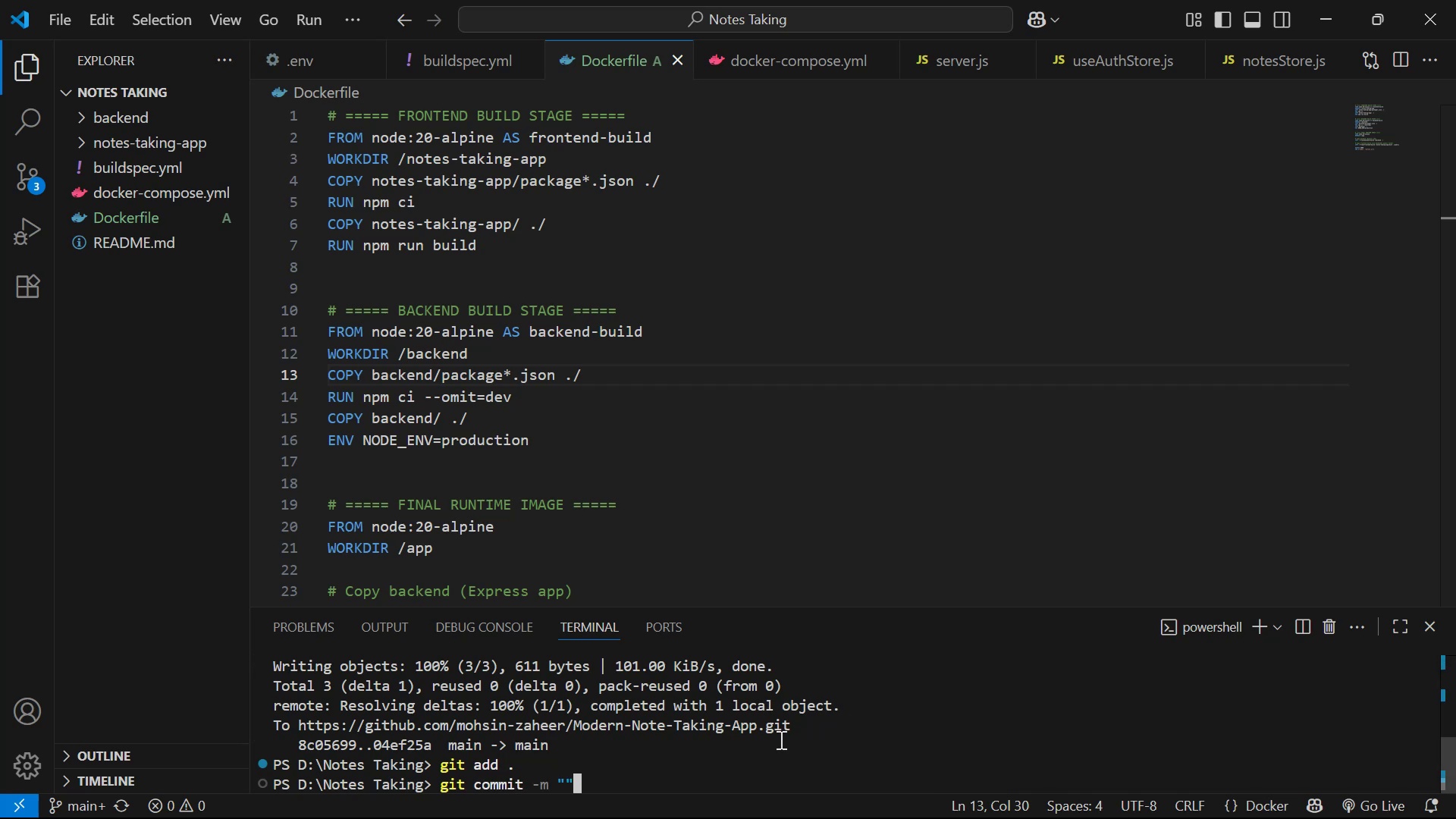 
key(ArrowLeft)
 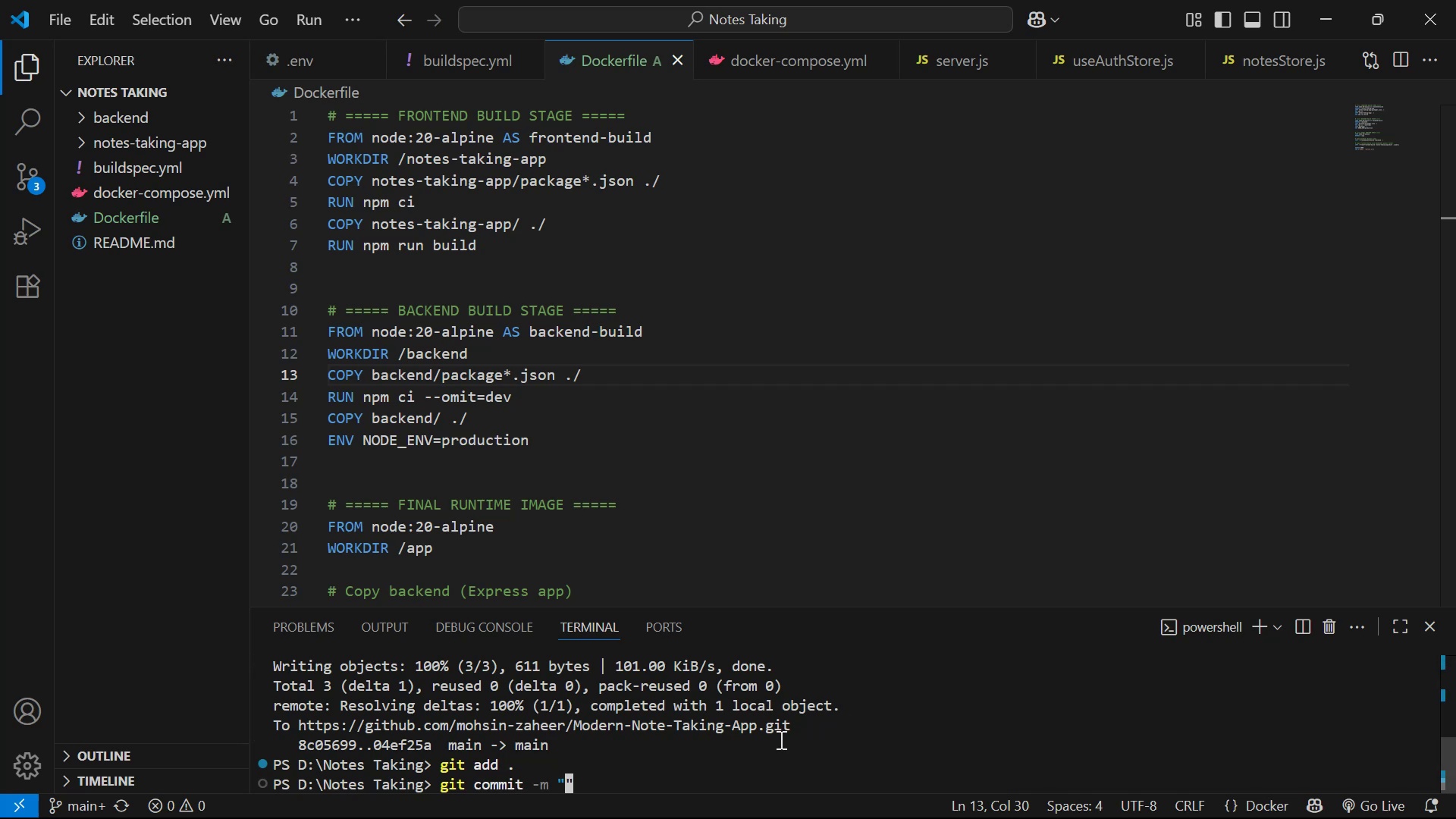 
type(new dockerfile)
 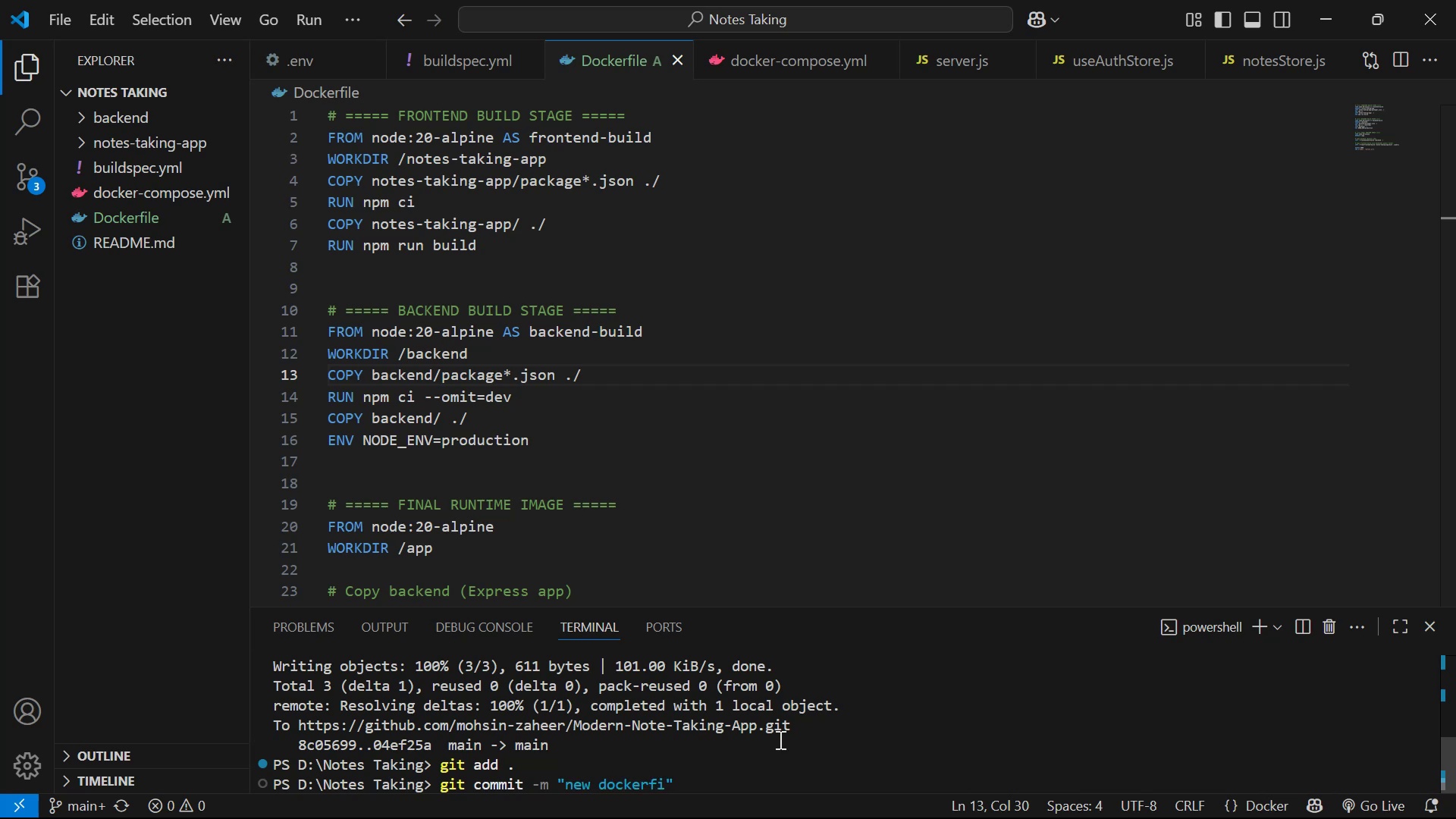 
key(Enter)
 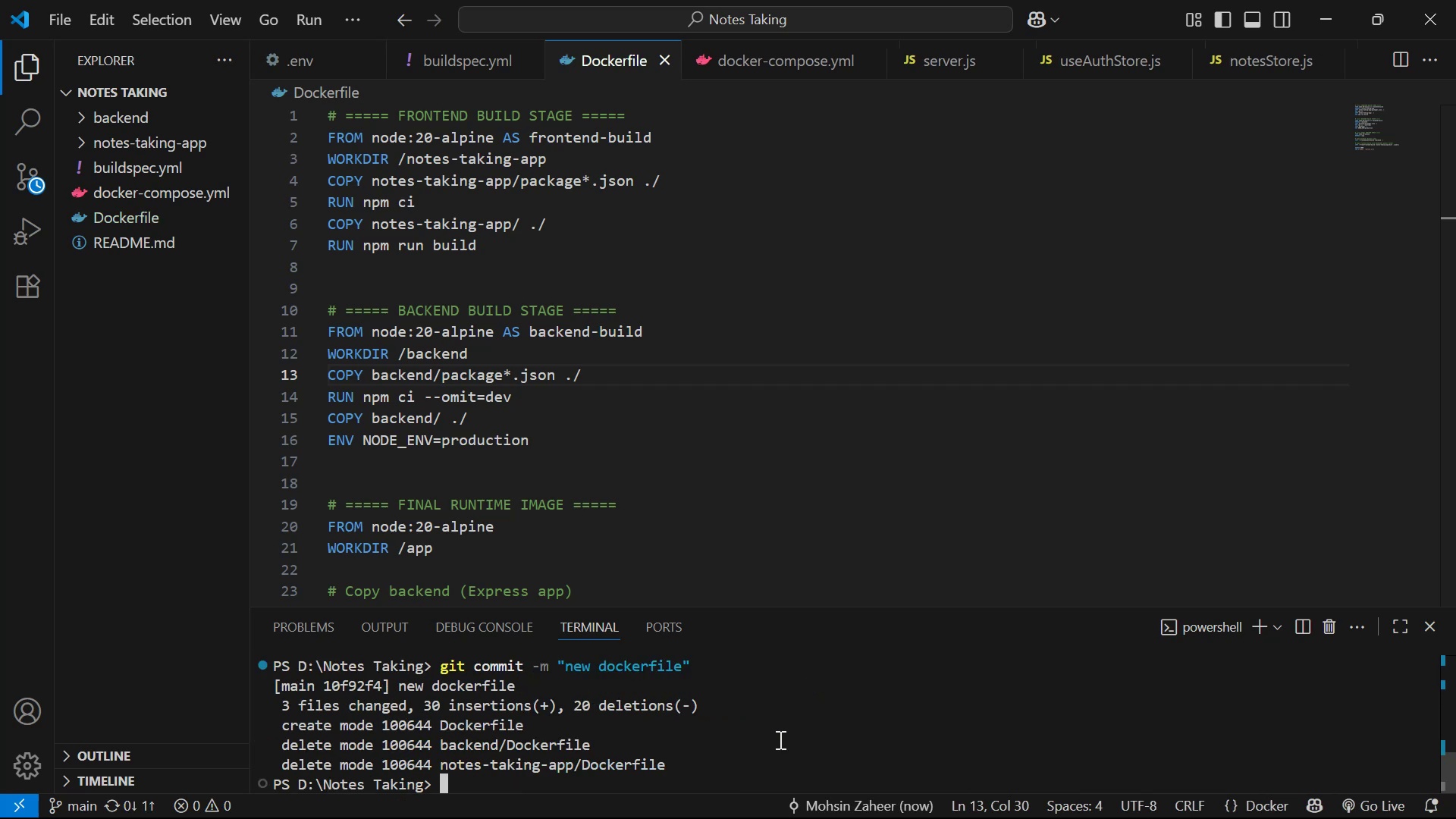 
type(git push)
 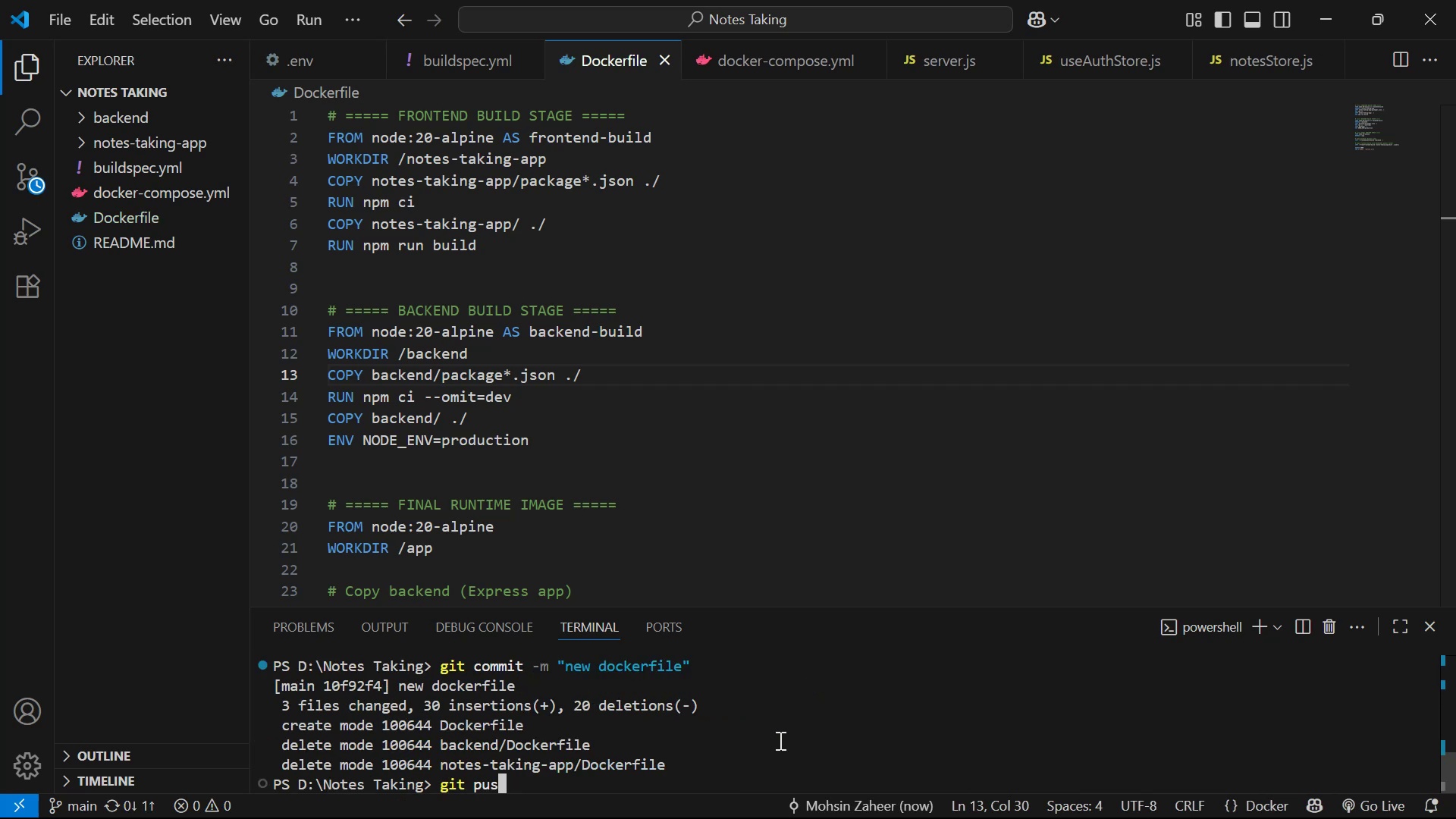 
key(Enter)
 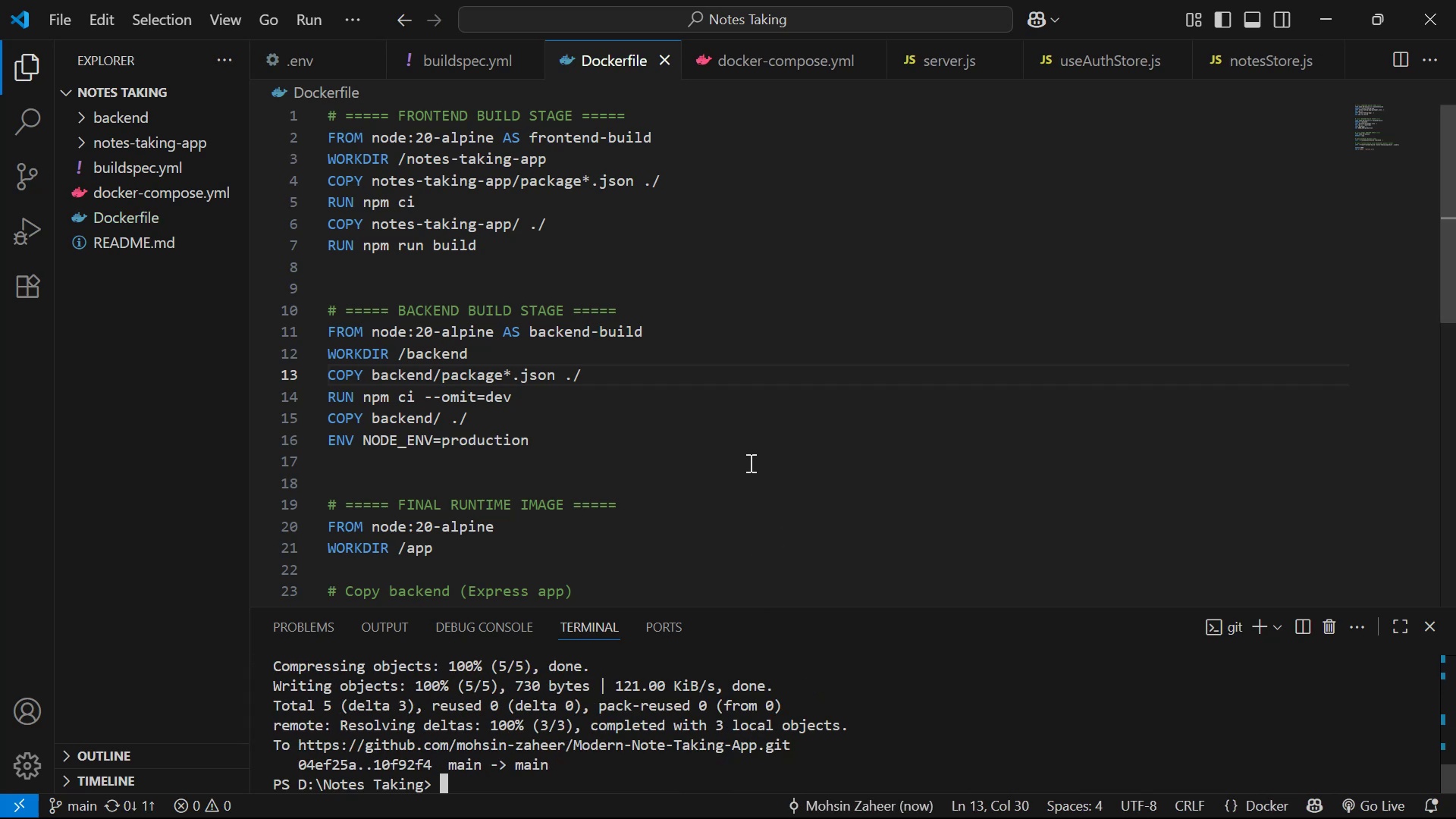 
wait(6.47)
 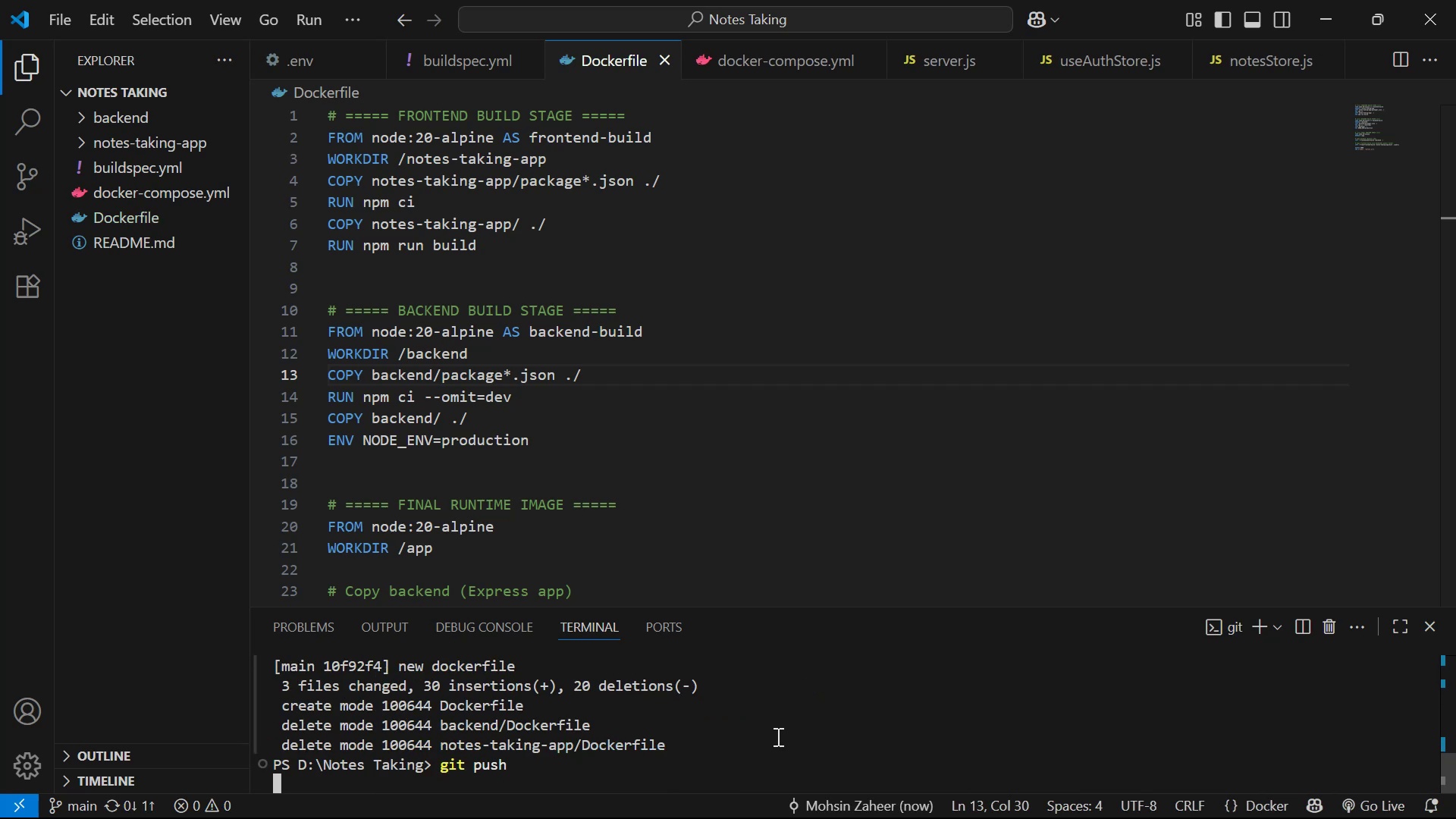 
key(Alt+Tab)
 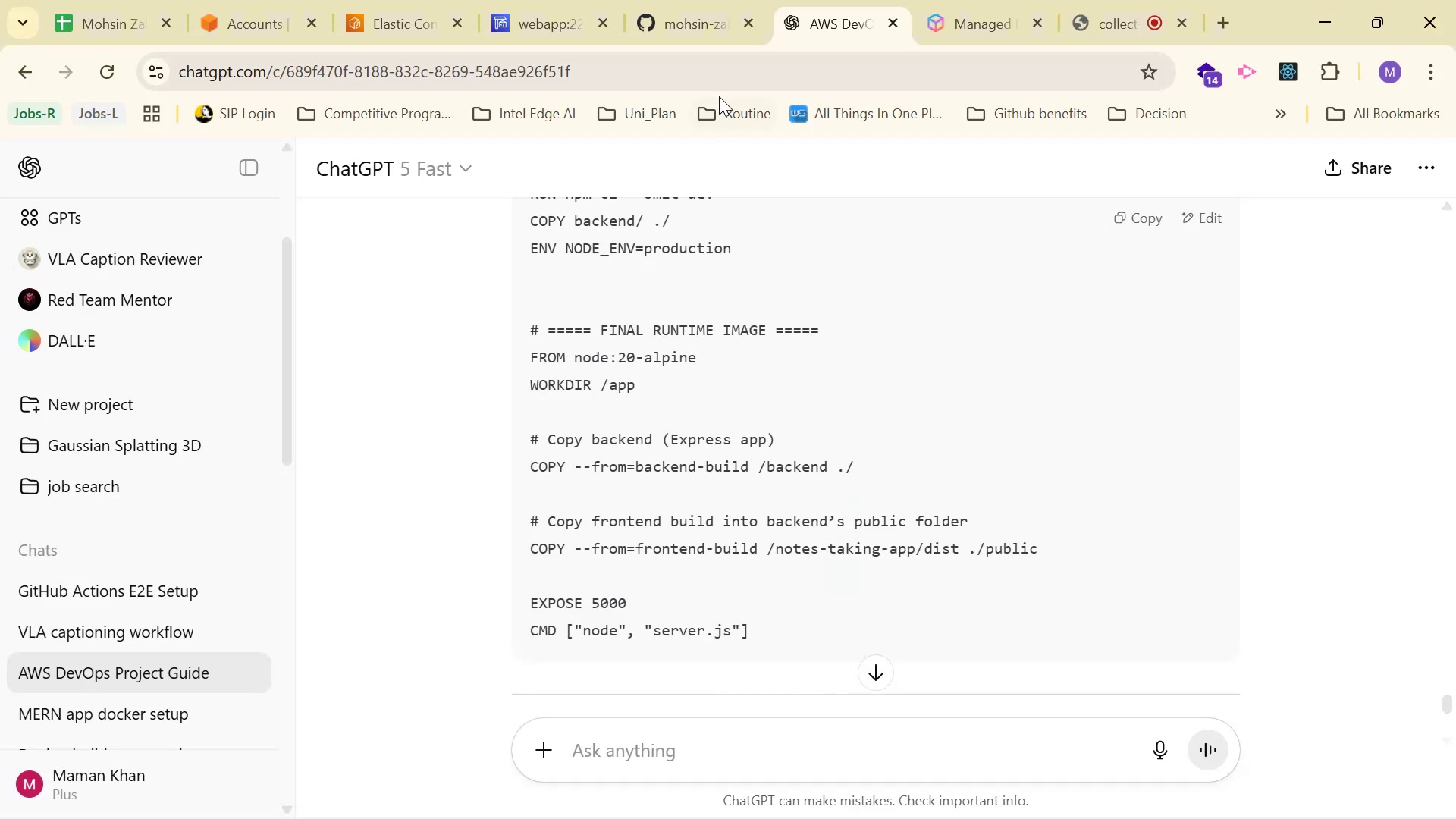 
left_click([510, 30])
 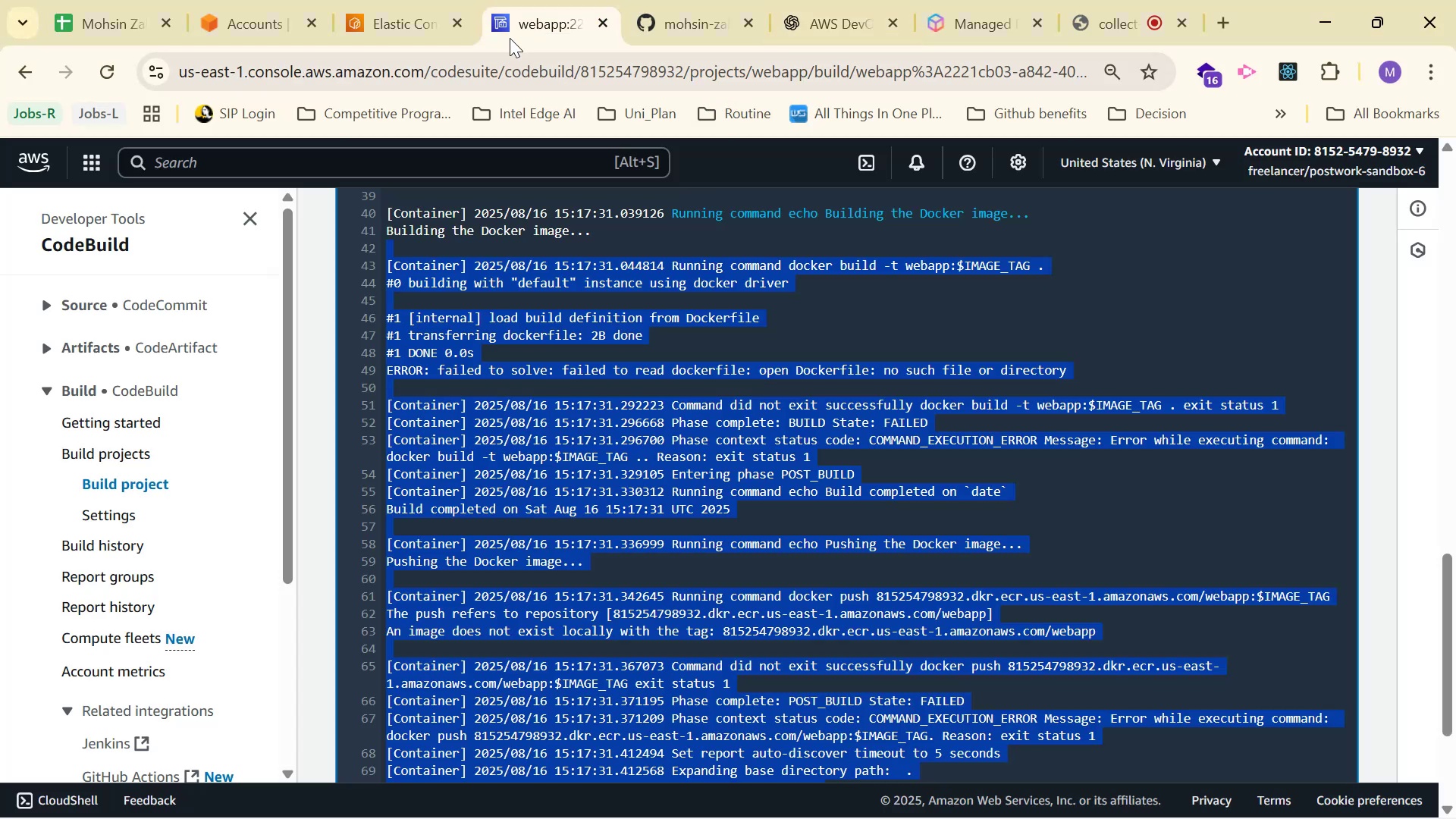 
scroll: coordinate [663, 259], scroll_direction: up, amount: 13.0
 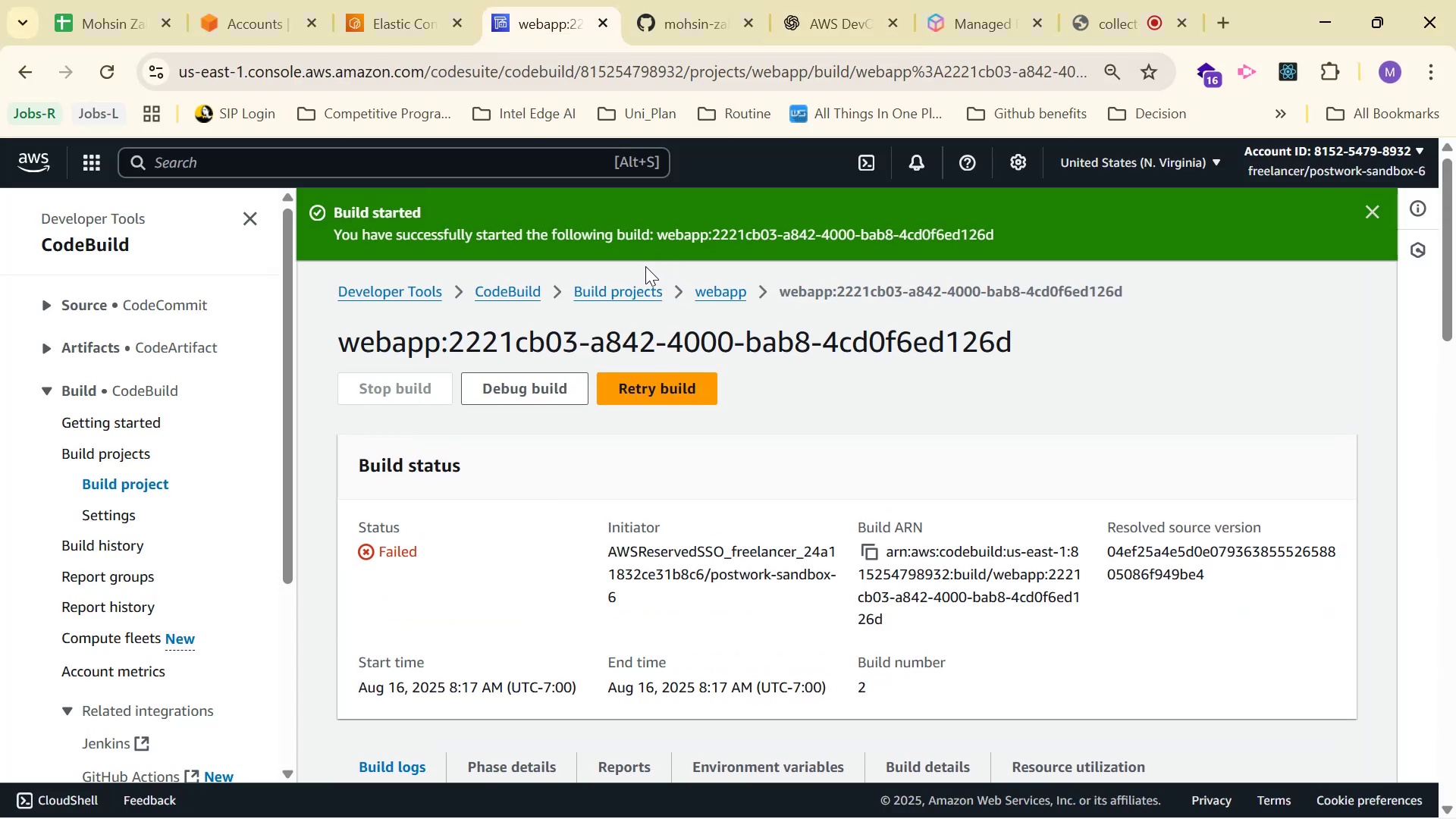 
scroll: coordinate [647, 265], scroll_direction: down, amount: 3.0
 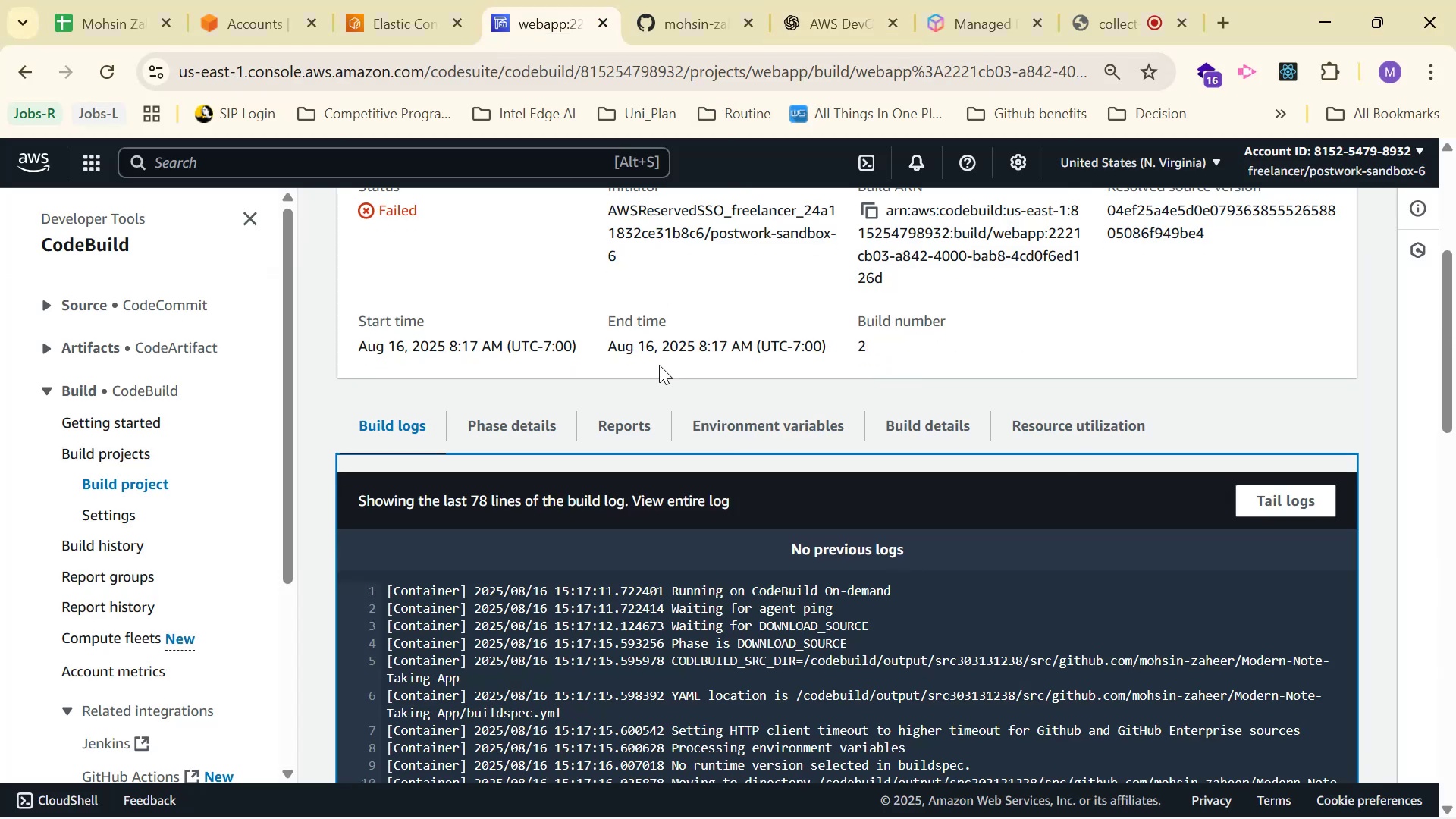 
scroll: coordinate [693, 328], scroll_direction: up, amount: 4.0
 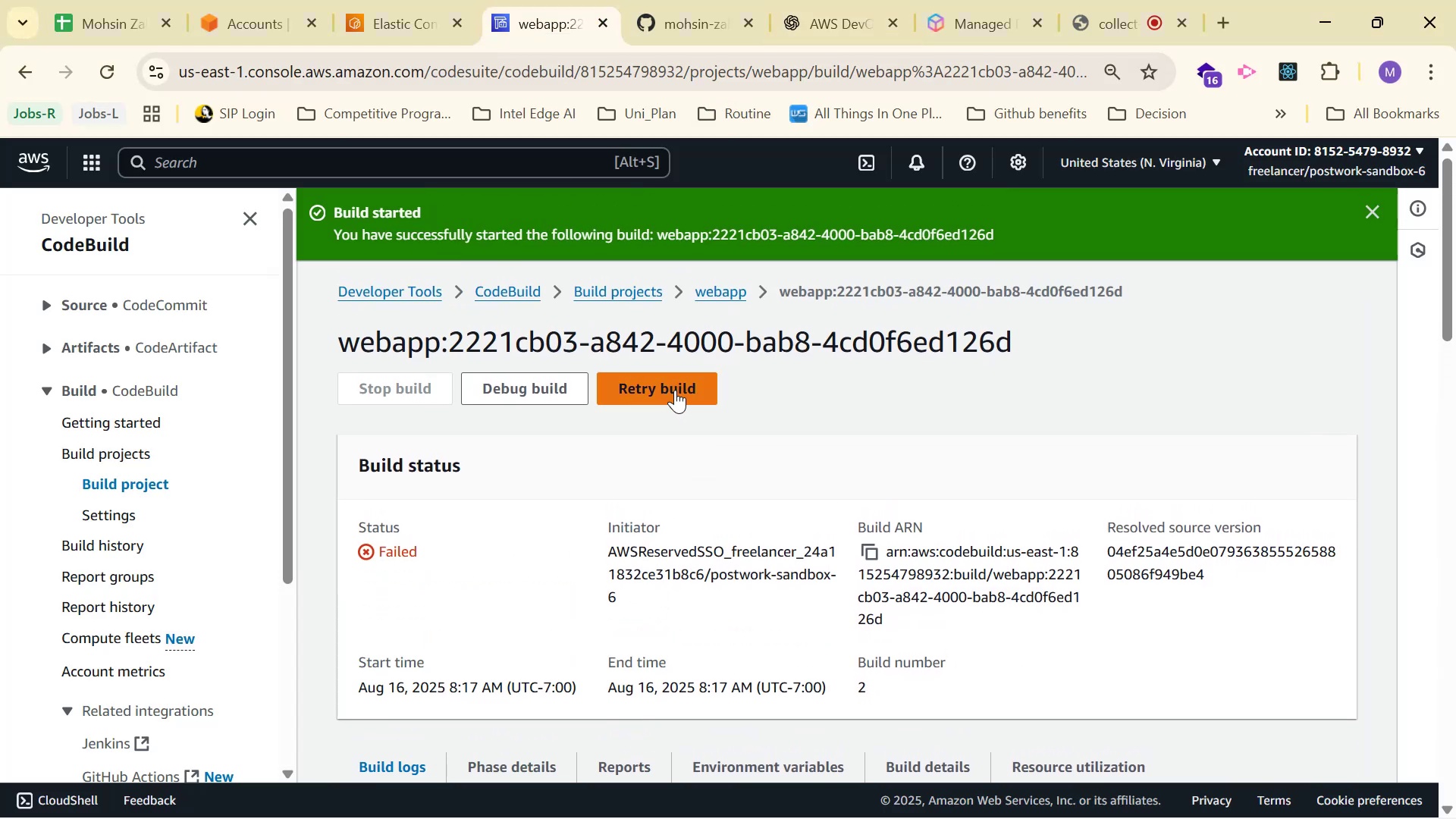 
left_click([675, 390])
 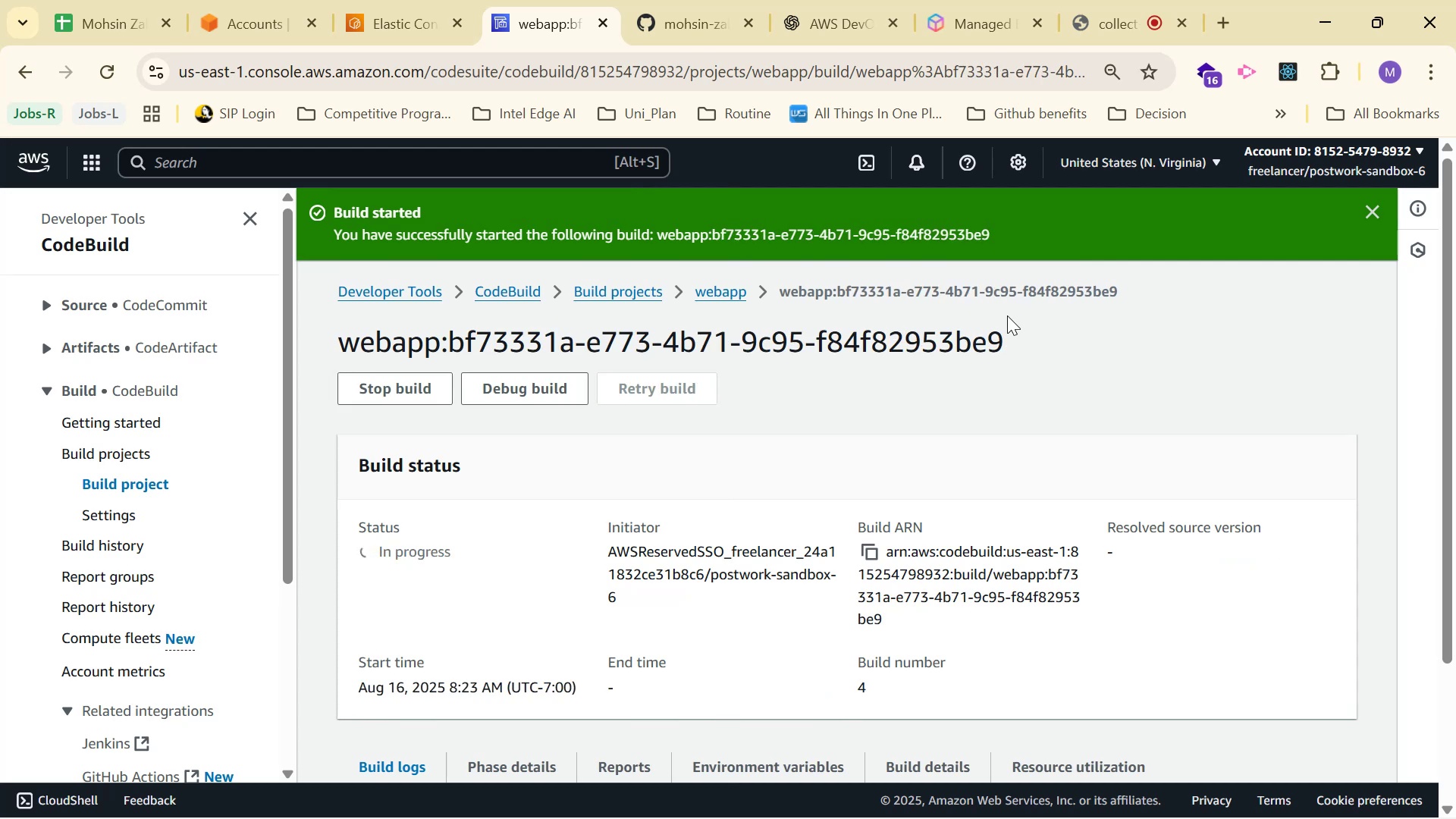 
wait(7.71)
 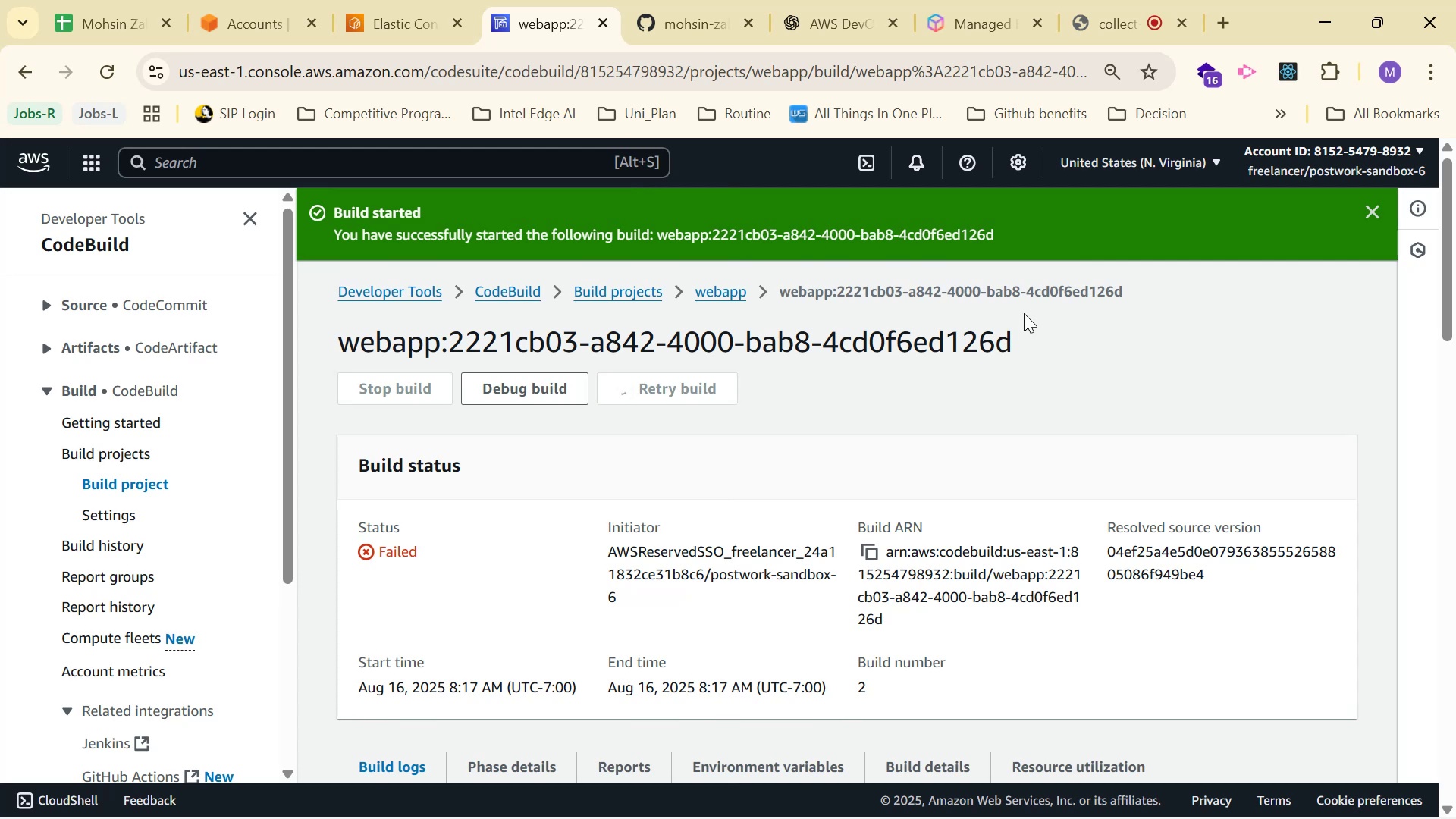 
scroll: coordinate [1056, 265], scroll_direction: down, amount: 6.0
 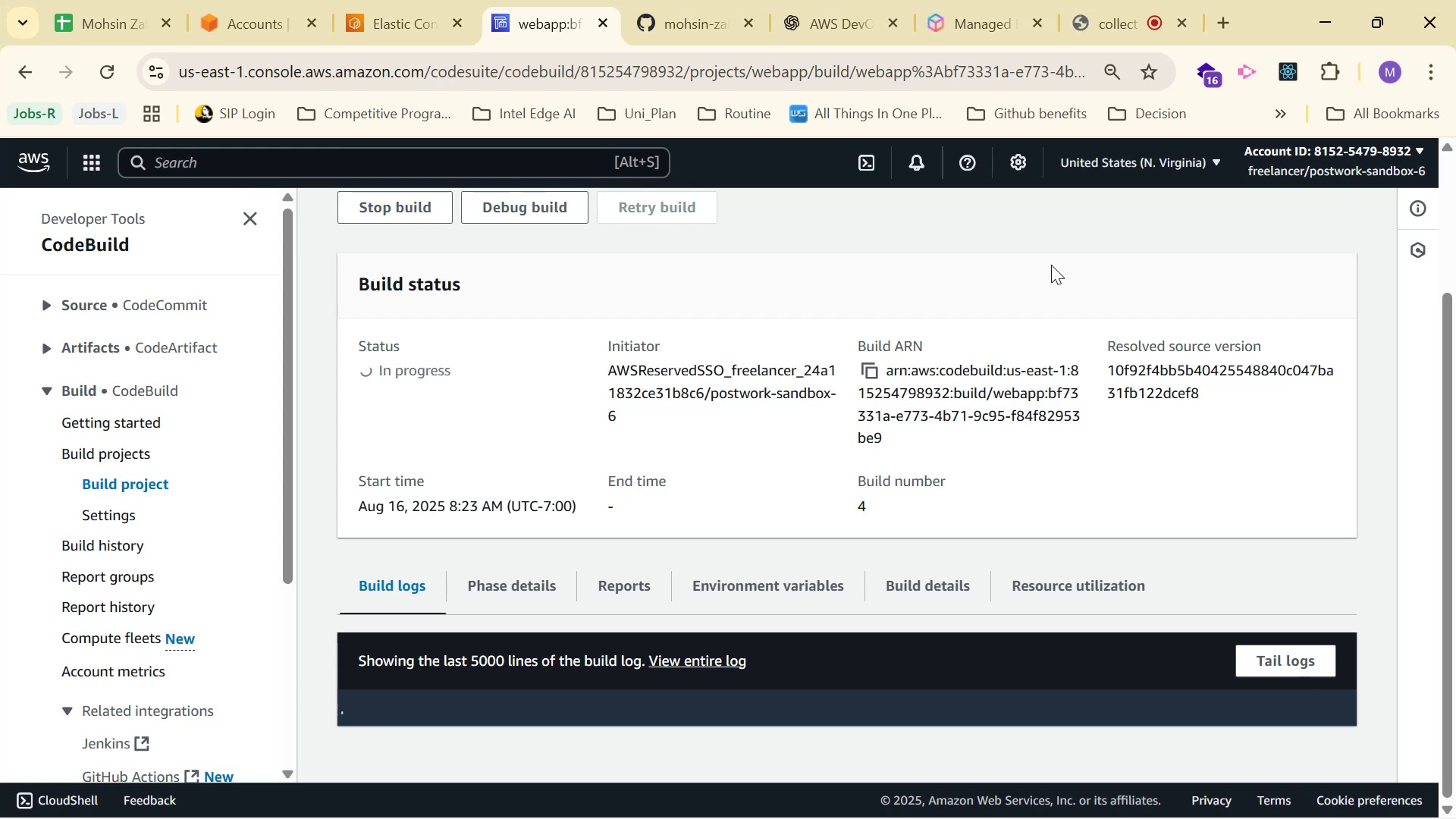 
wait(19.27)
 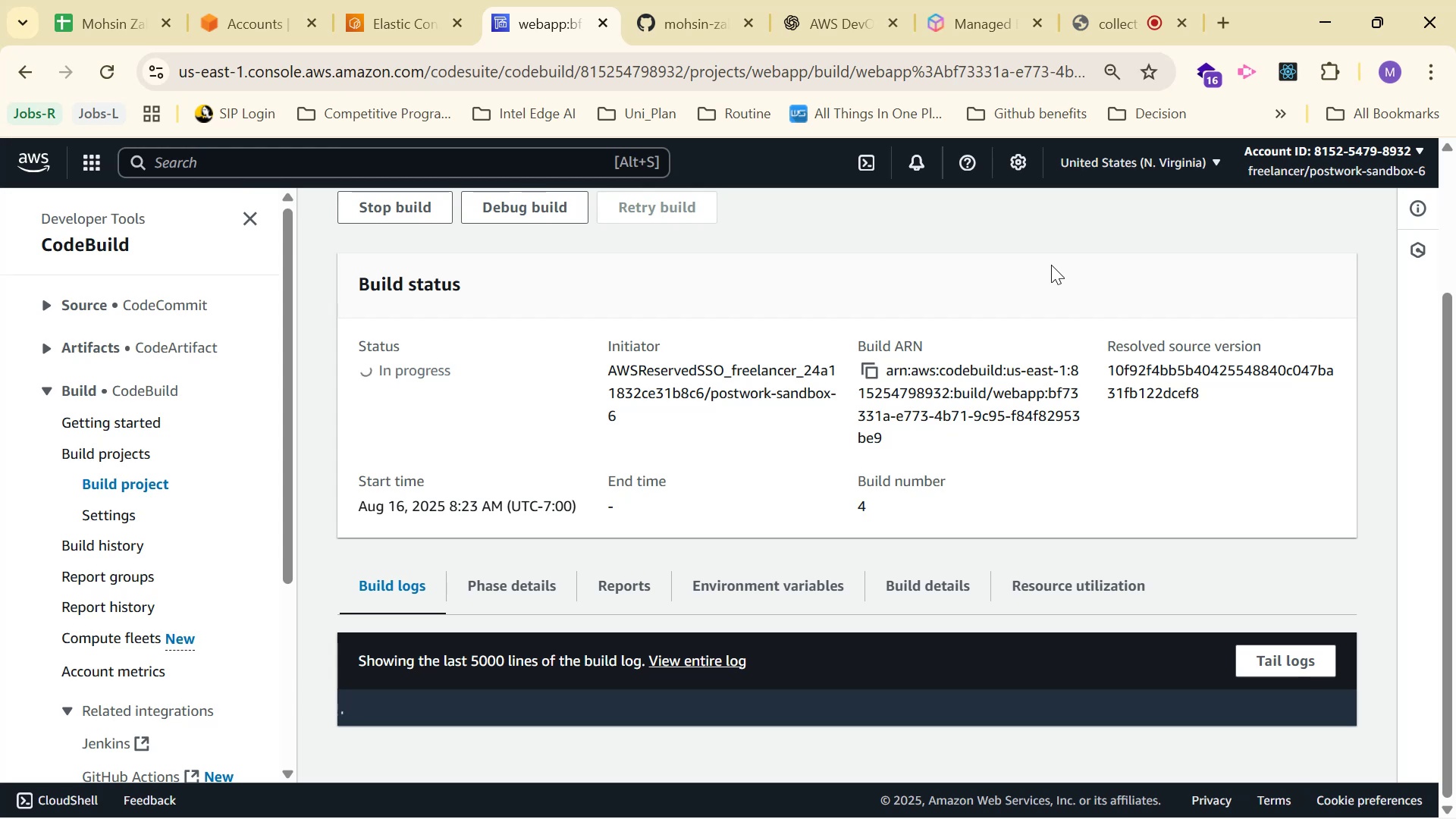 
scroll: coordinate [965, 279], scroll_direction: down, amount: 5.0
 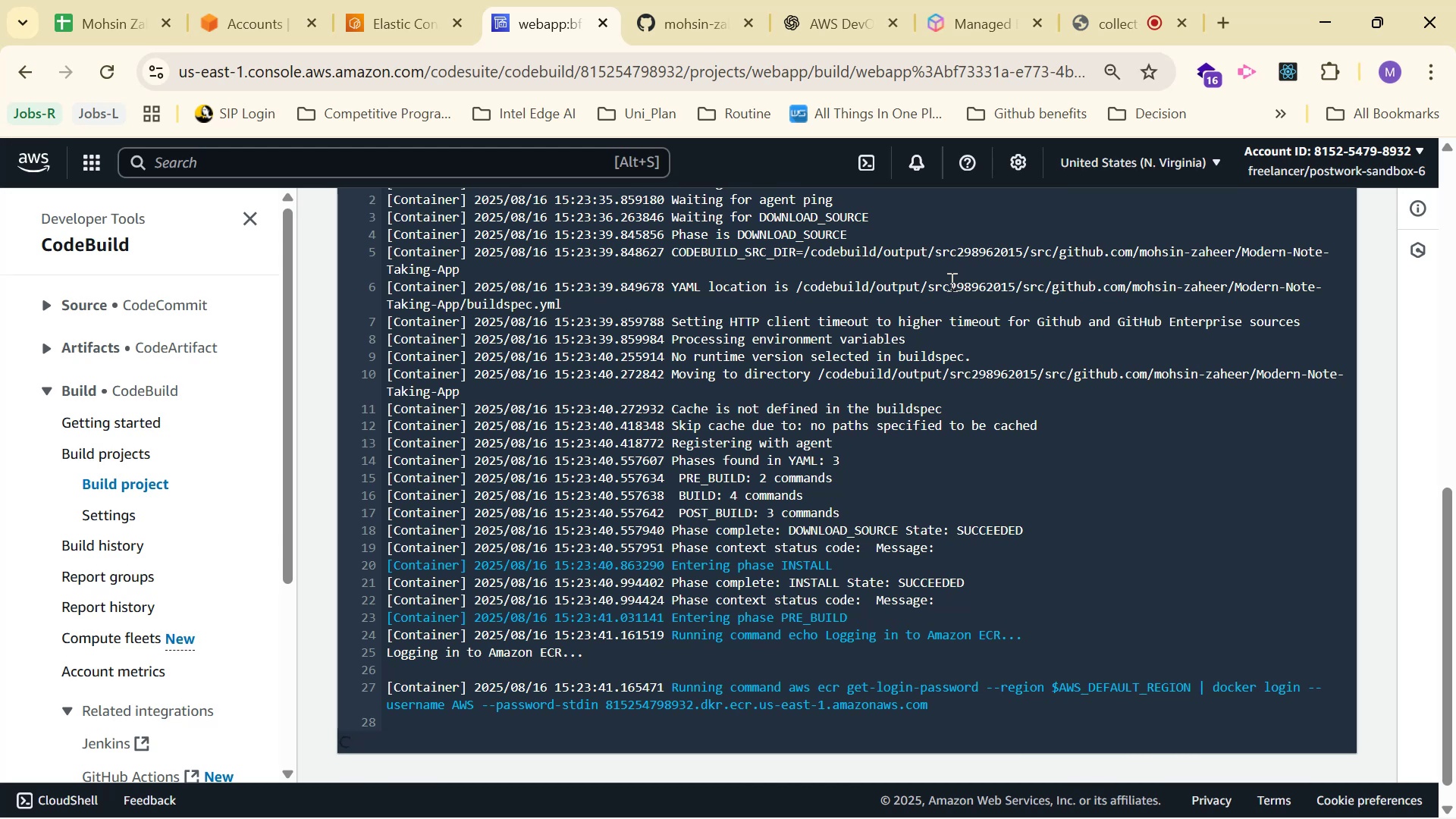 
wait(7.75)
 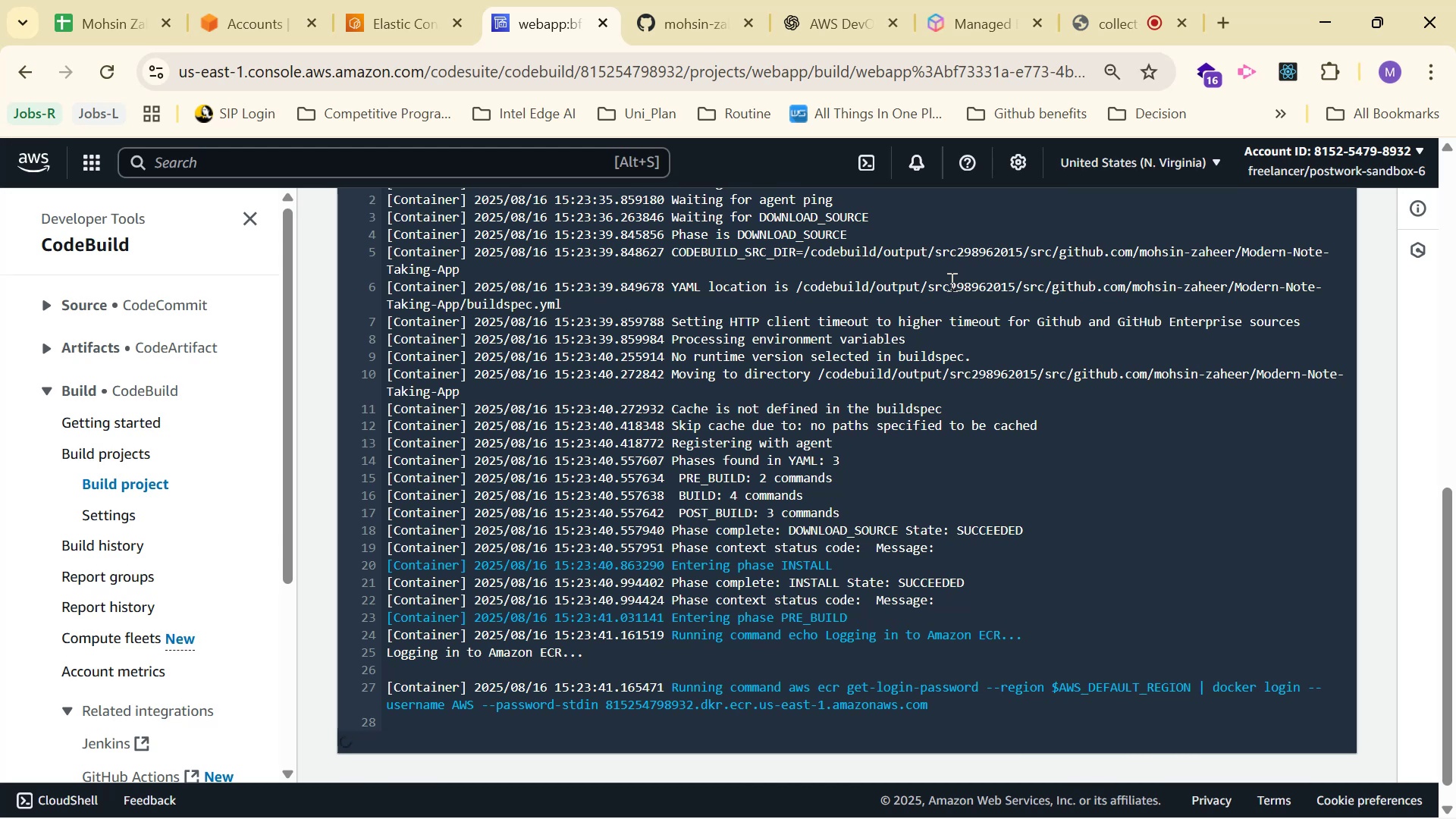 
scroll: coordinate [1040, 279], scroll_direction: down, amount: 13.0
 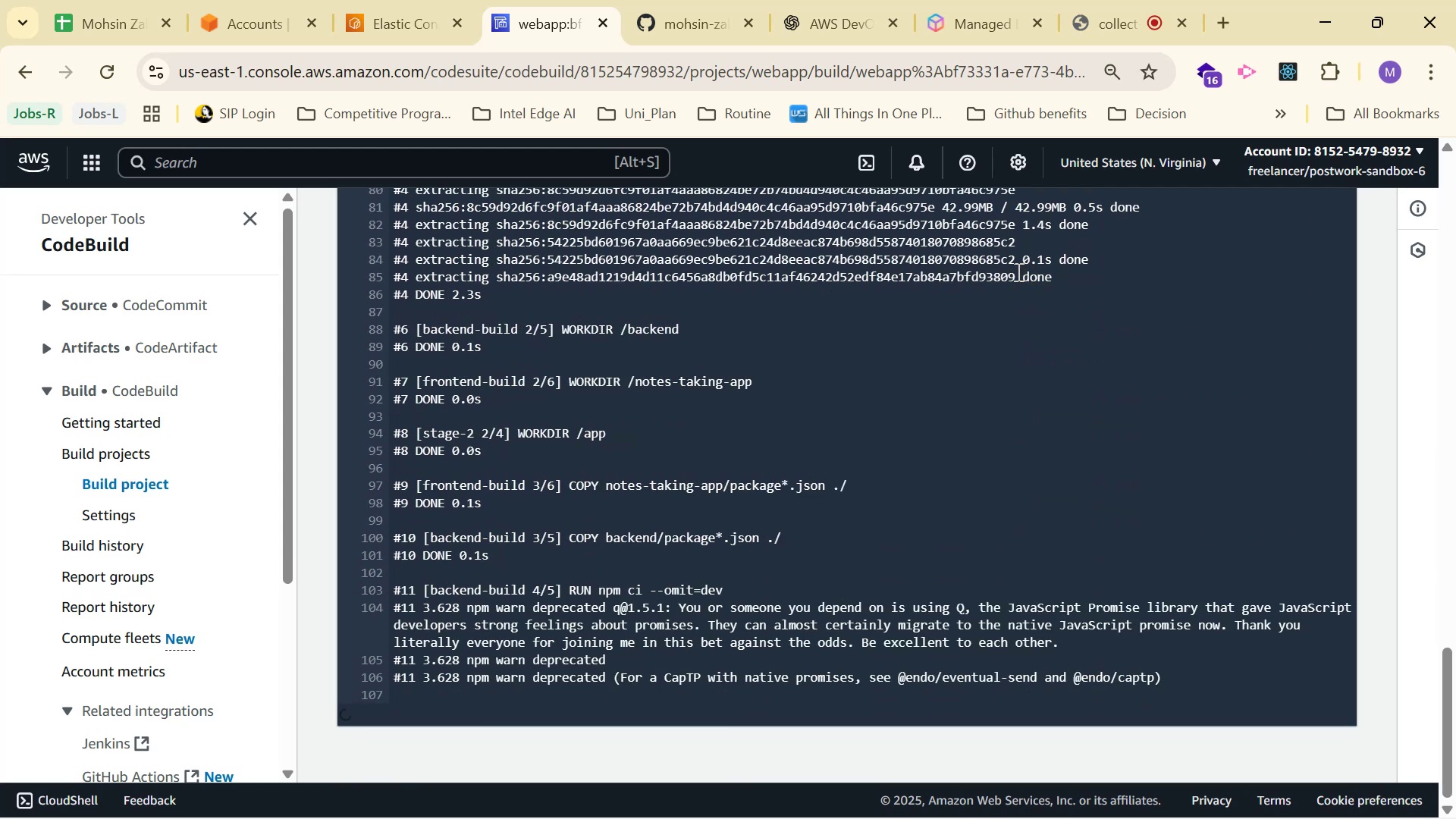 
wait(6.19)
 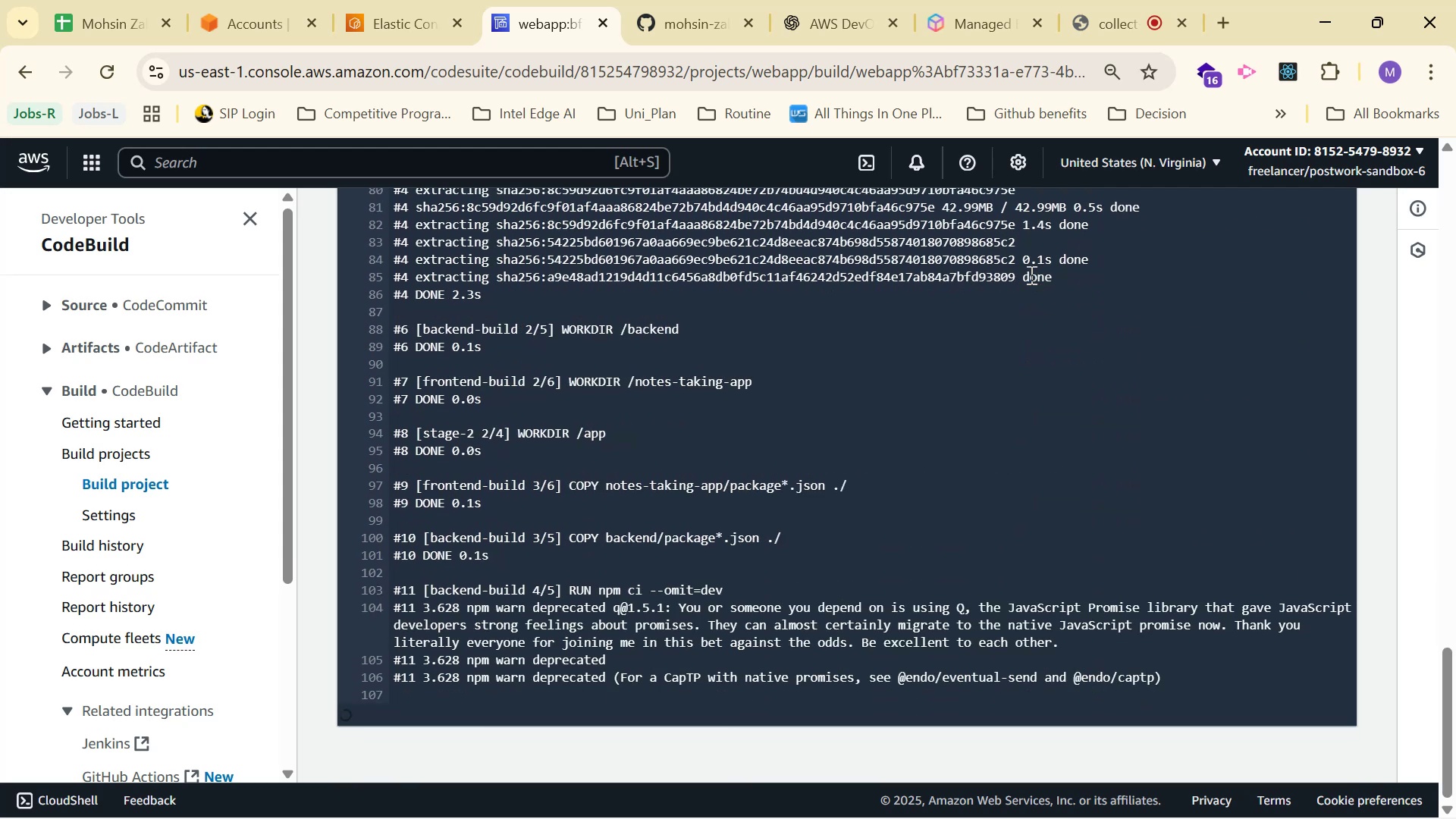 
scroll: coordinate [1094, 331], scroll_direction: down, amount: 10.0
 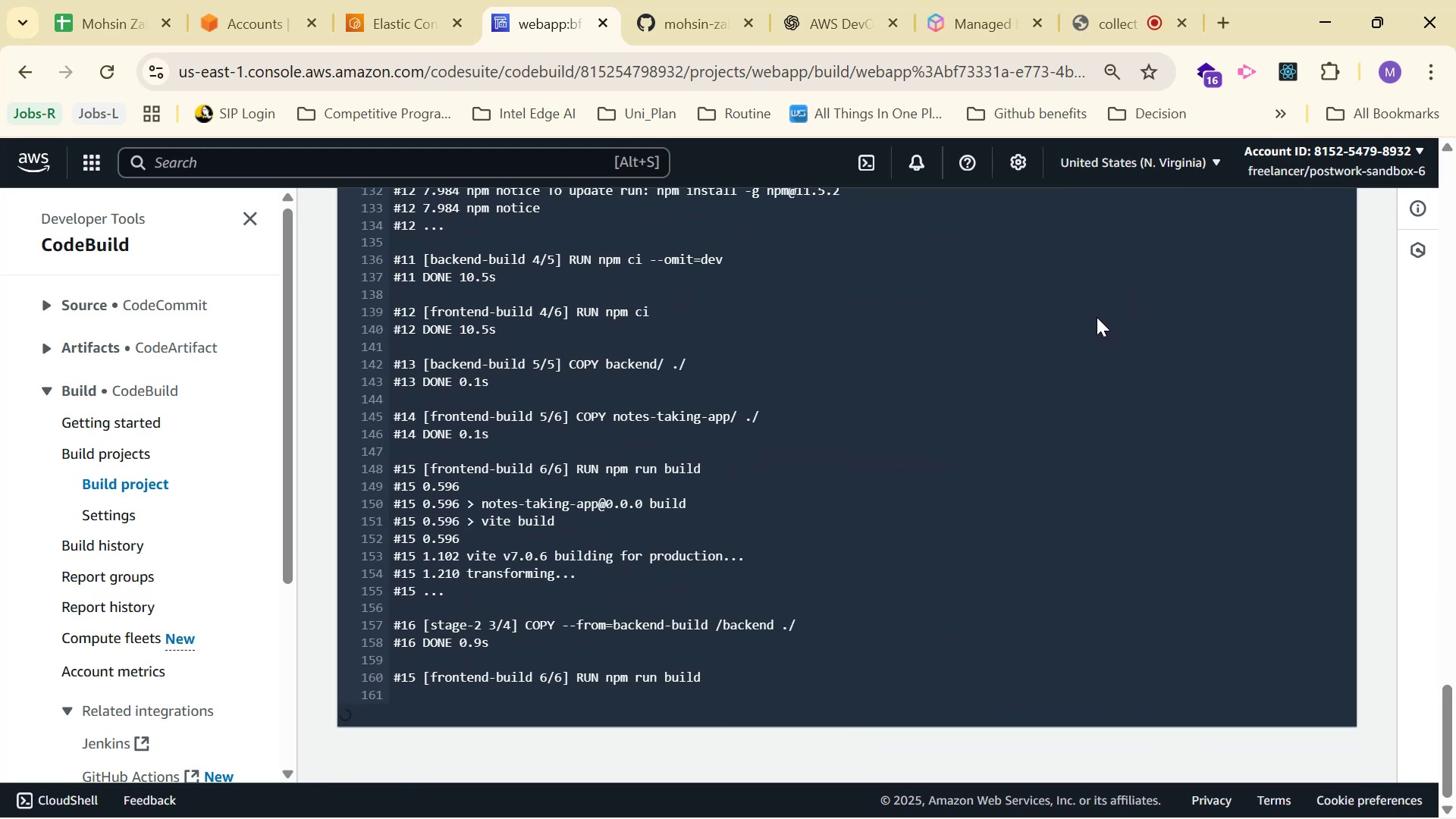 
scroll: coordinate [746, 440], scroll_direction: down, amount: 10.0
 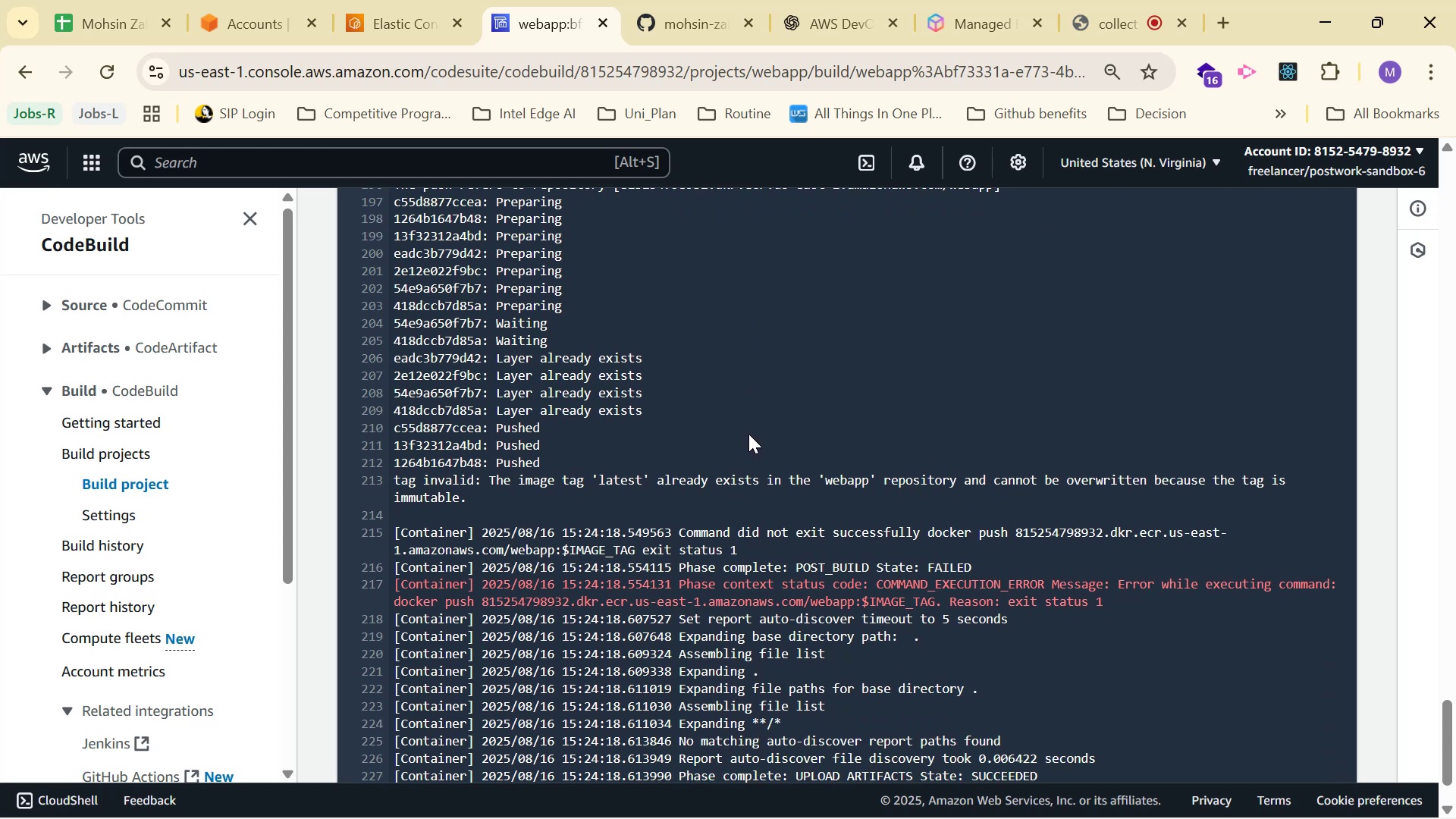 
wait(9.58)
 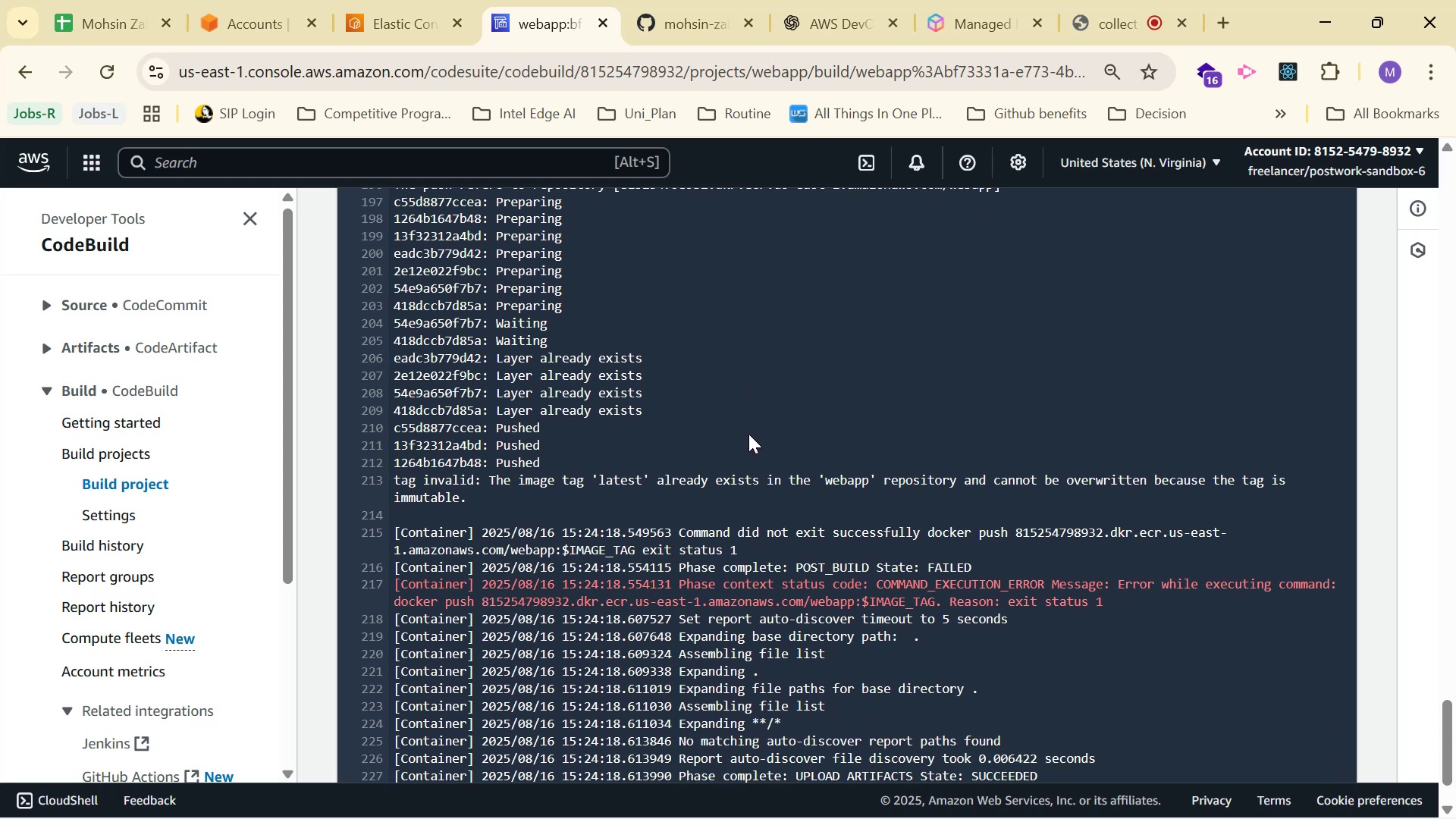 
left_click_drag(start_coordinate=[397, 436], to_coordinate=[1098, 701])
 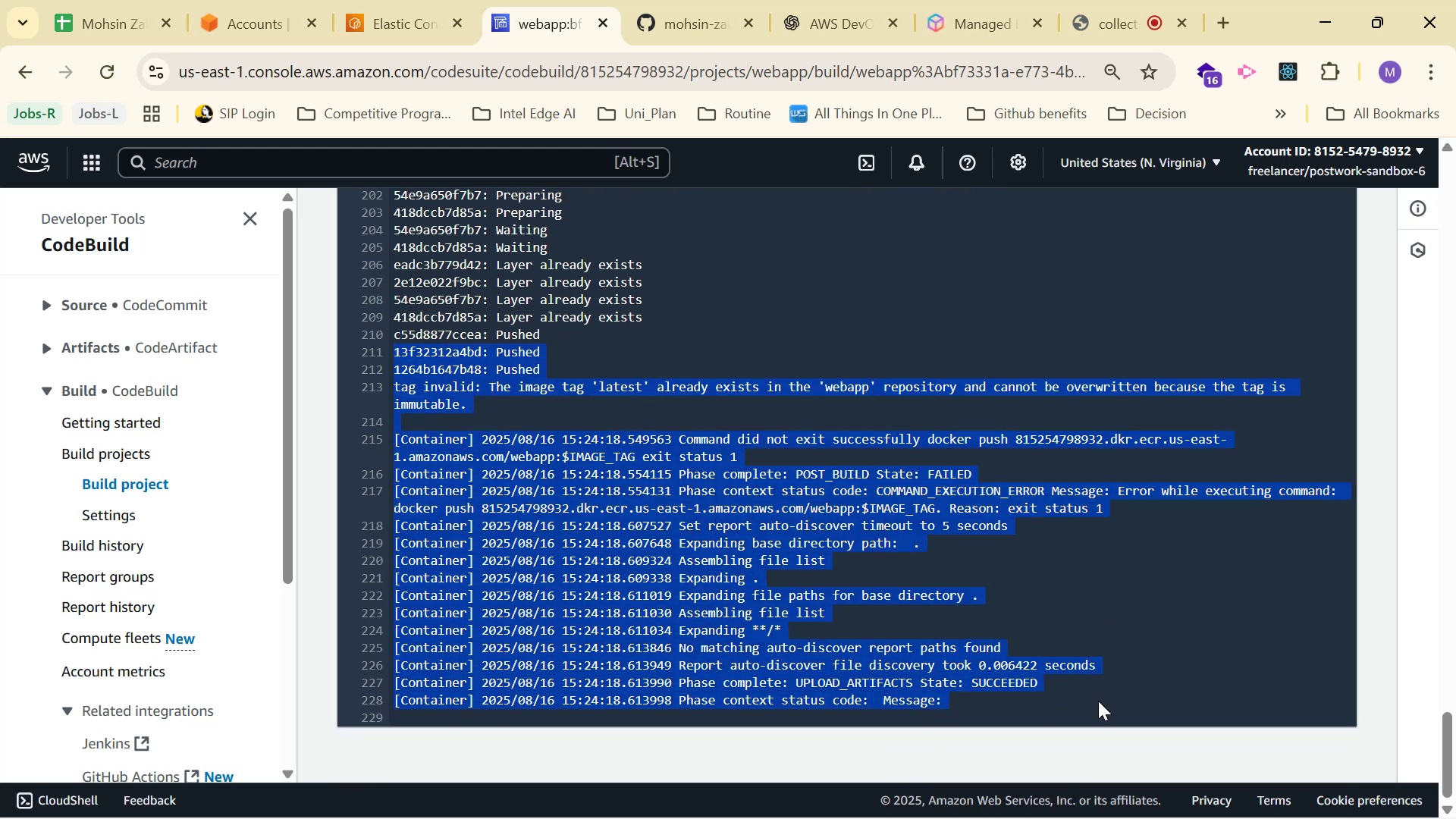 
scroll: coordinate [516, 485], scroll_direction: down, amount: 2.0
 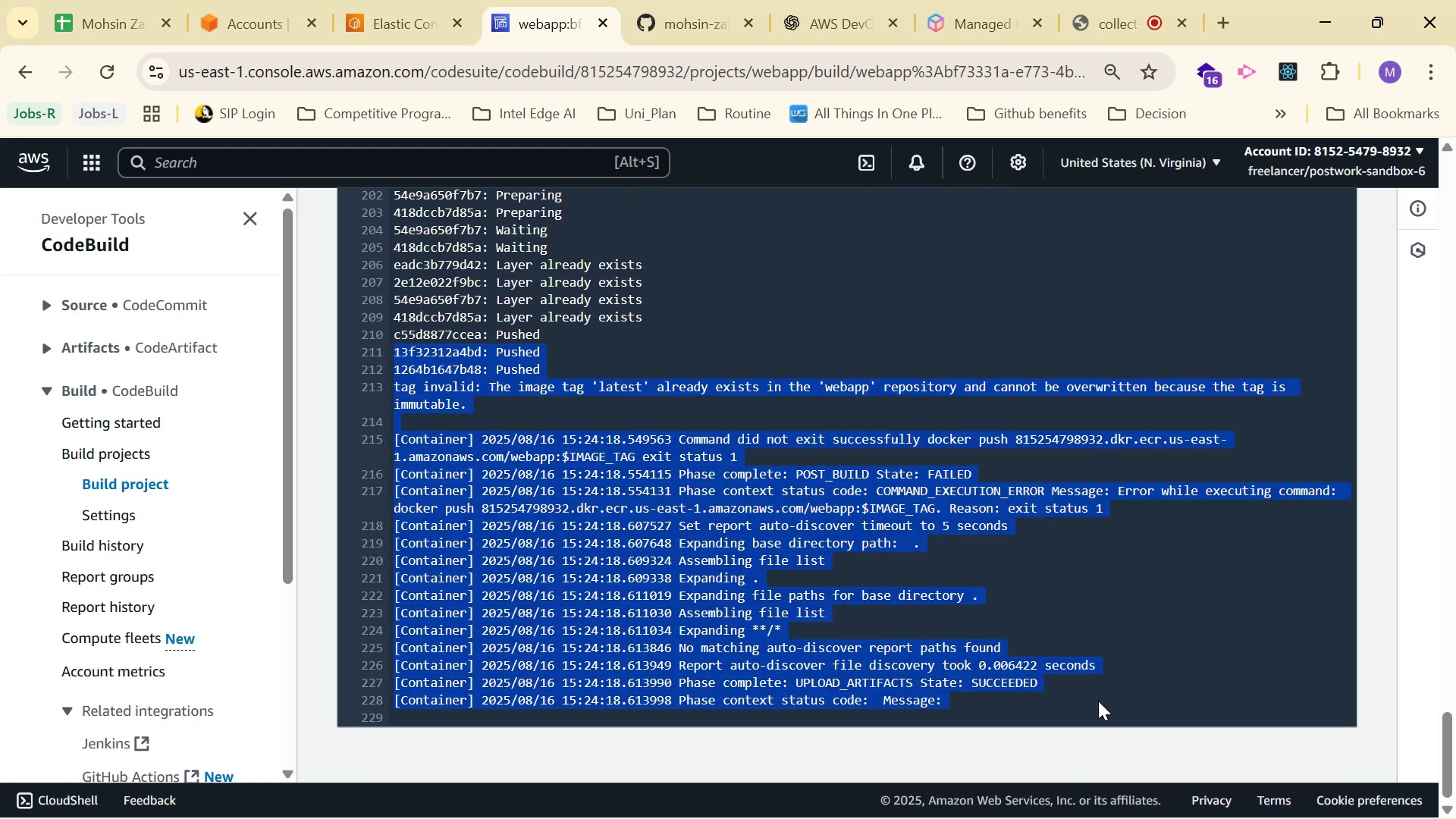 
left_click_drag(start_coordinate=[1031, 695], to_coordinate=[1024, 695])
 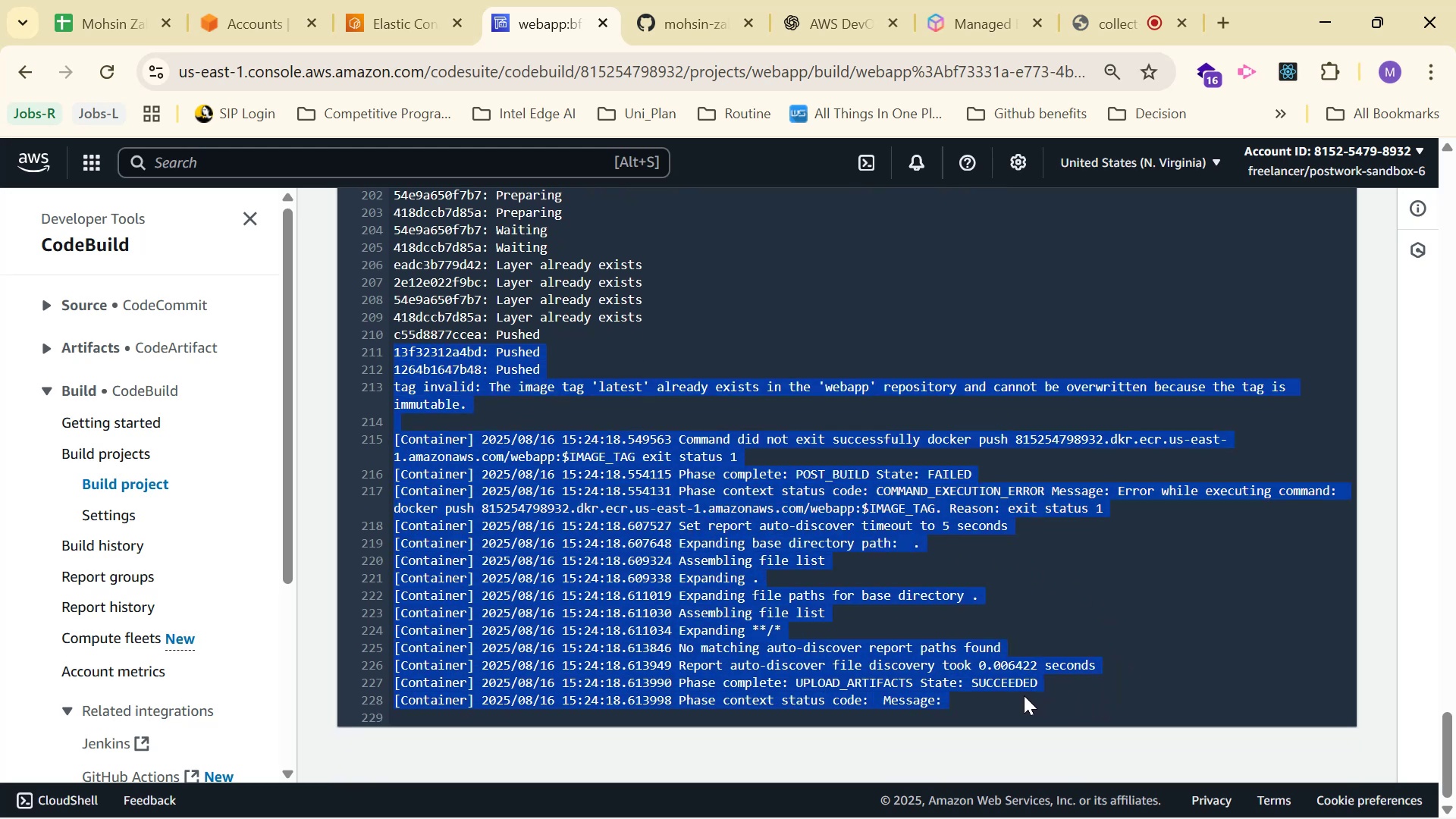 
left_click([1024, 695])
 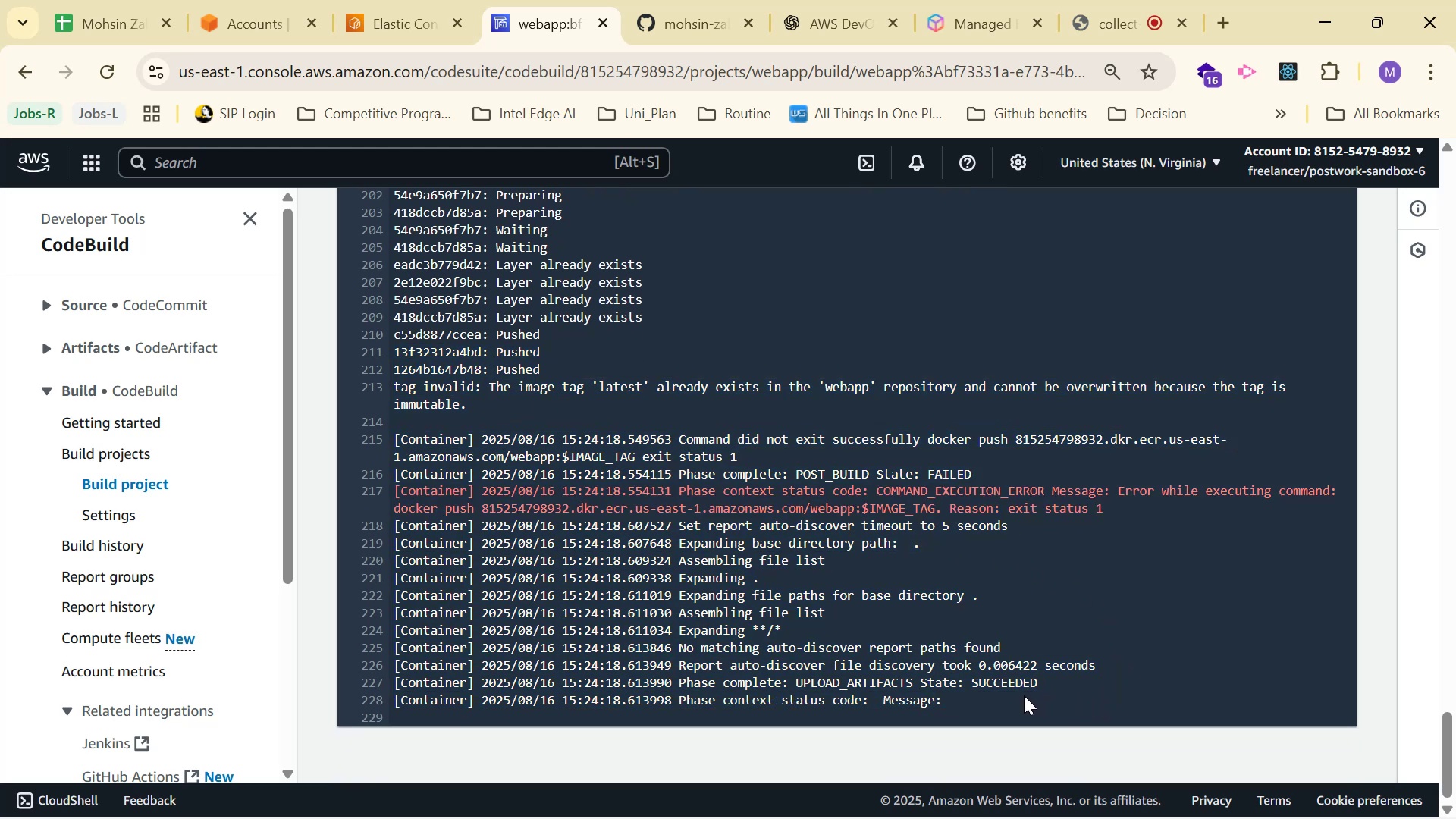 
left_click_drag(start_coordinate=[1023, 695], to_coordinate=[388, 344])
 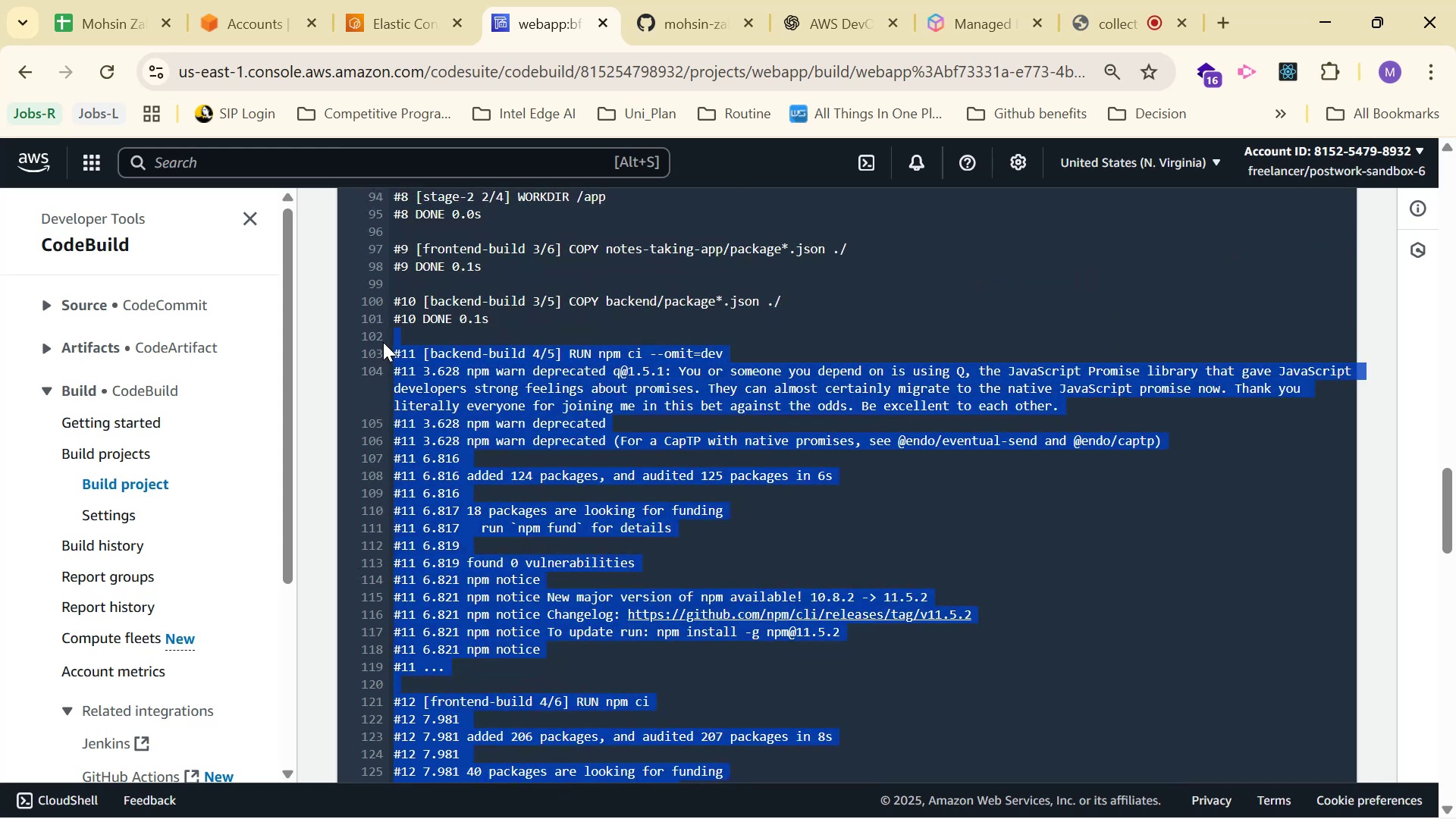 
scroll: coordinate [555, 492], scroll_direction: up, amount: 21.0
 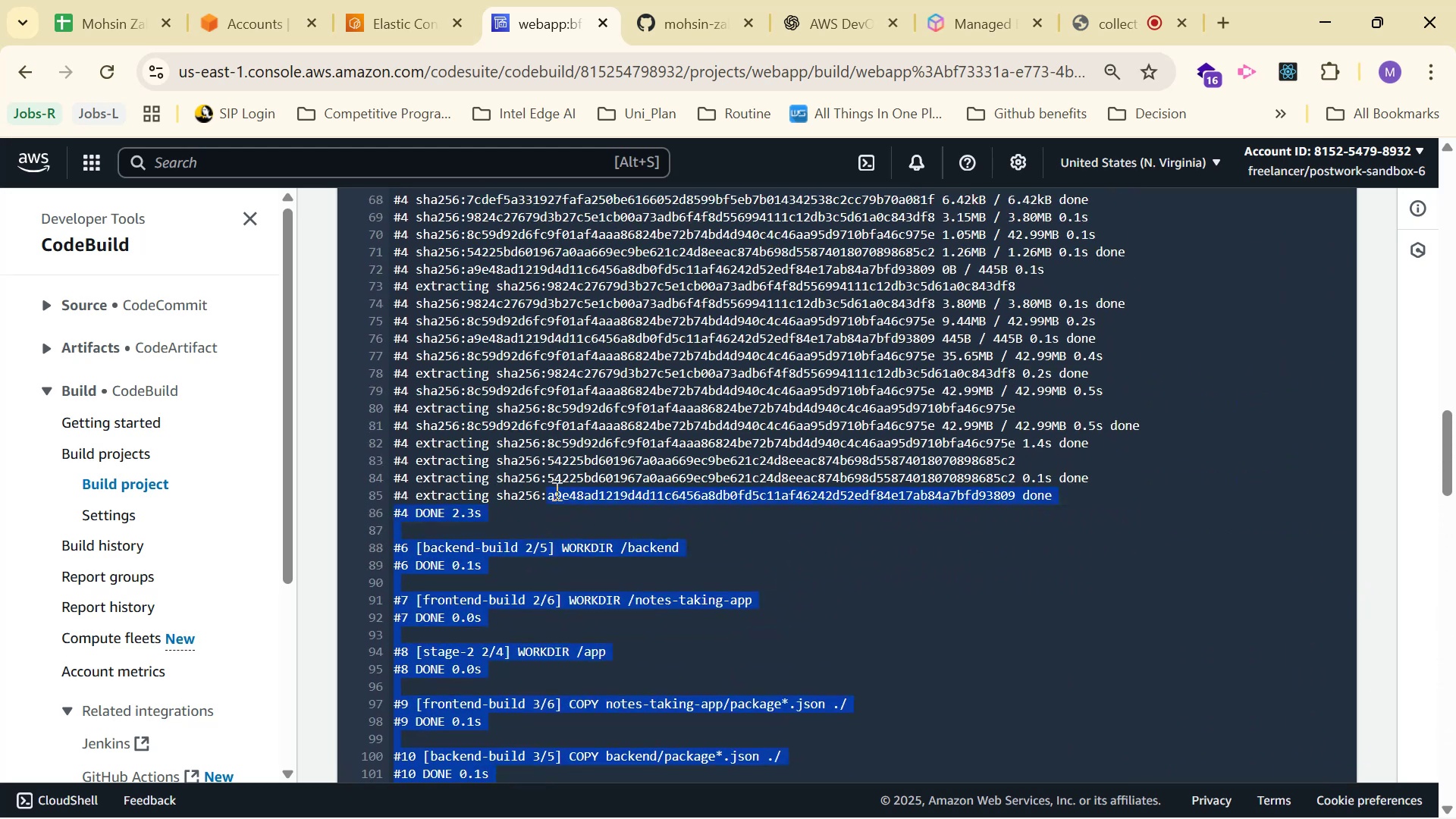 
scroll: coordinate [510, 585], scroll_direction: down, amount: 6.0
 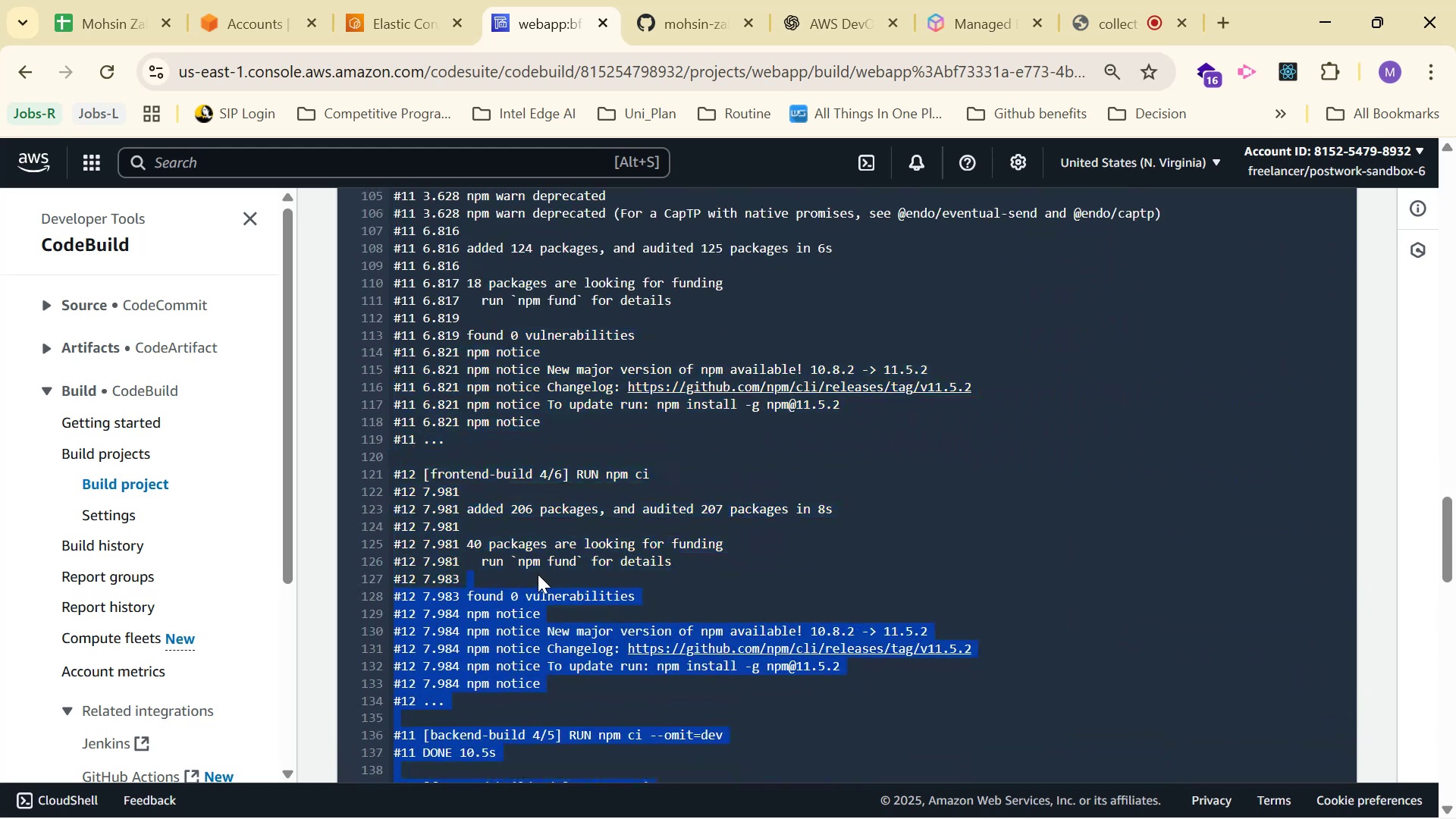 
scroll: coordinate [529, 535], scroll_direction: up, amount: 2.0
 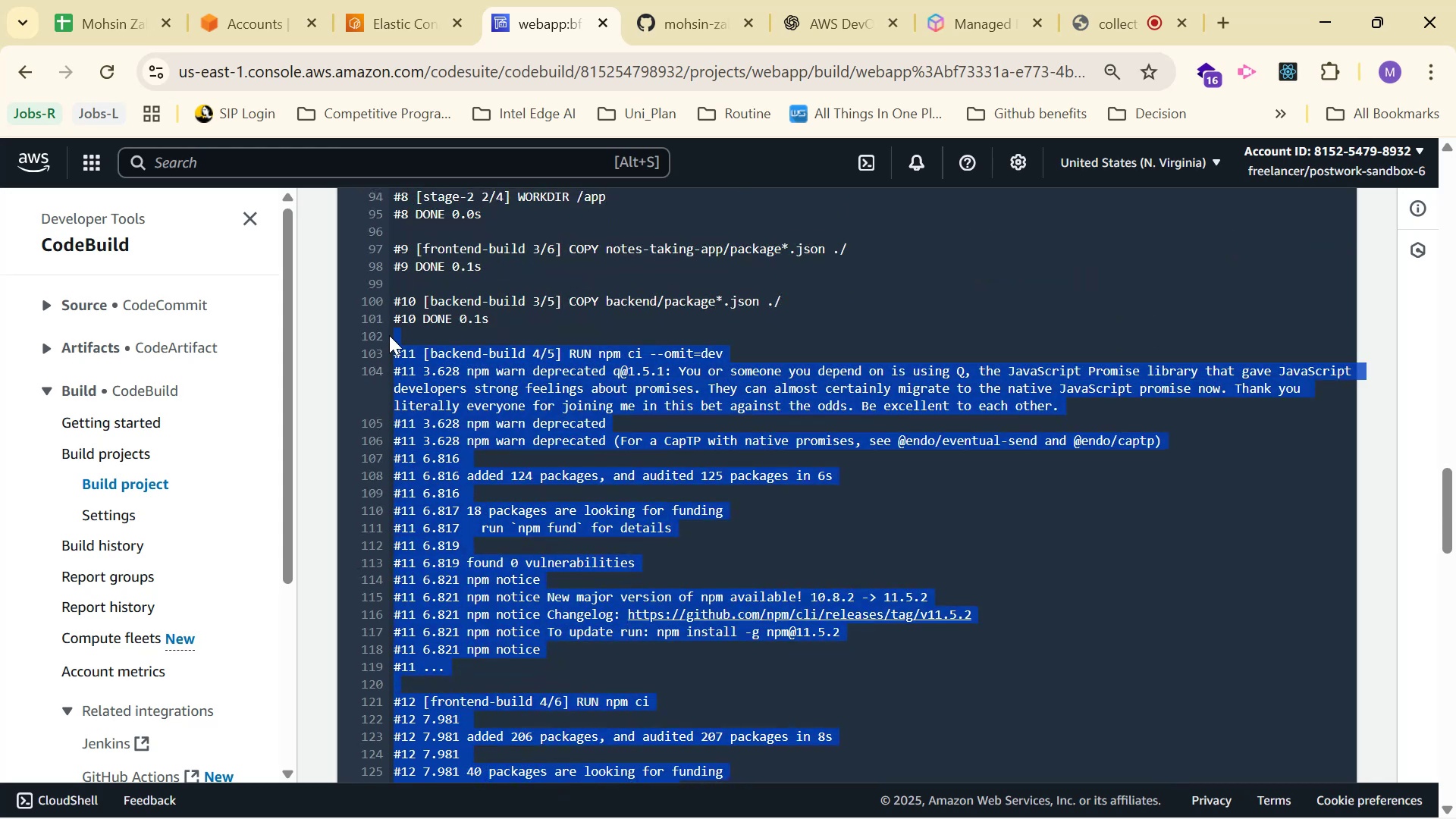 
key(Control+C)
 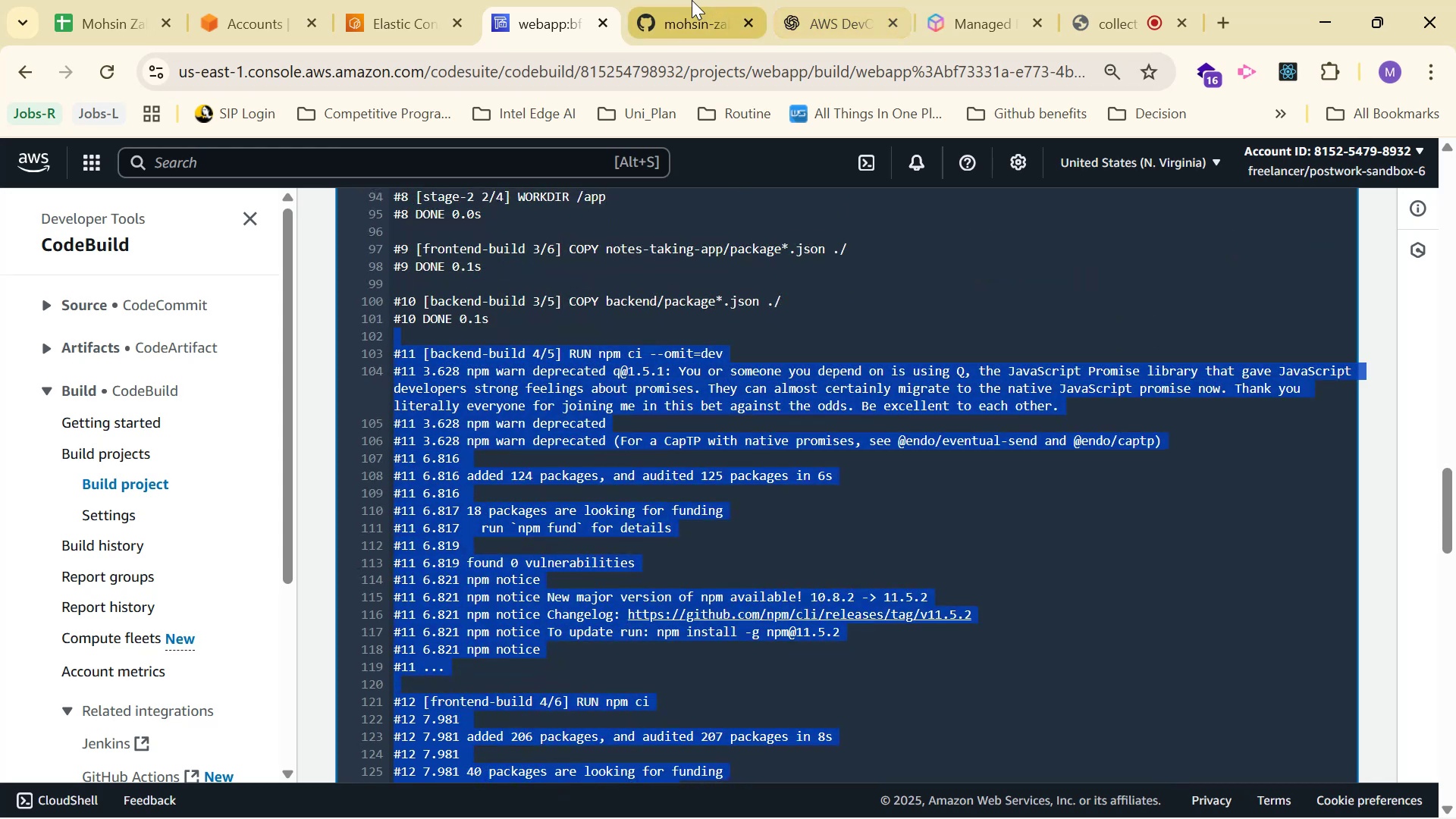 
left_click([810, 0])
 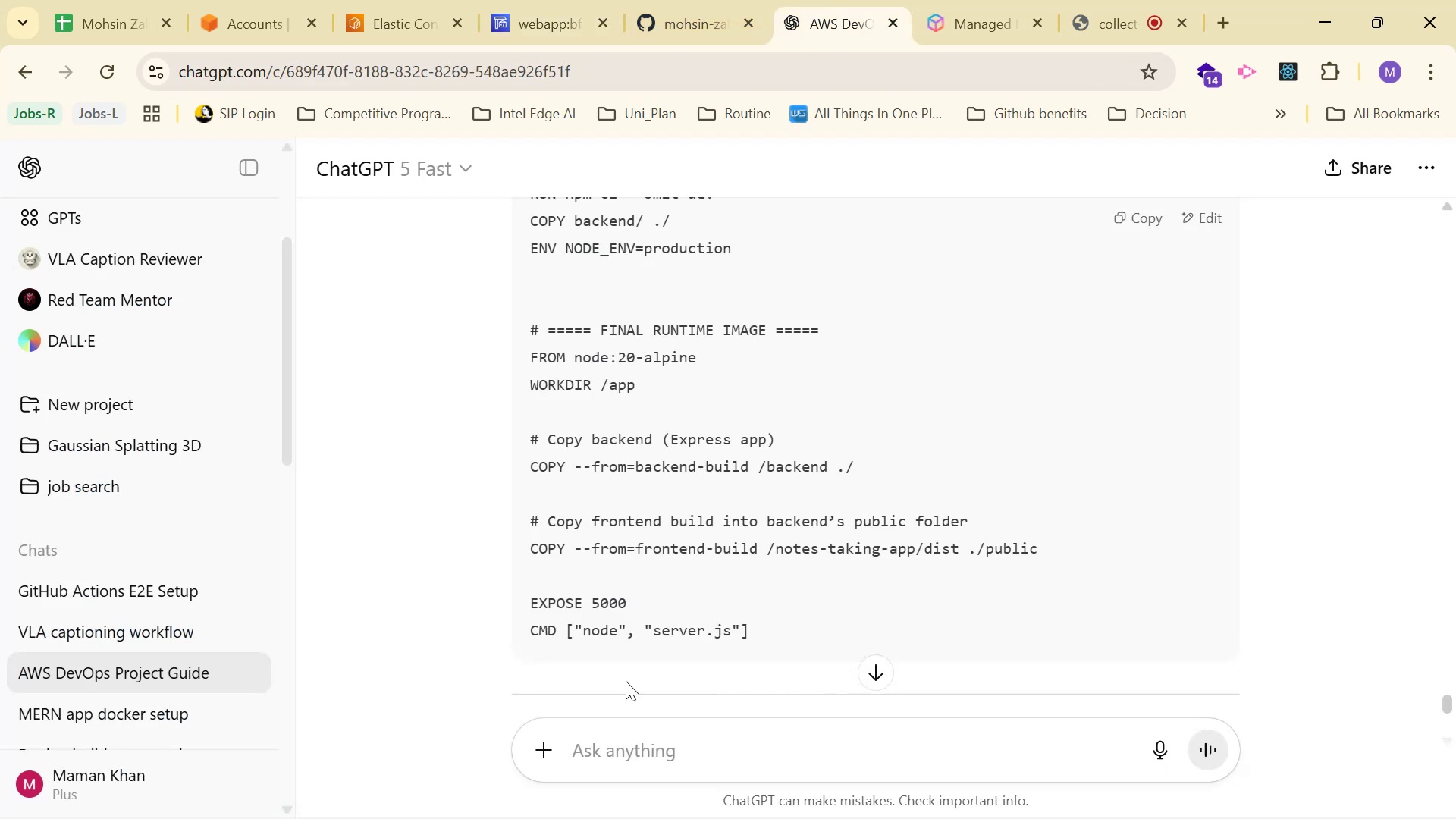 
left_click([726, 750])
 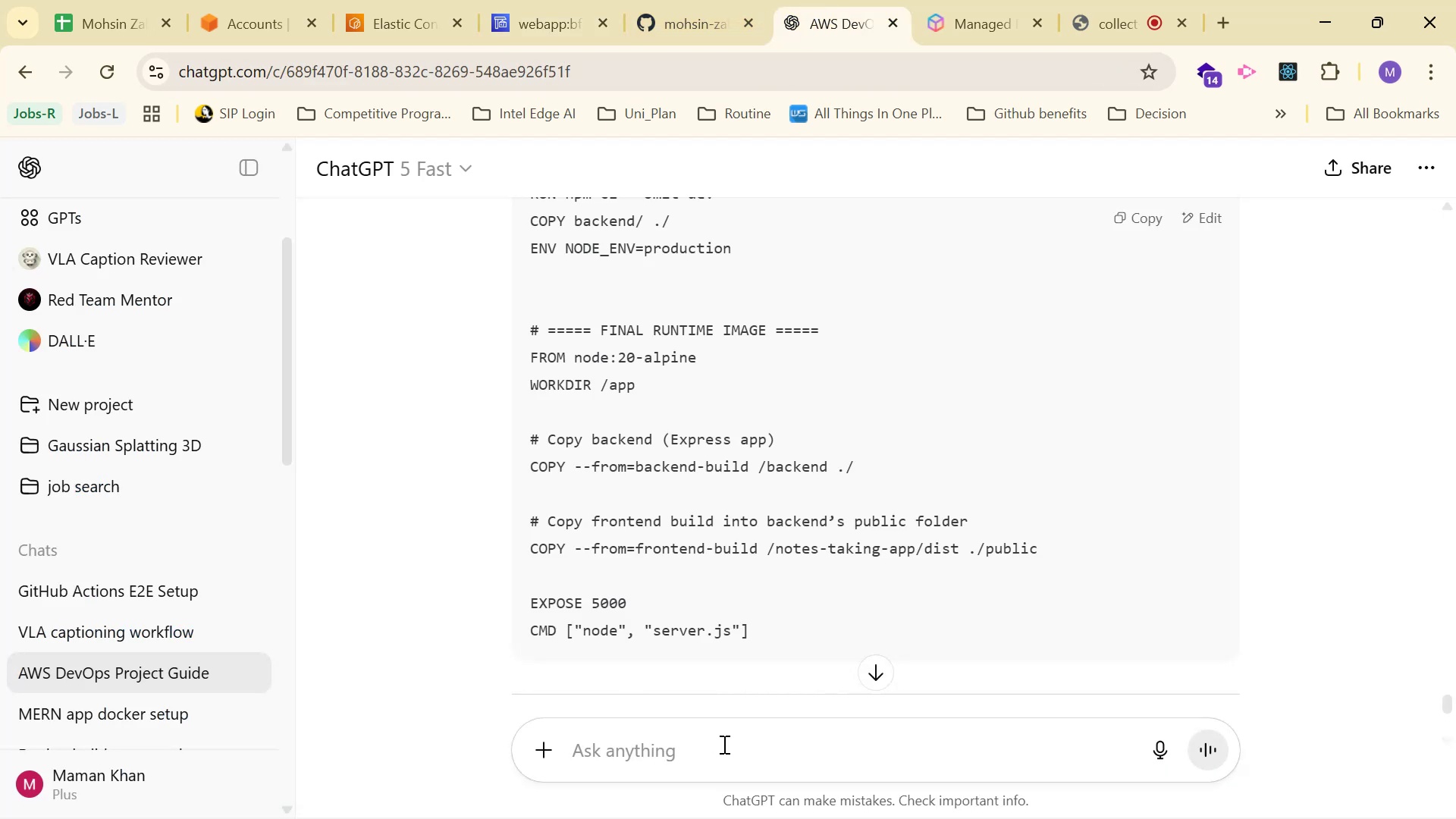 
key(Control+V)
 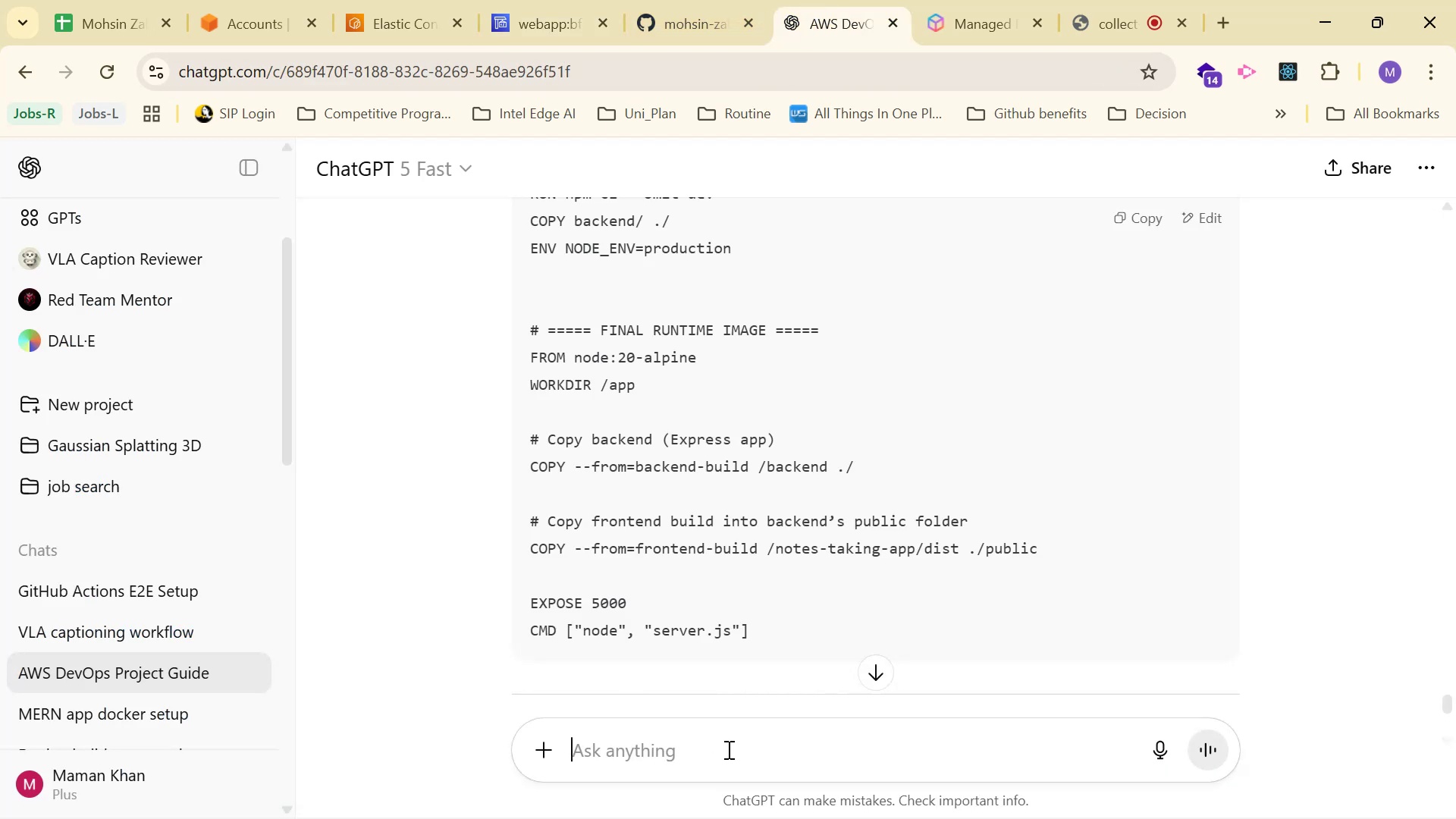 
key(Enter)
 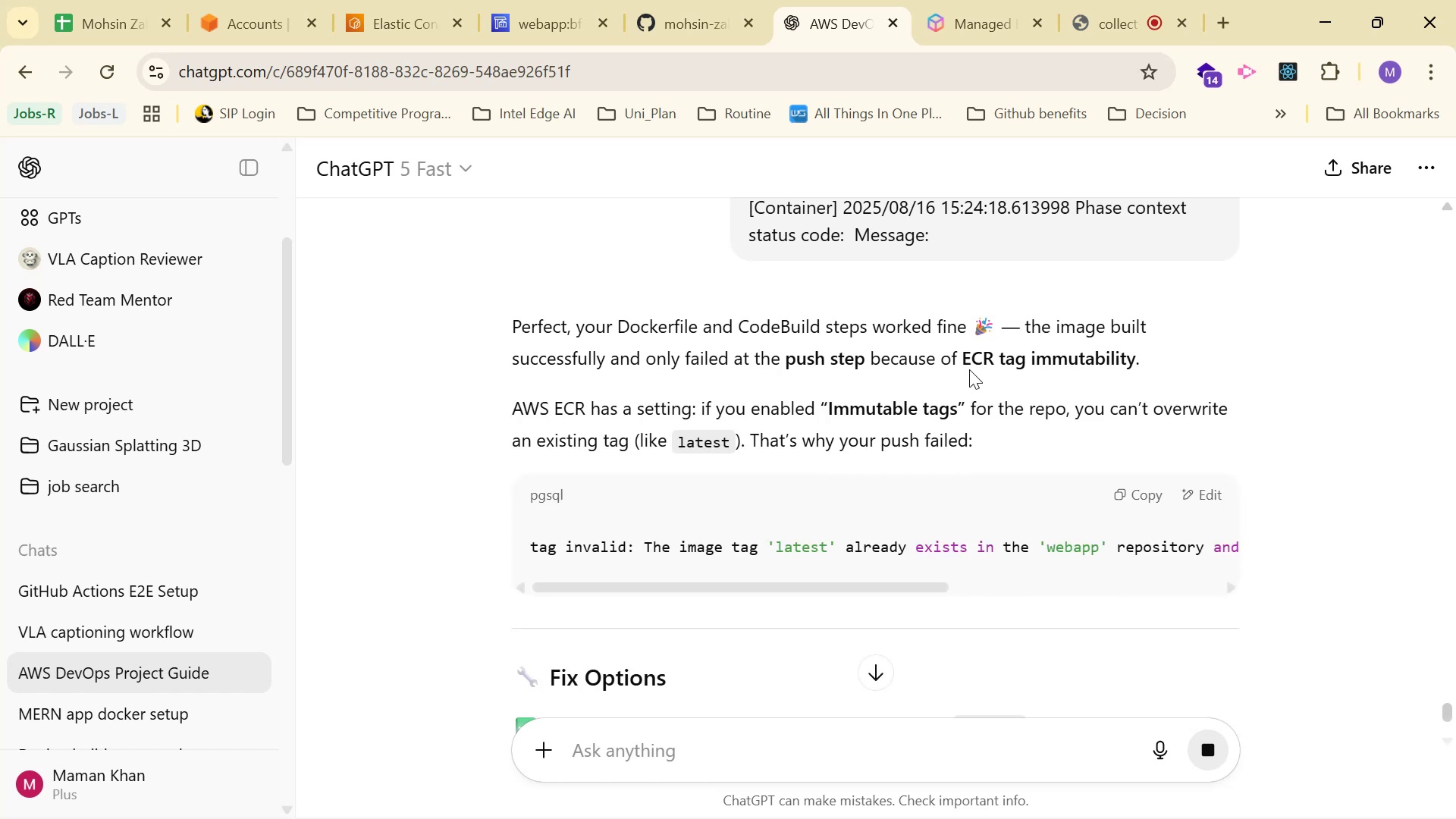 
wait(14.47)
 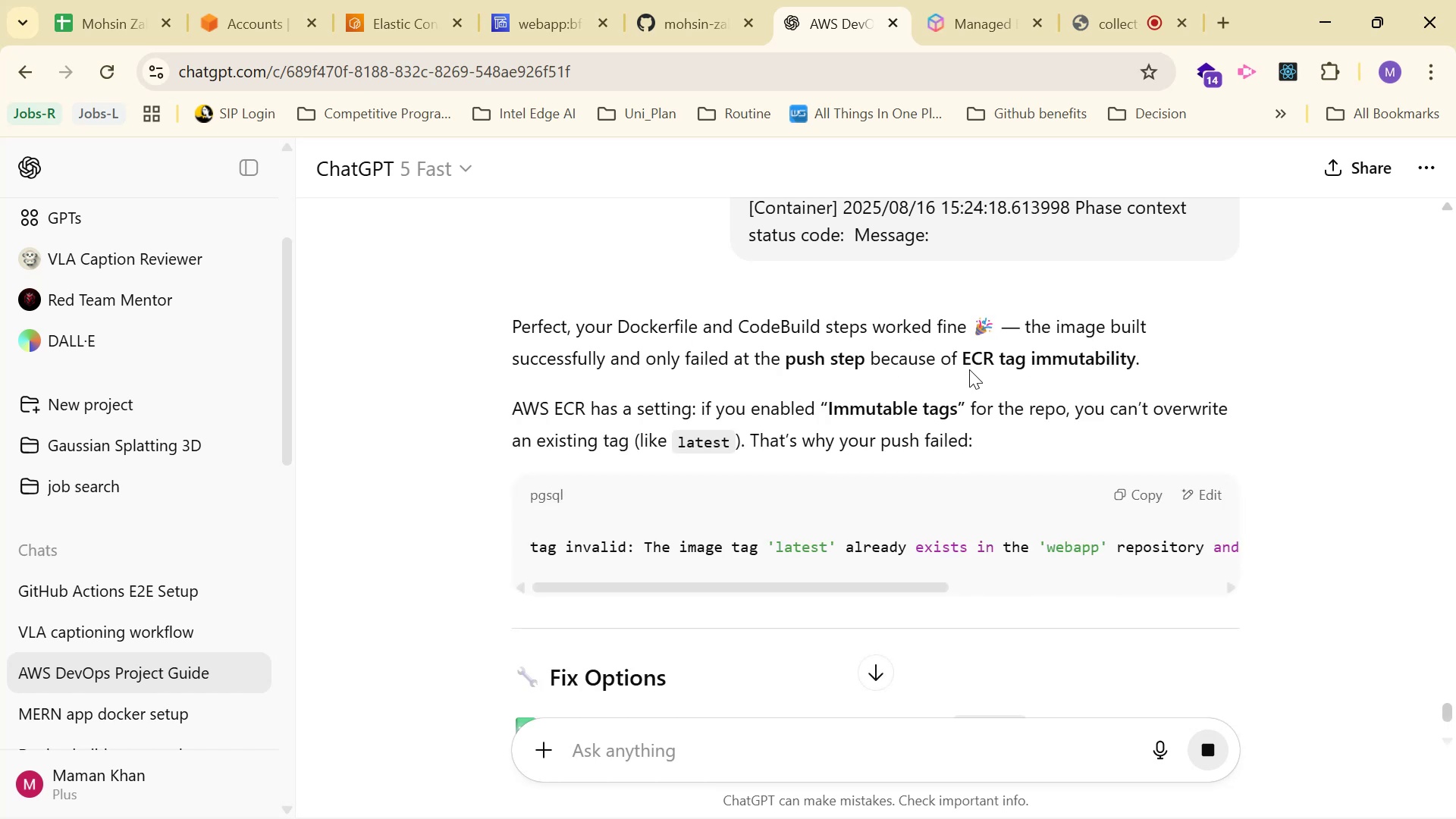 
scroll: coordinate [925, 441], scroll_direction: down, amount: 9.0
 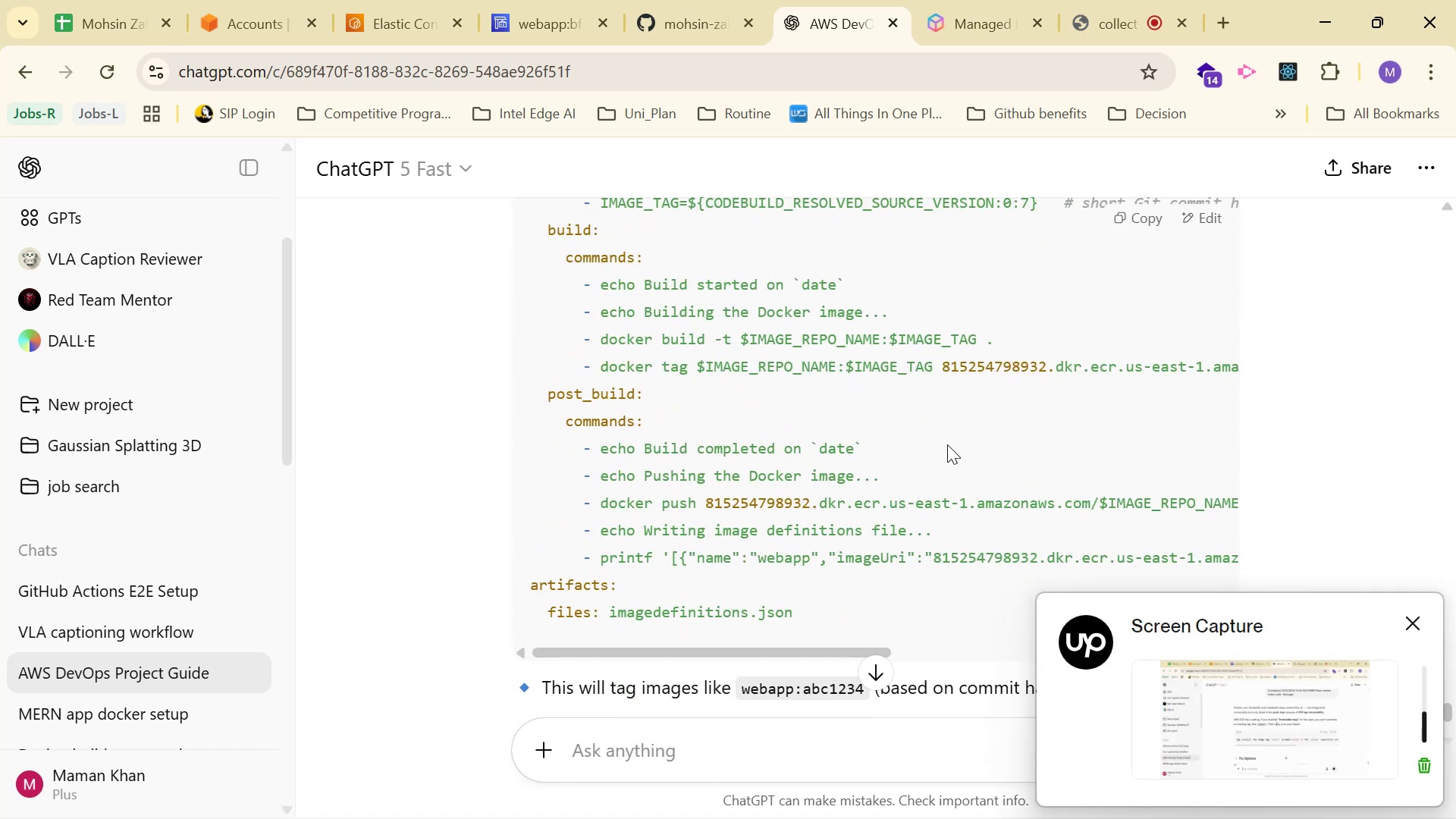 
scroll: coordinate [950, 441], scroll_direction: up, amount: 1.0
 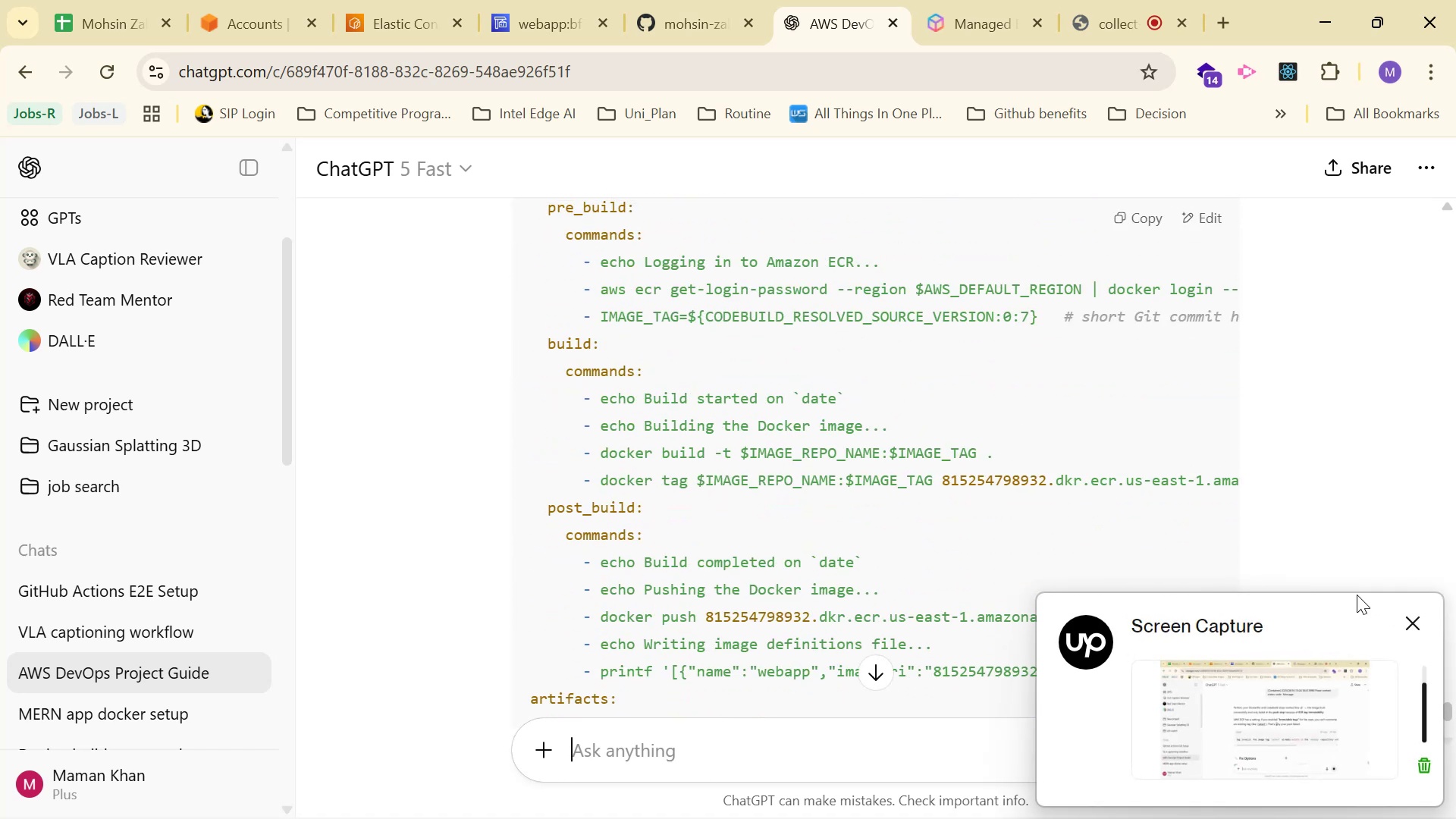 
left_click([1418, 618])
 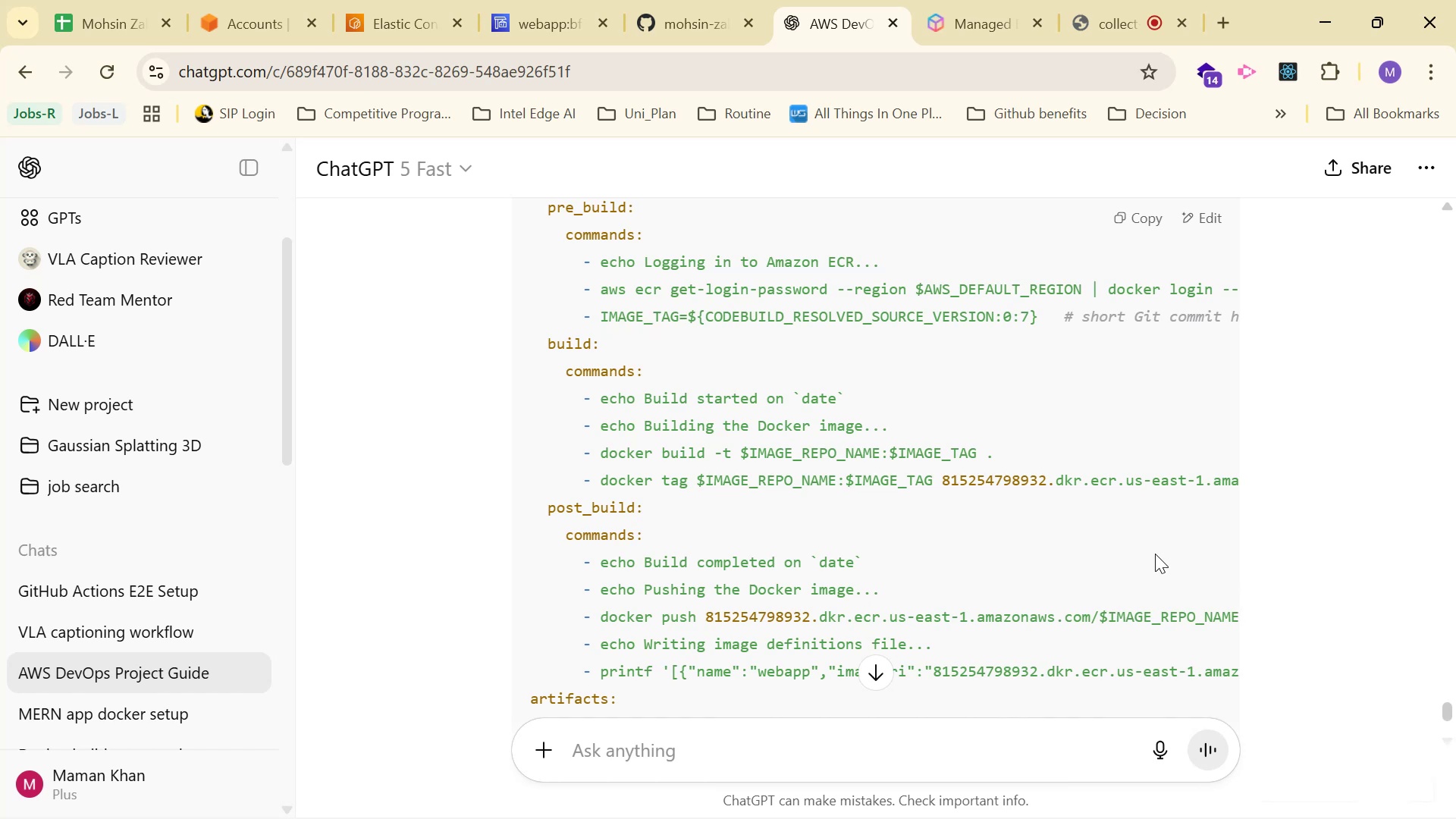 
scroll: coordinate [1144, 554], scroll_direction: down, amount: 6.0
 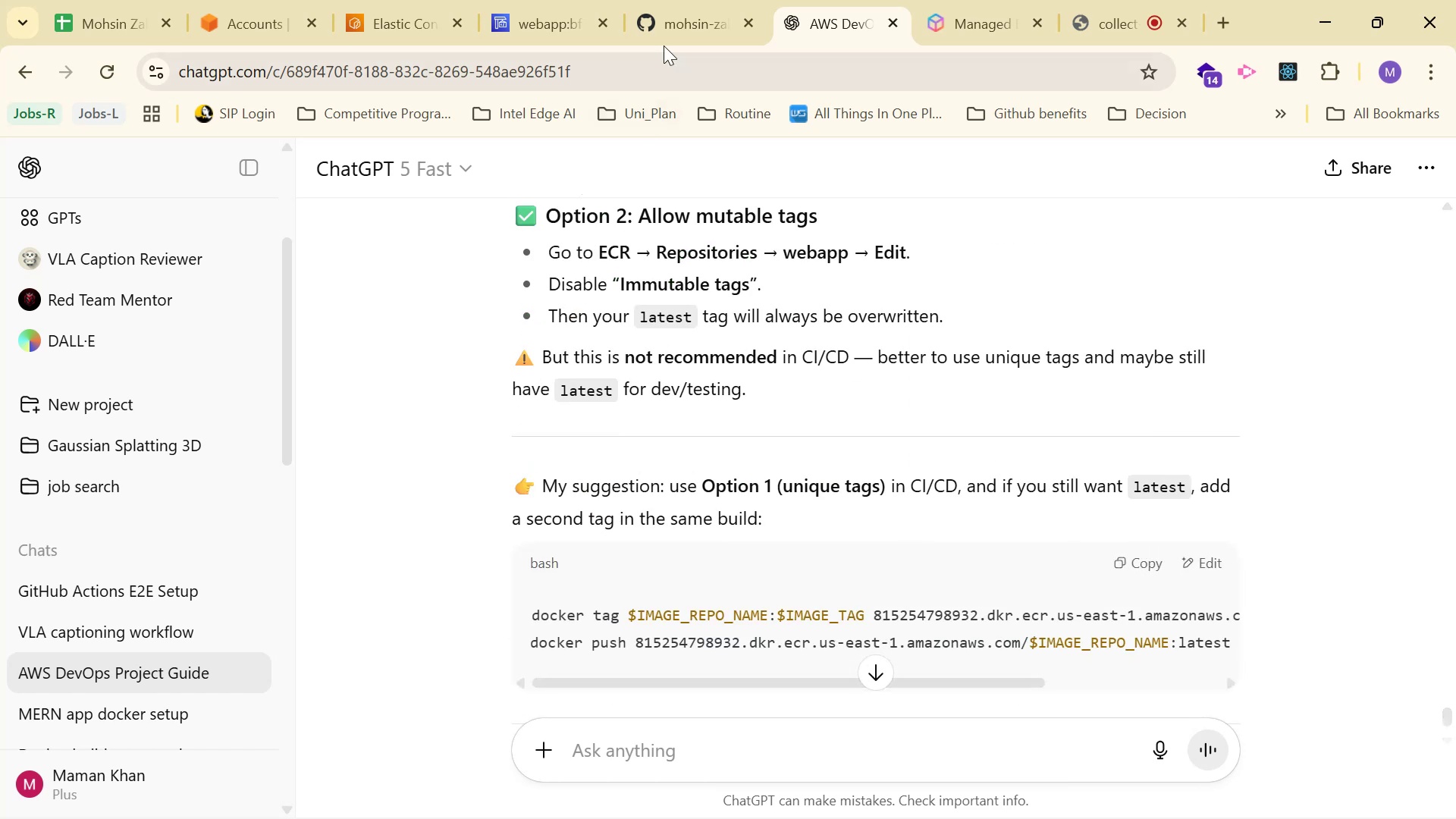 
double_click([560, 0])
 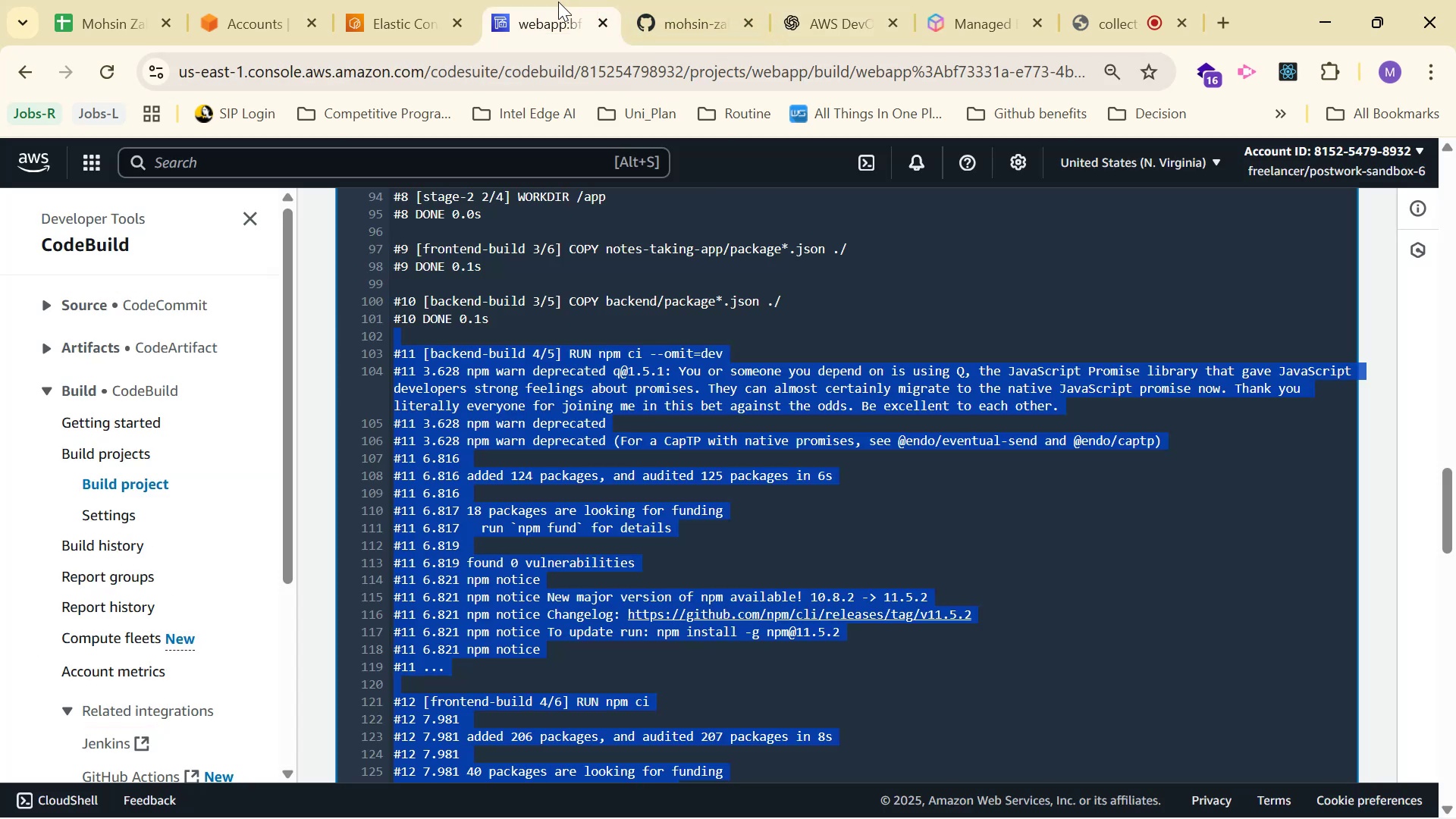 
scroll: coordinate [971, 235], scroll_direction: up, amount: 24.0
 